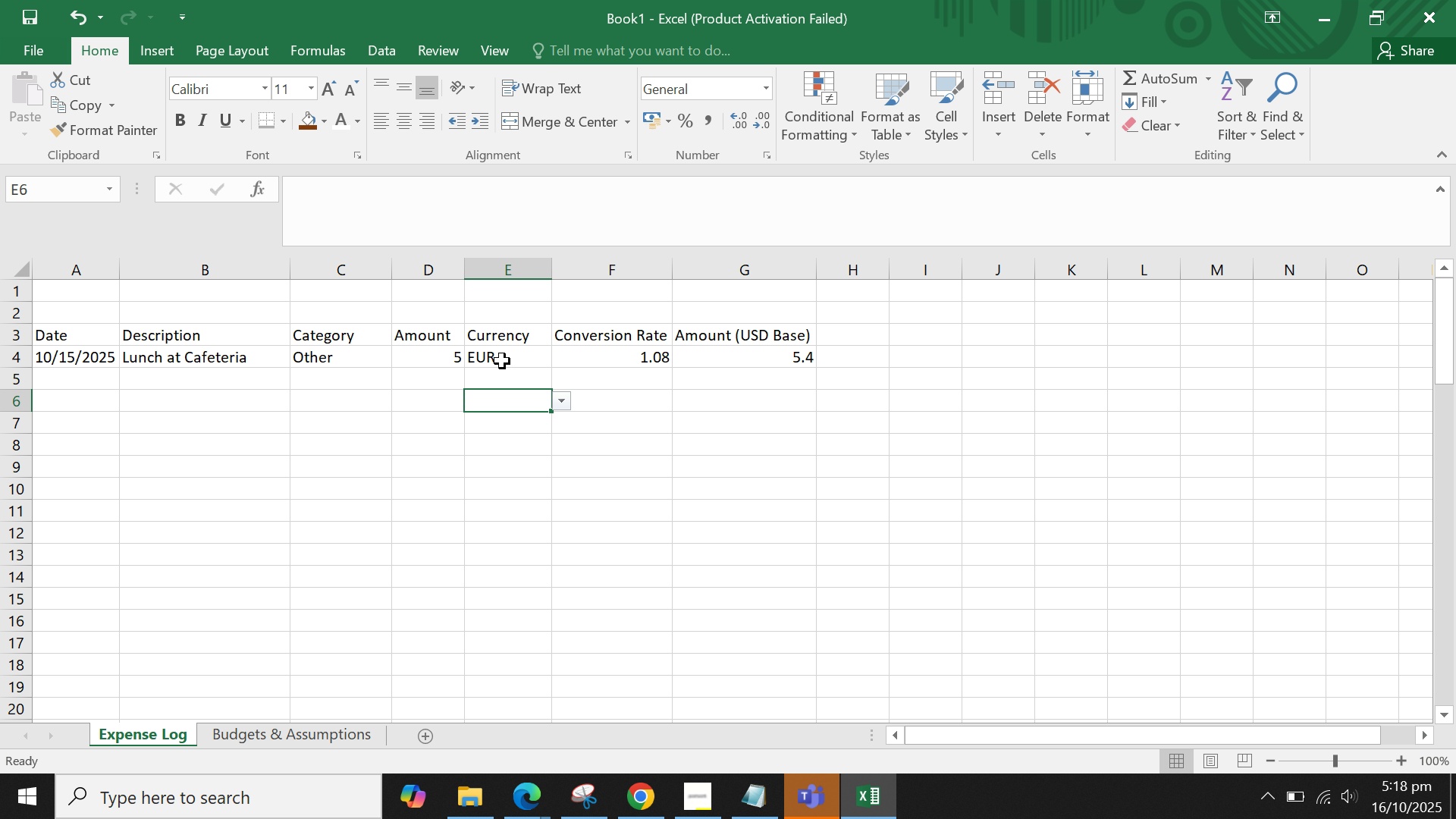 
double_click([504, 358])
 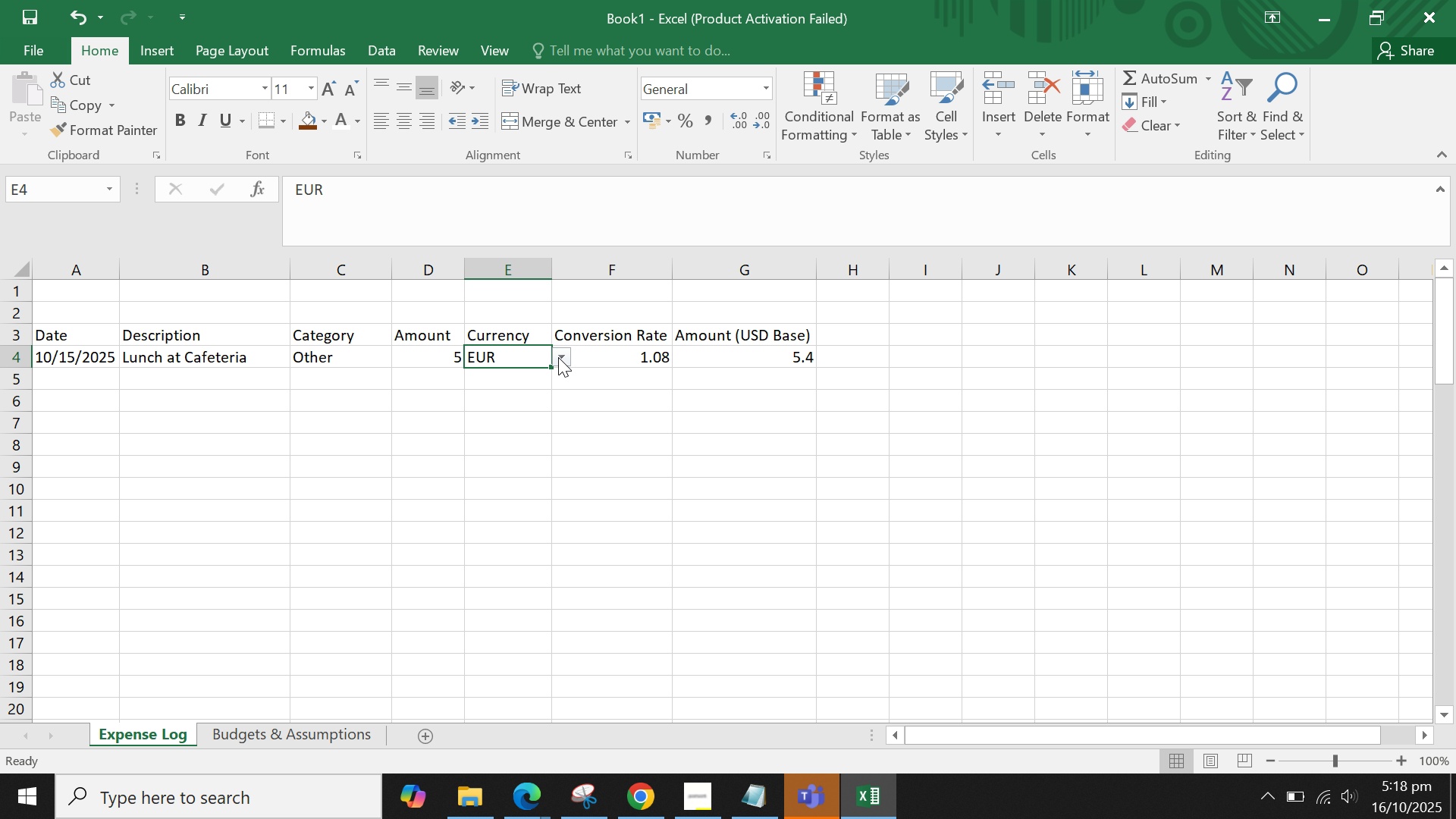 
left_click([559, 357])
 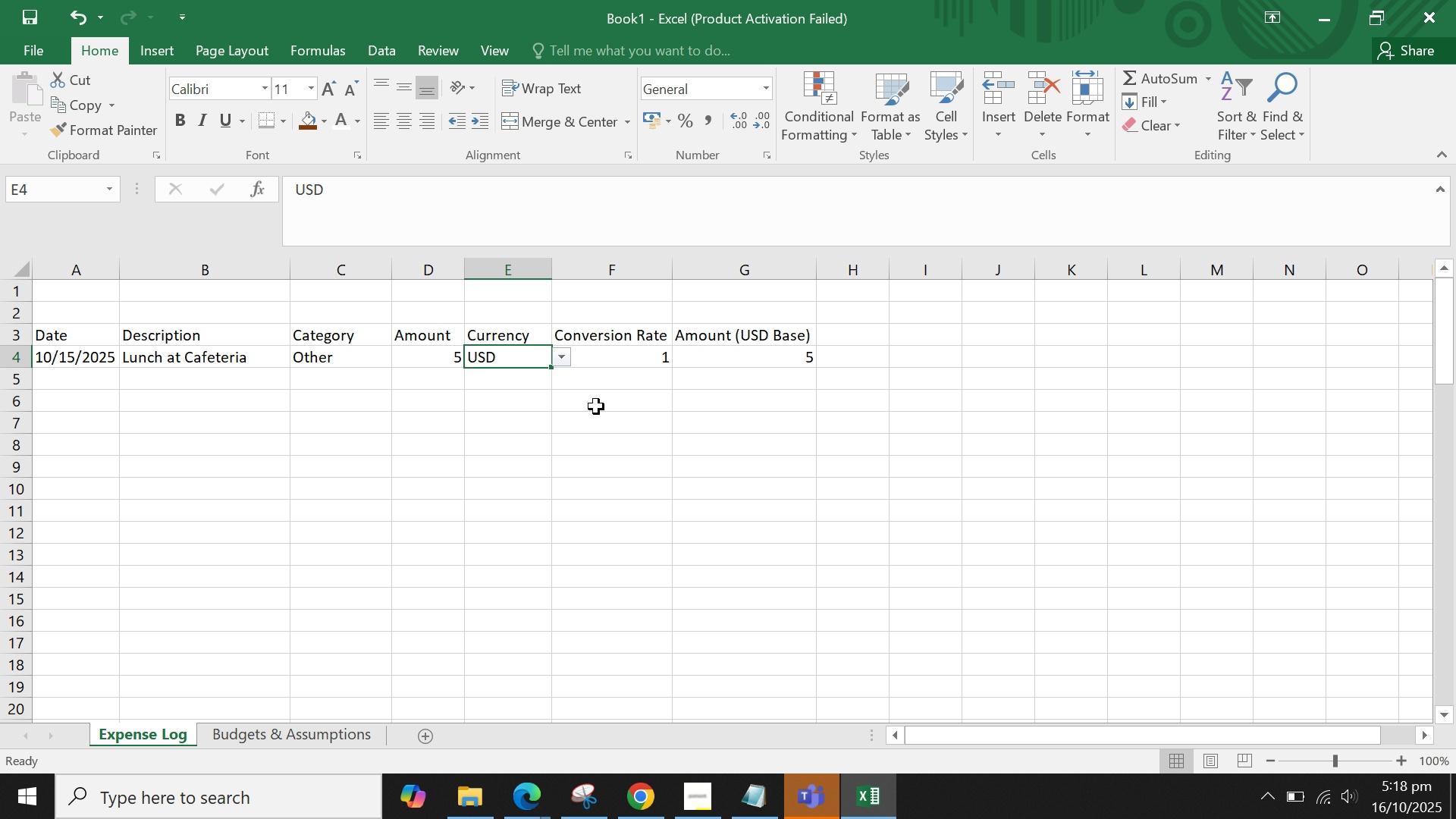 
double_click([597, 406])
 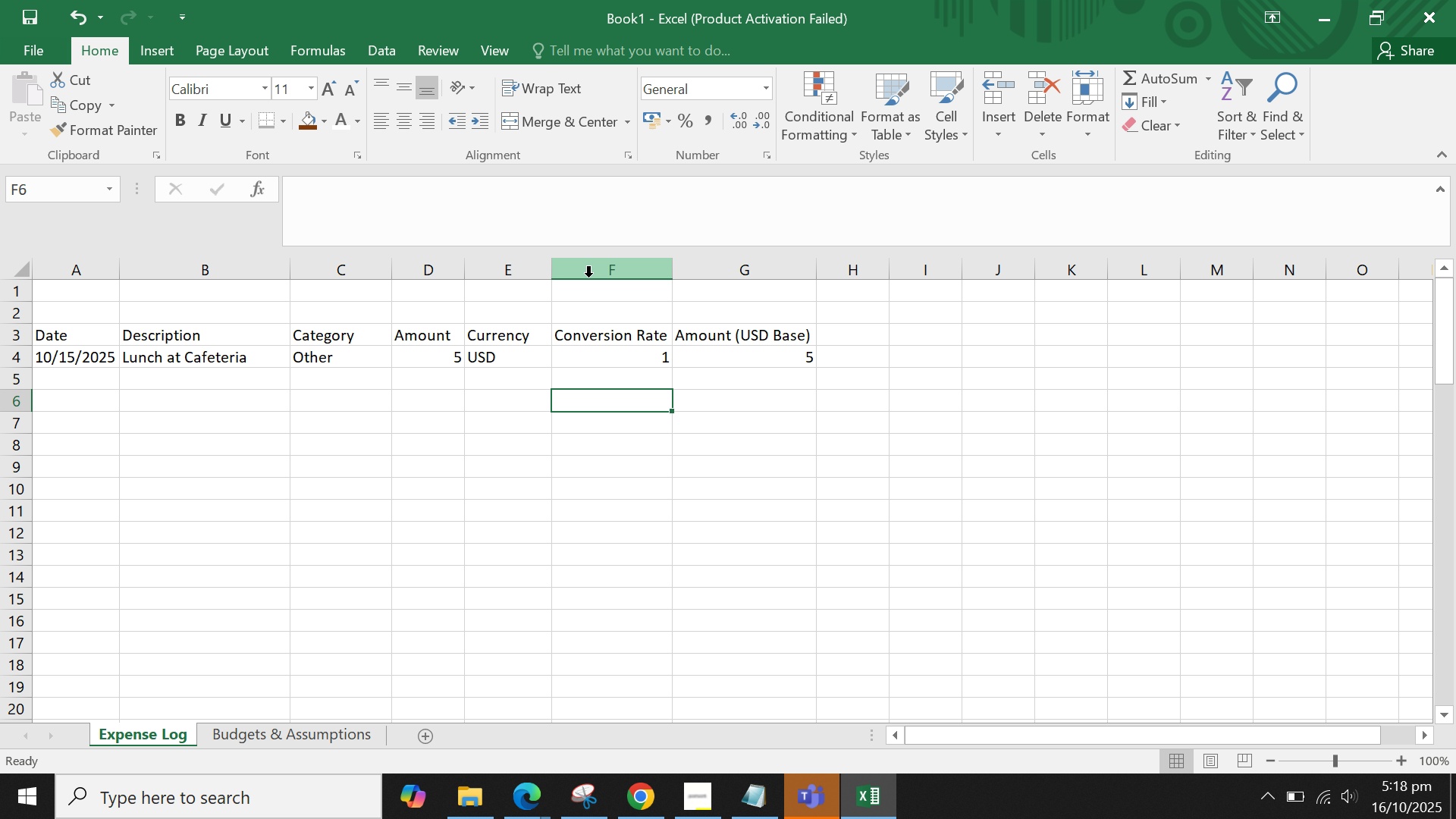 
left_click([639, 353])
 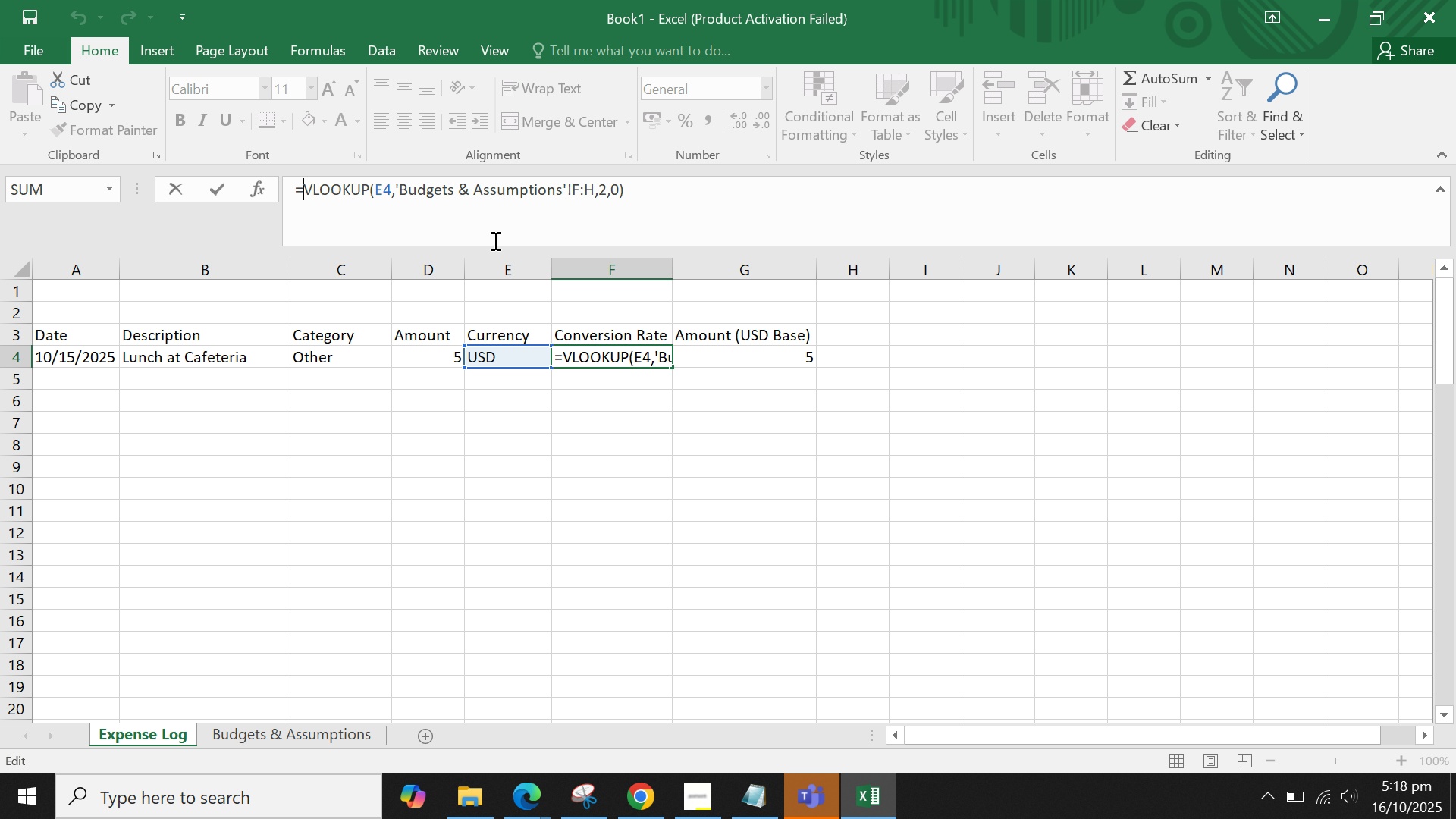 
type(iferror()
 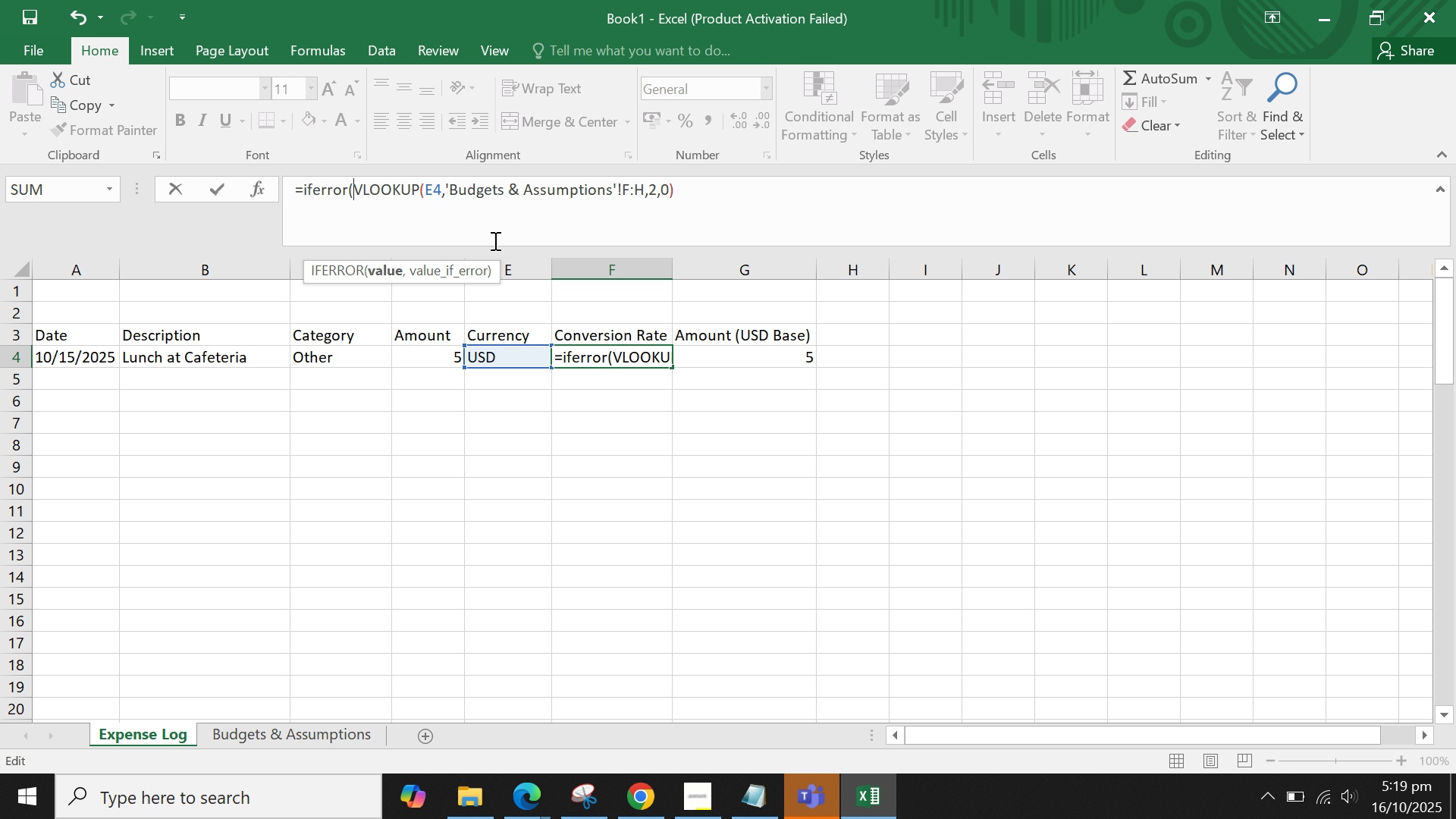 
key(Control+ArrowRight)
 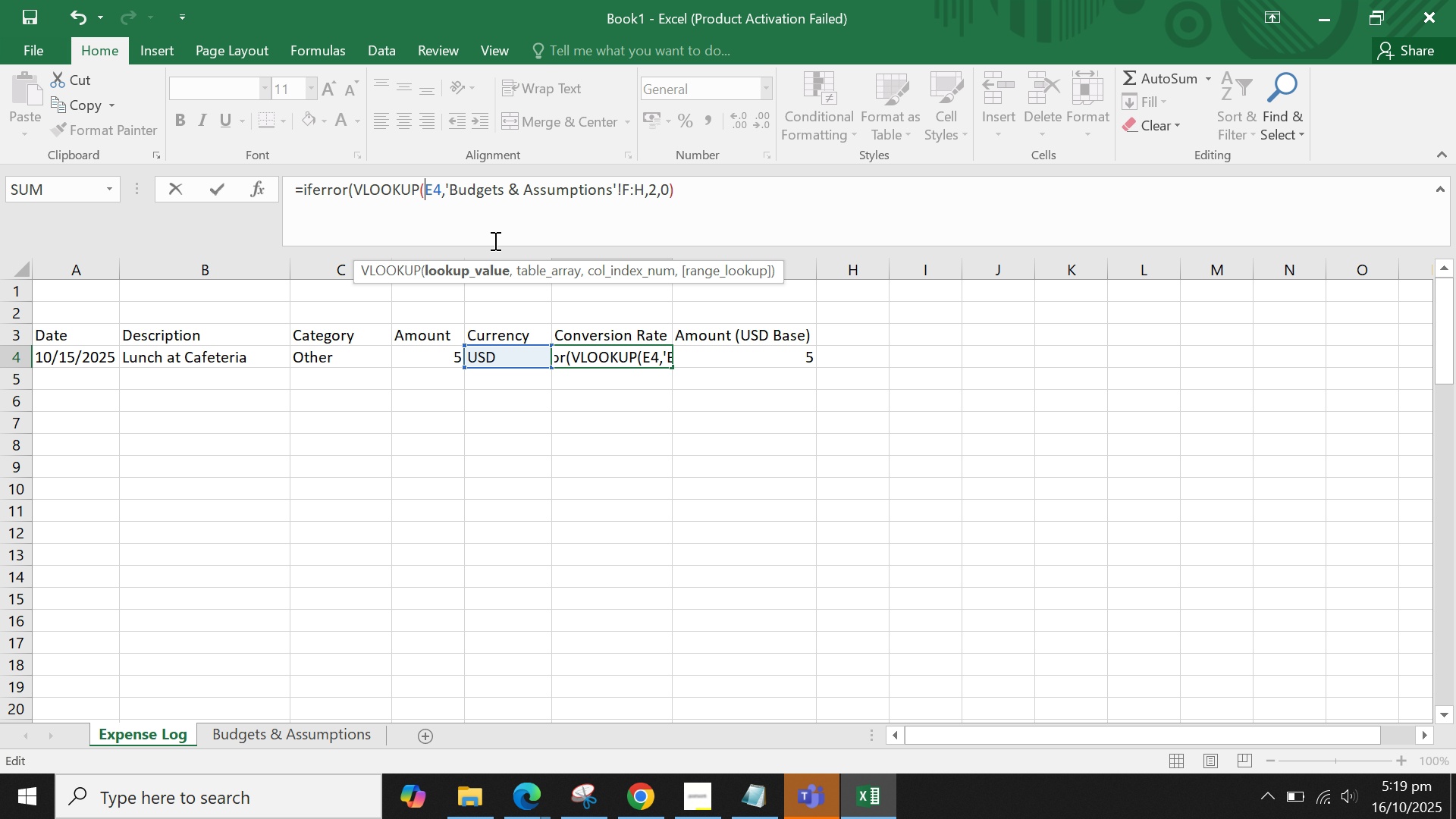 
key(Control+ArrowRight)
 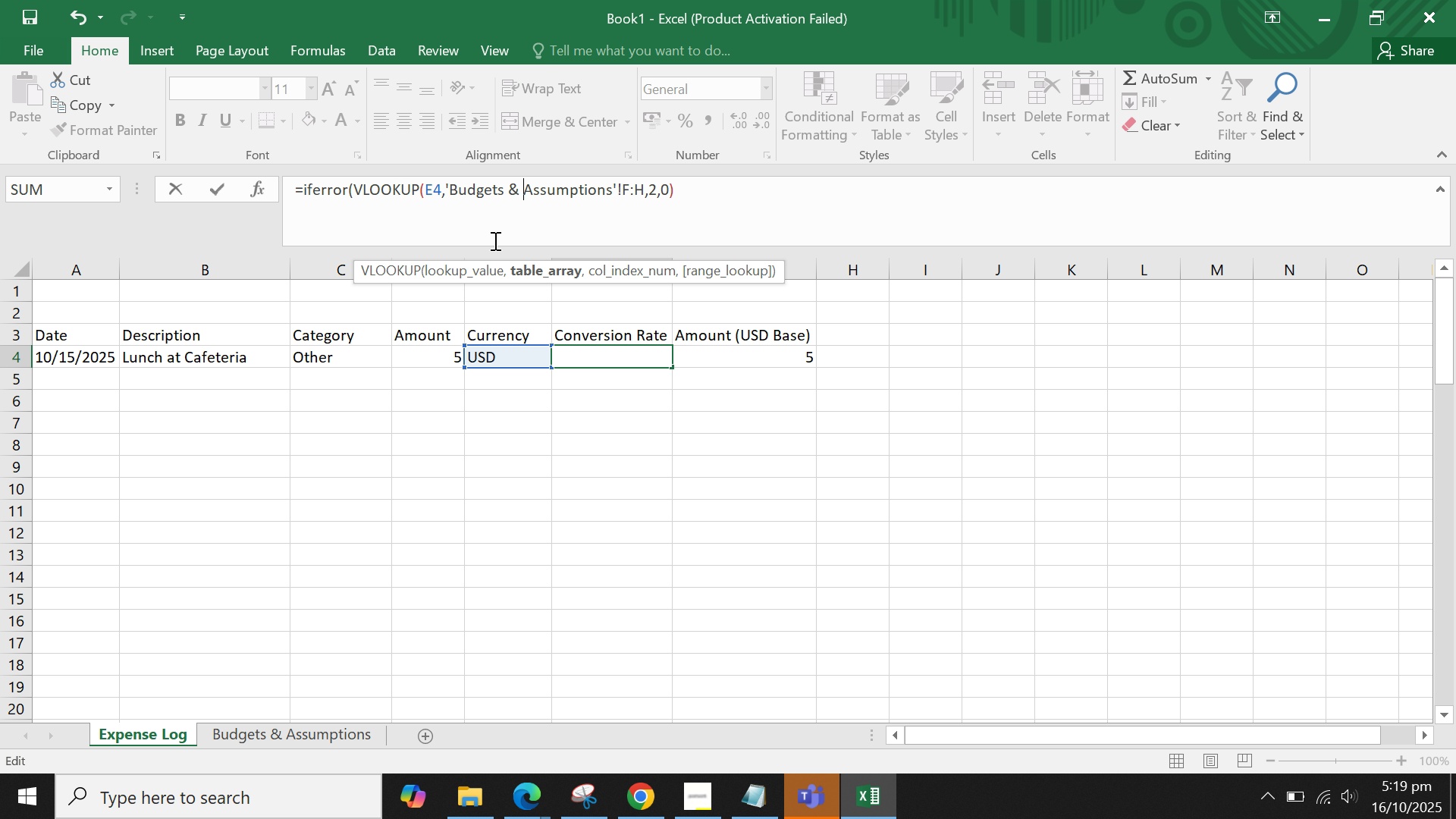 
key(Control+ArrowRight)
 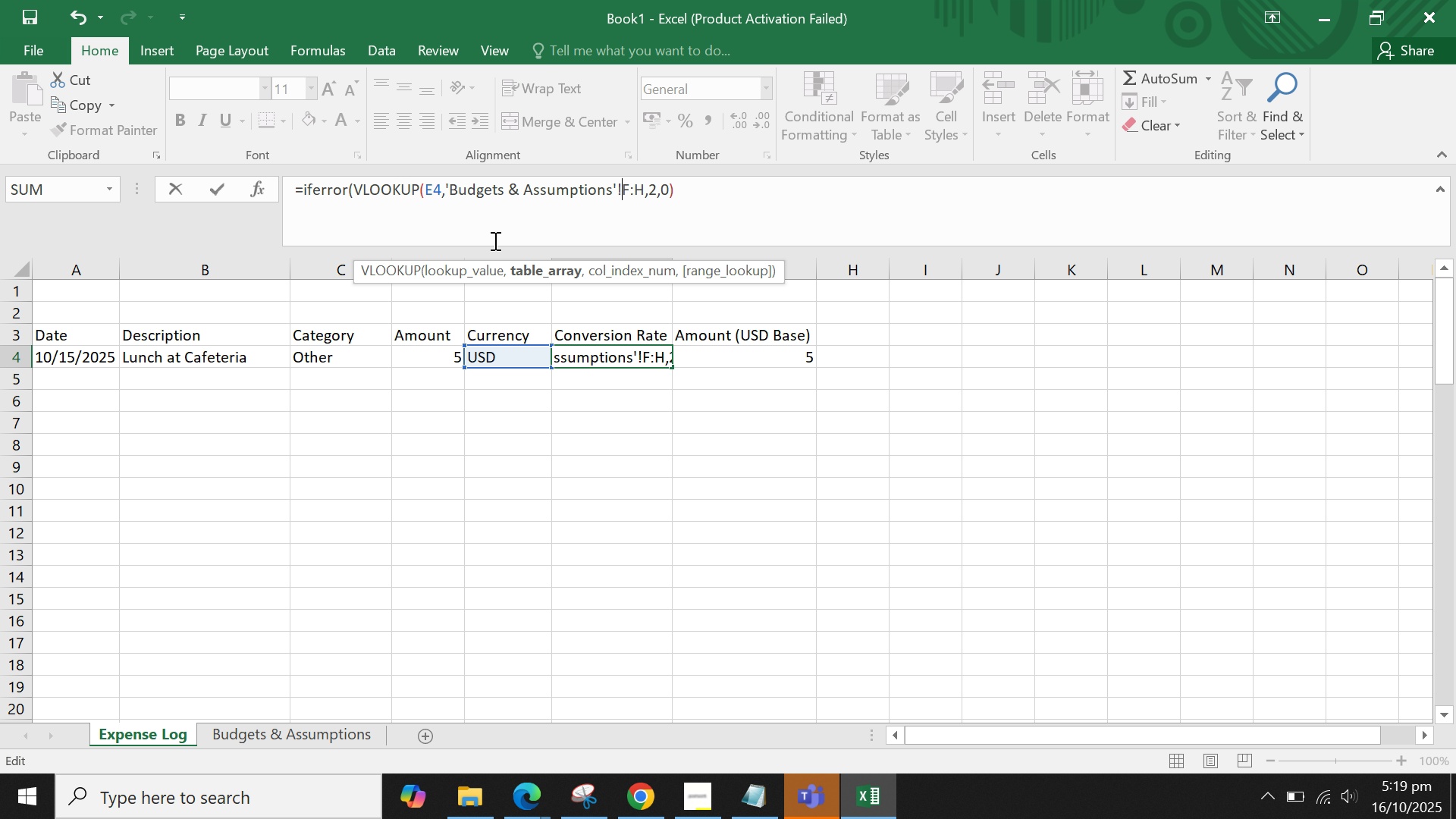 
key(Control+ArrowRight)
 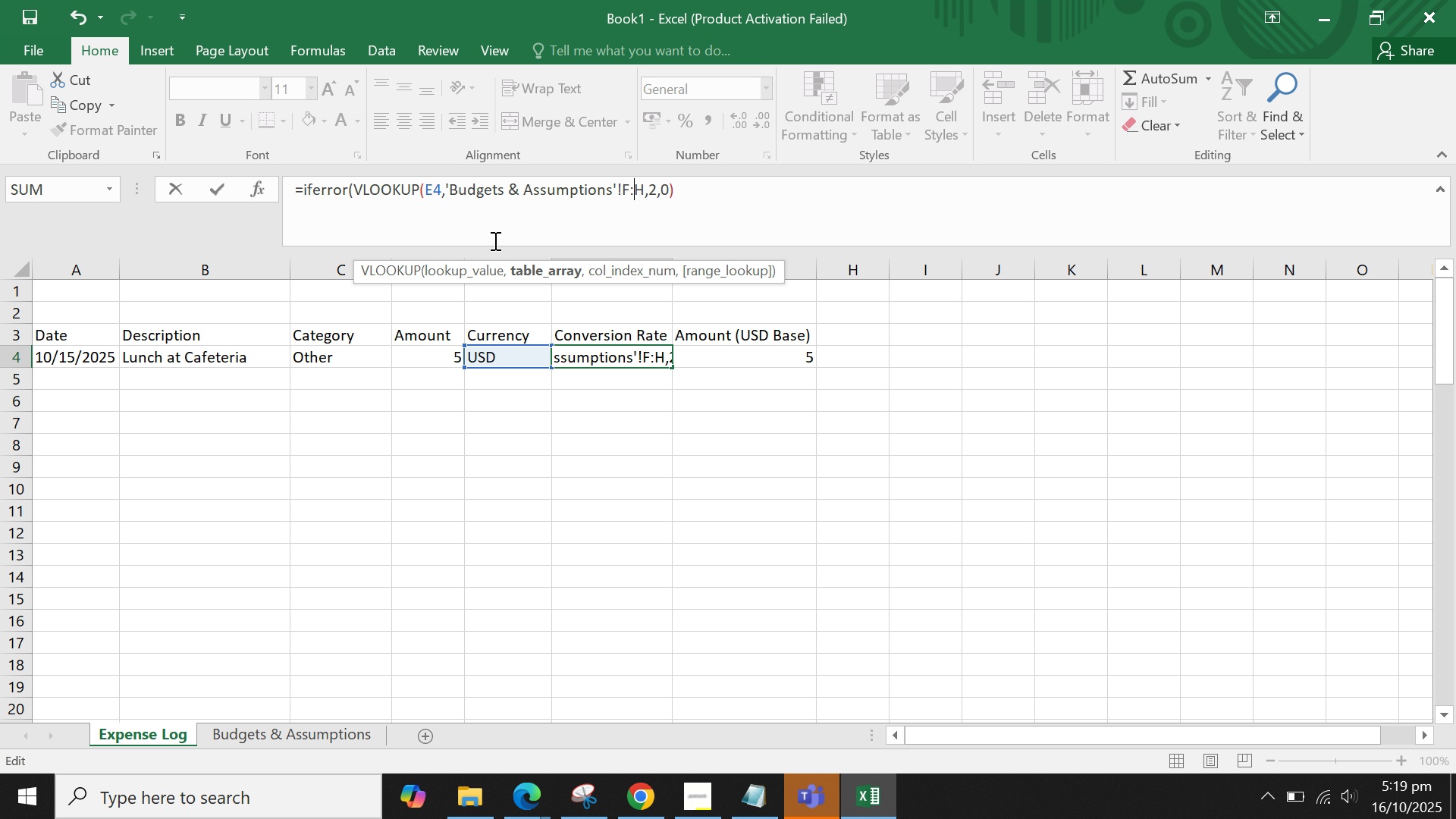 
key(Control+ArrowRight)
 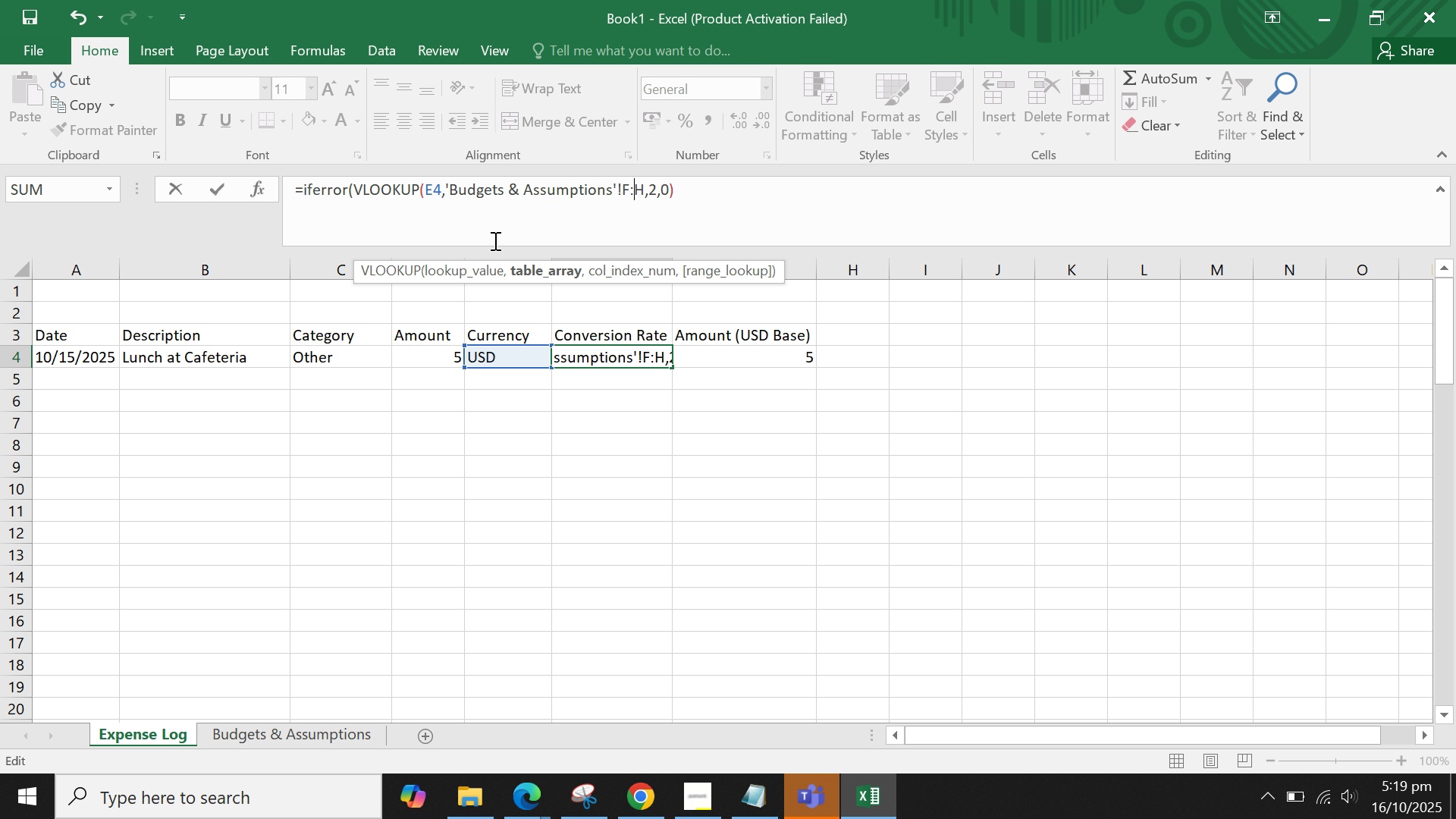 
key(Control+ArrowRight)
 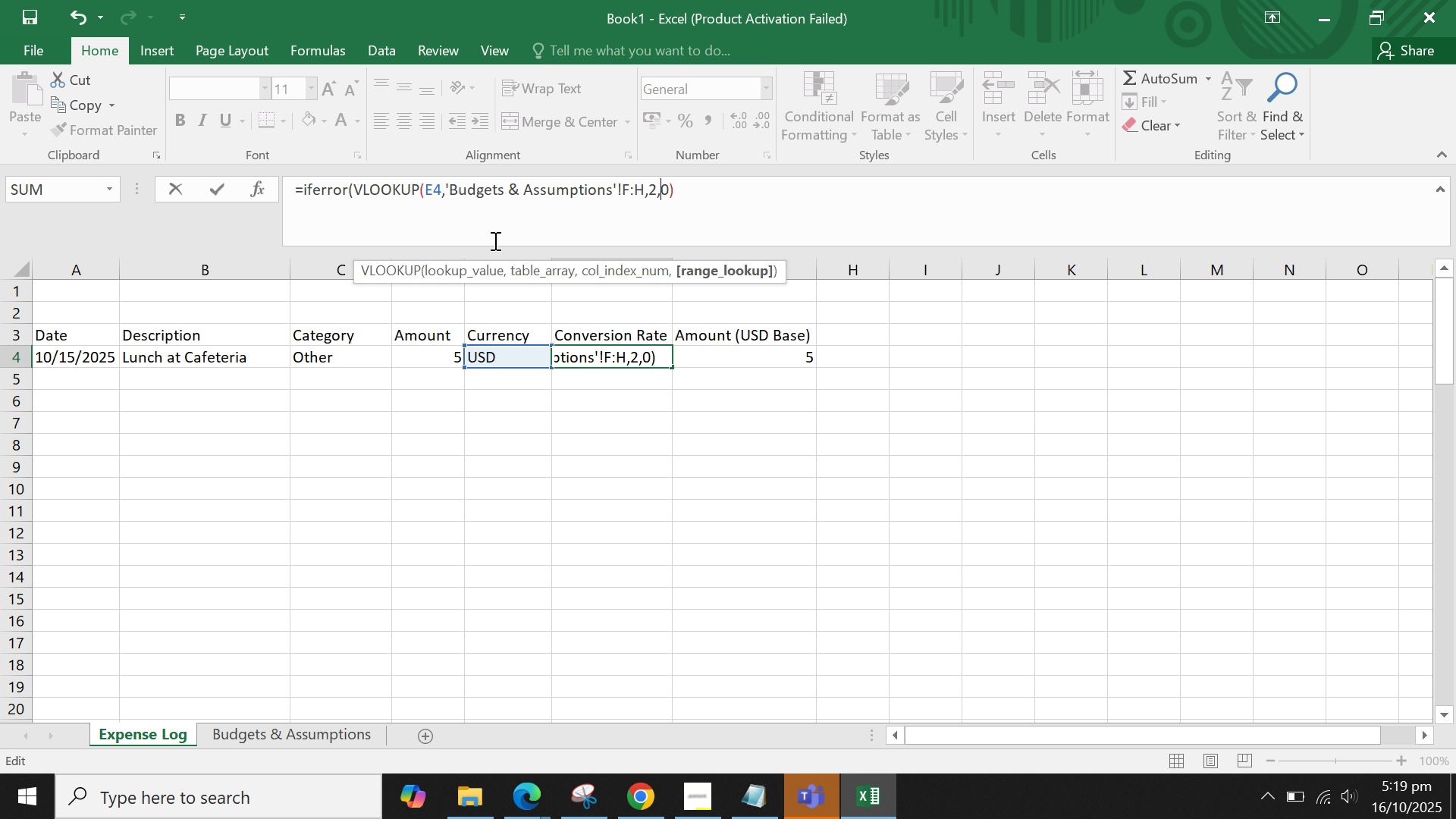 
key(Control+ArrowRight)
 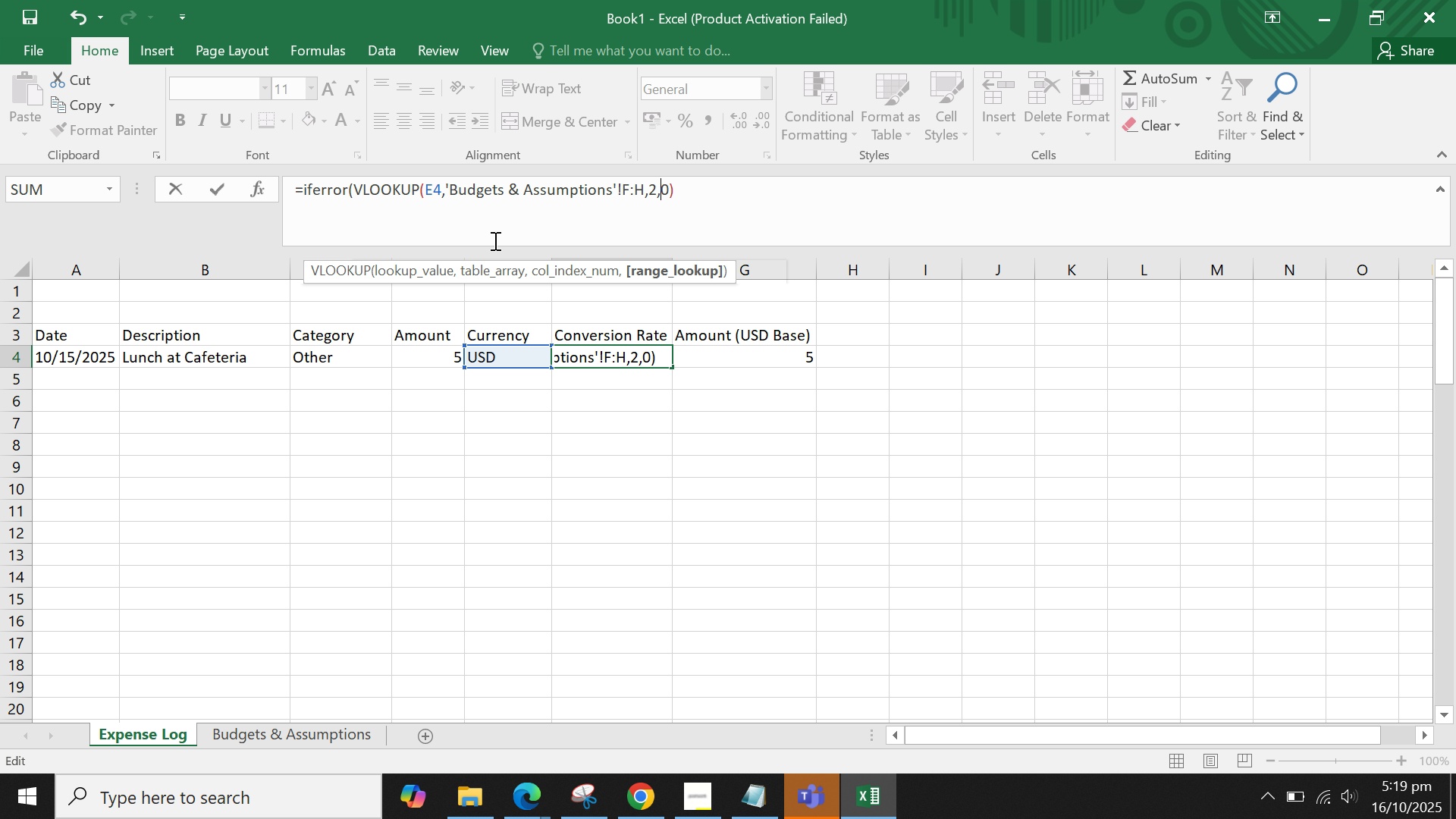 
key(Control+ArrowRight)
 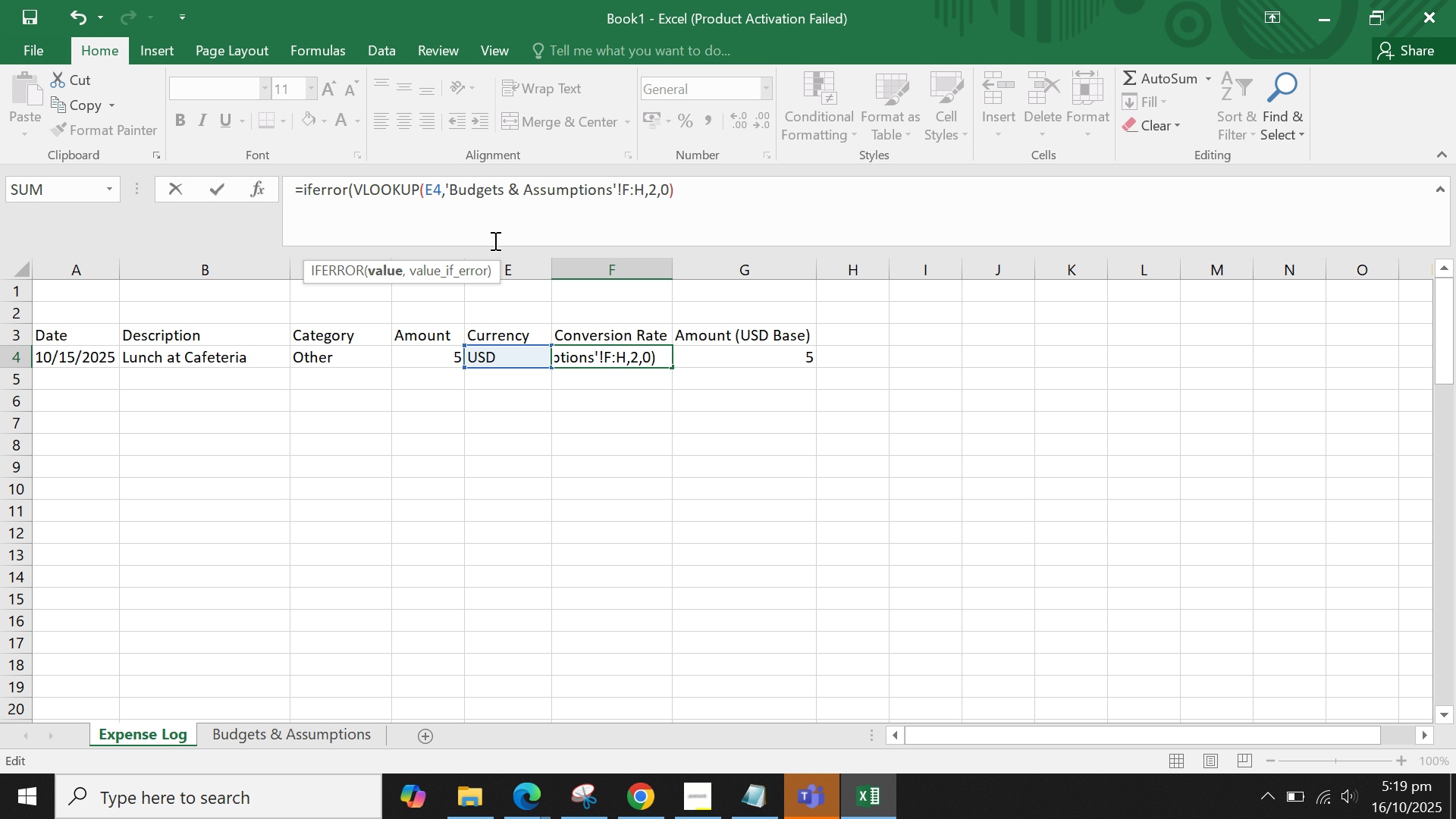 
key(Comma)
 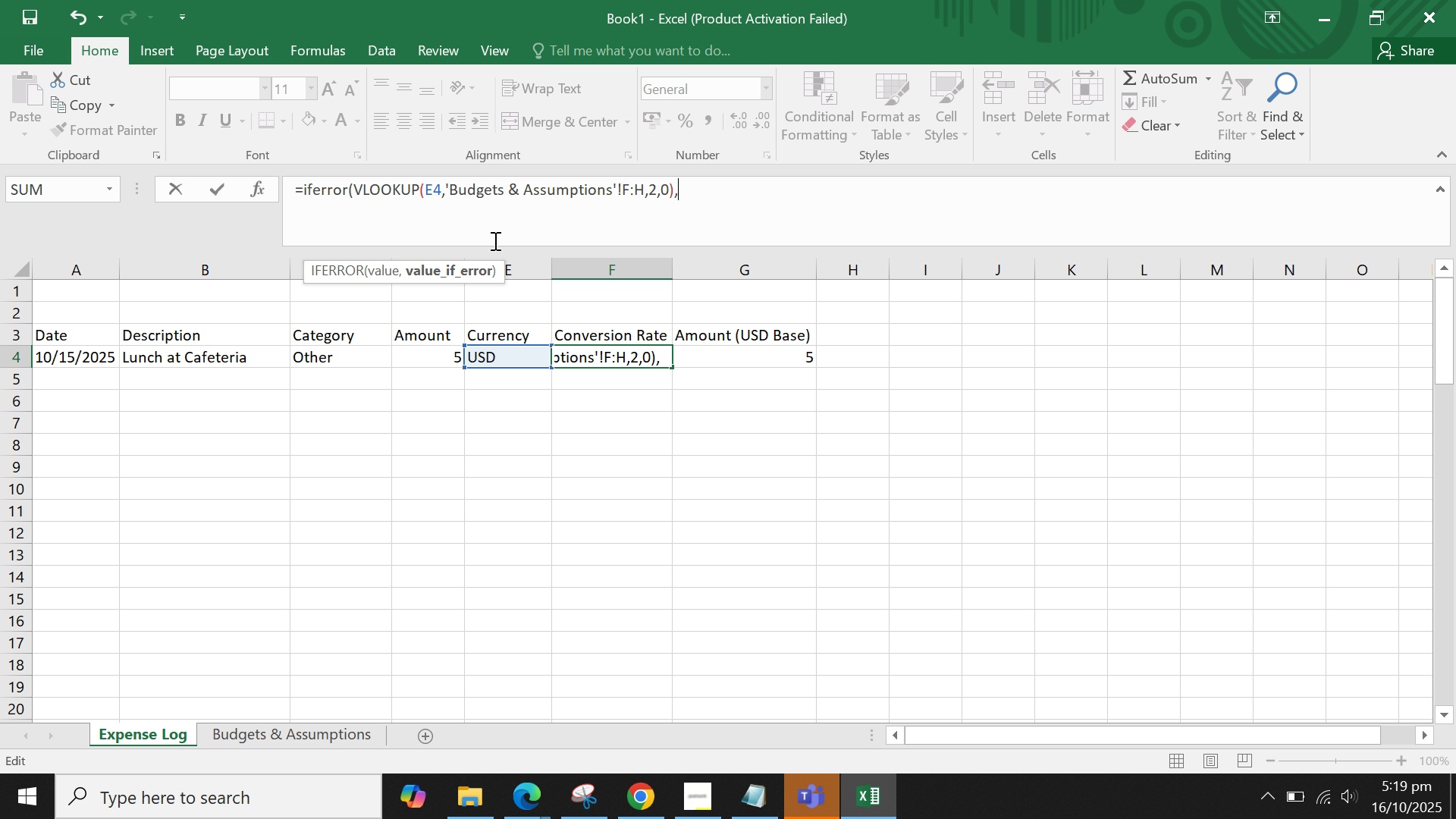 
key(Shift+Quote)
 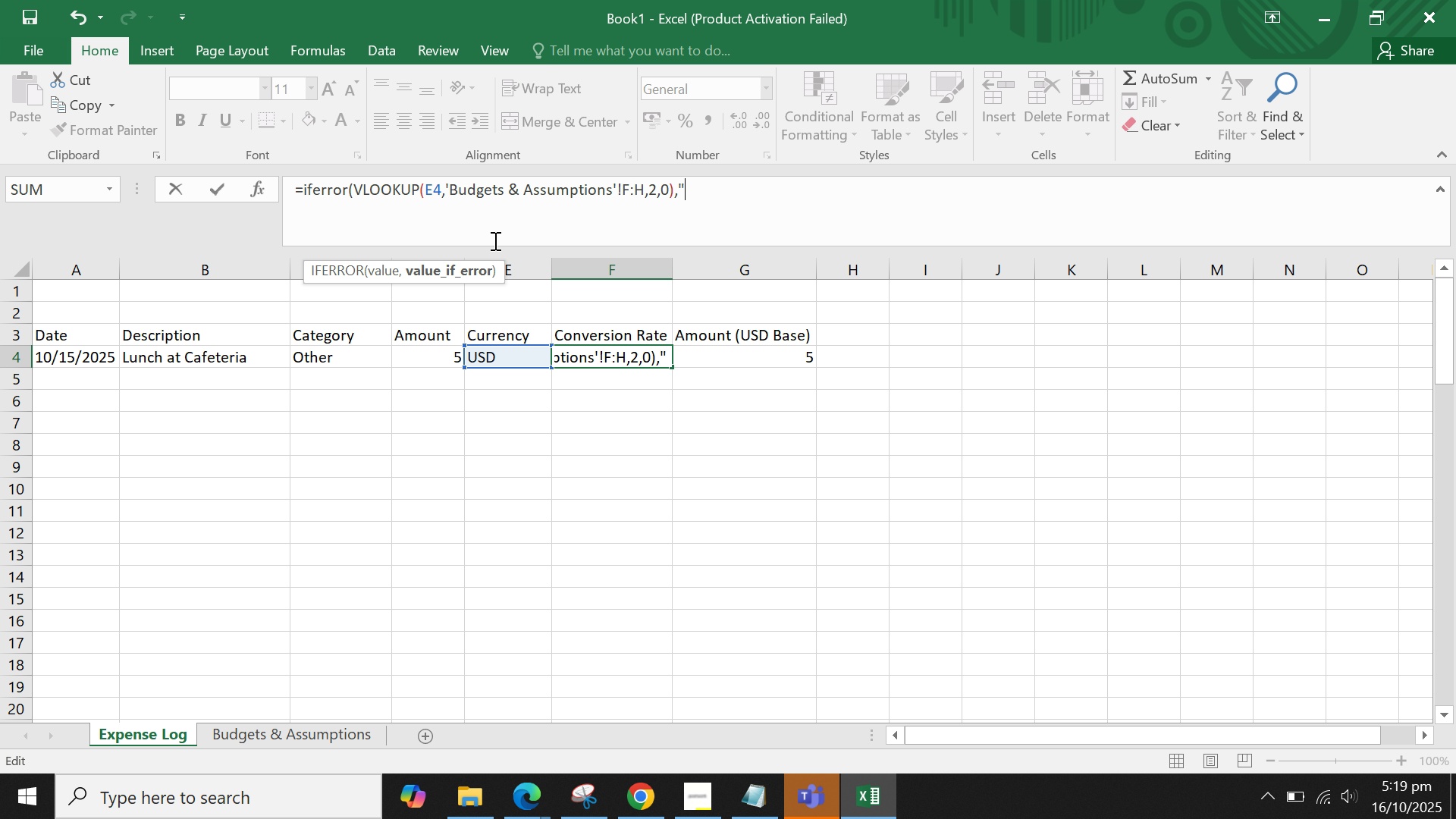 
key(Shift+Quote)
 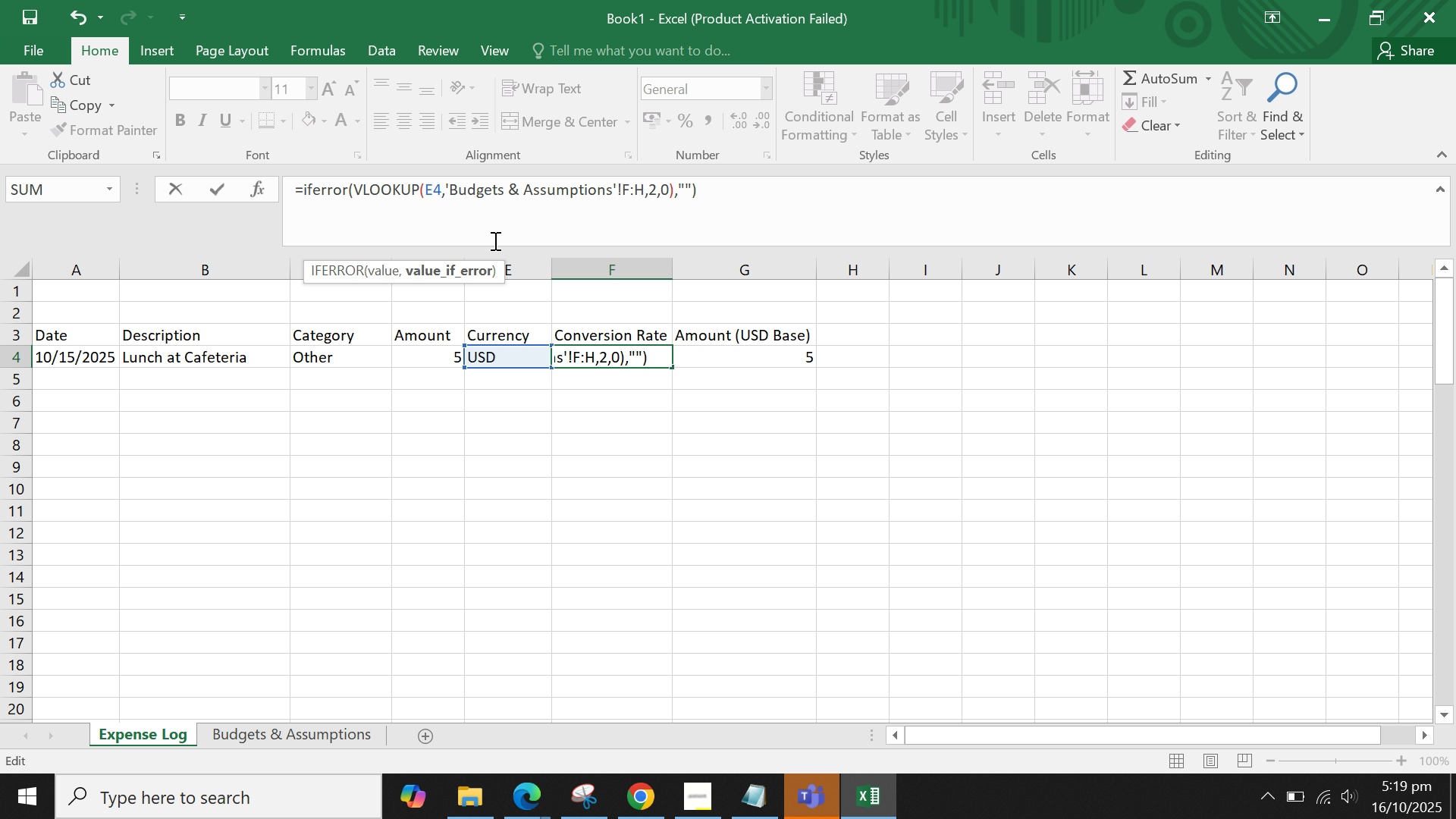 
key(Shift+0)
 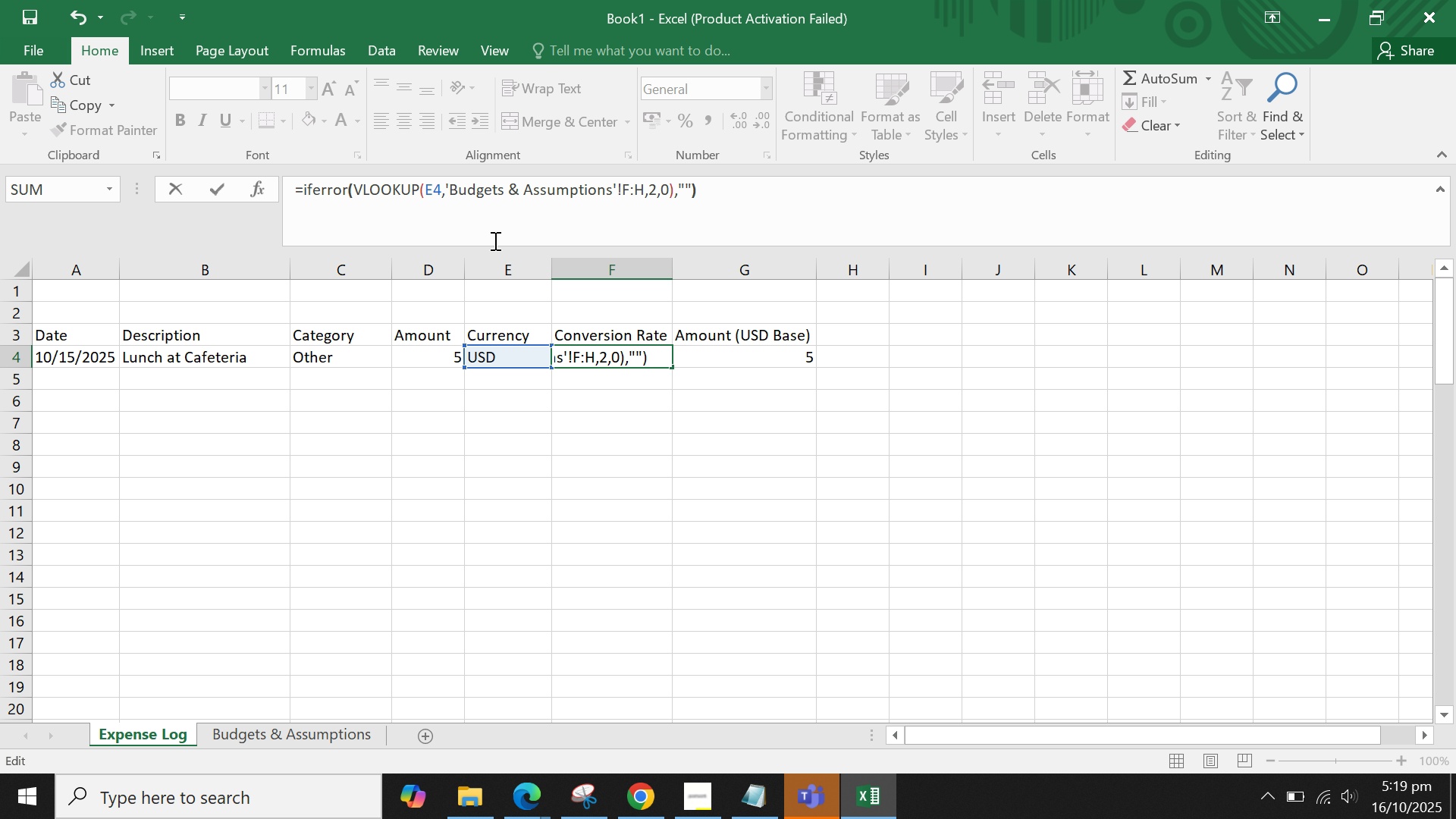 
key(Enter)
 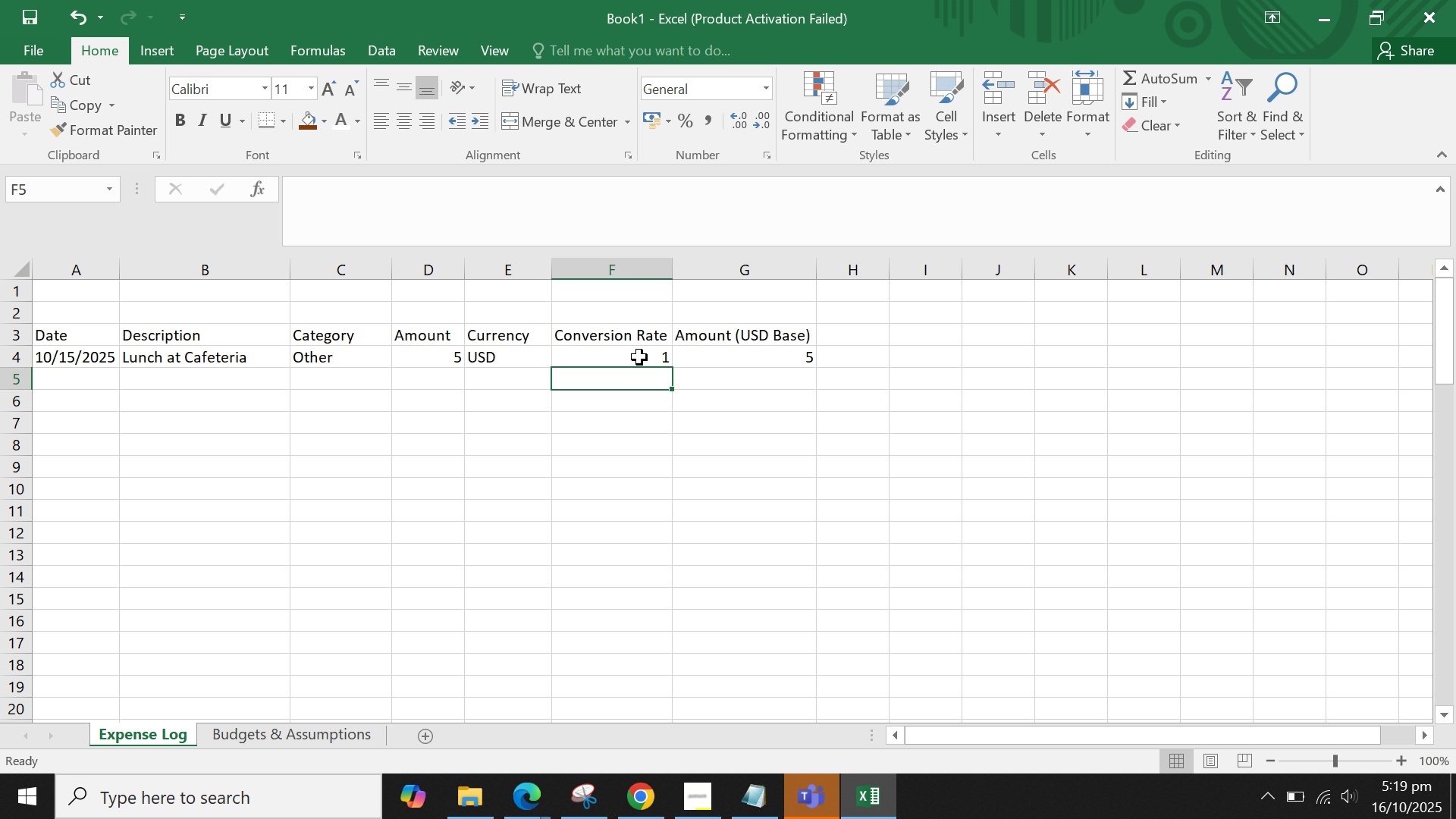 
left_click([639, 356])
 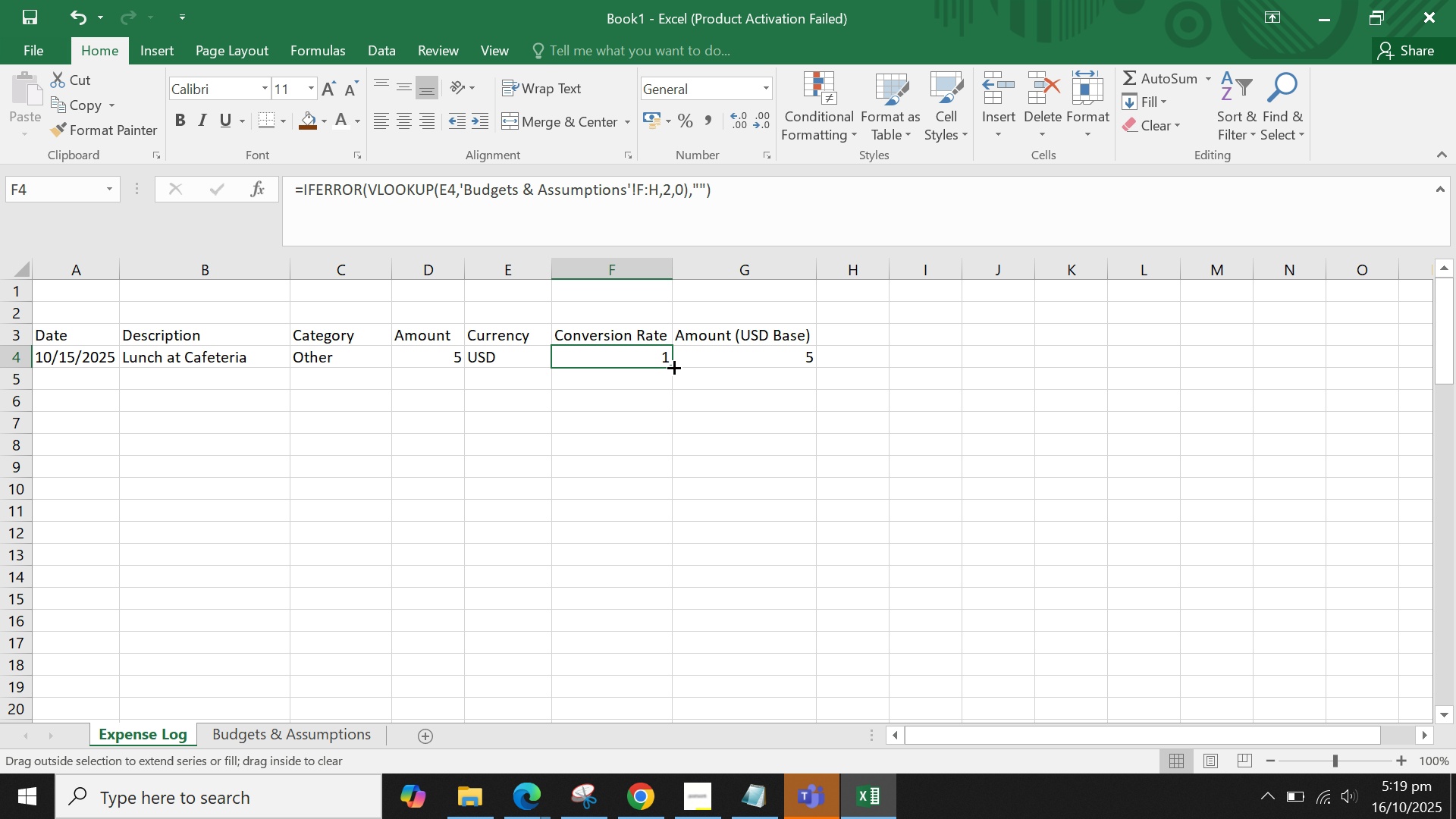 
double_click([673, 366])
 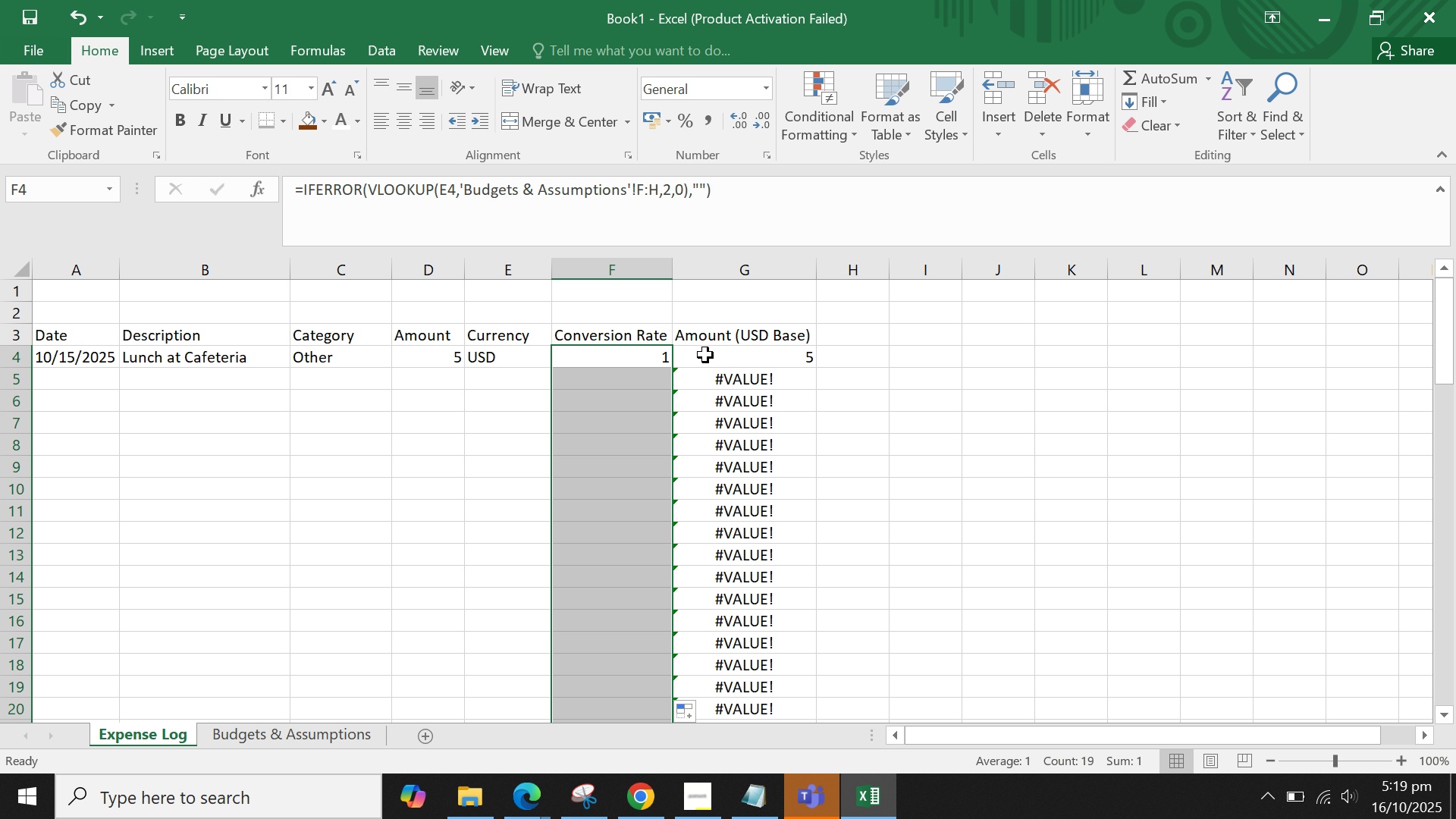 
left_click([713, 353])
 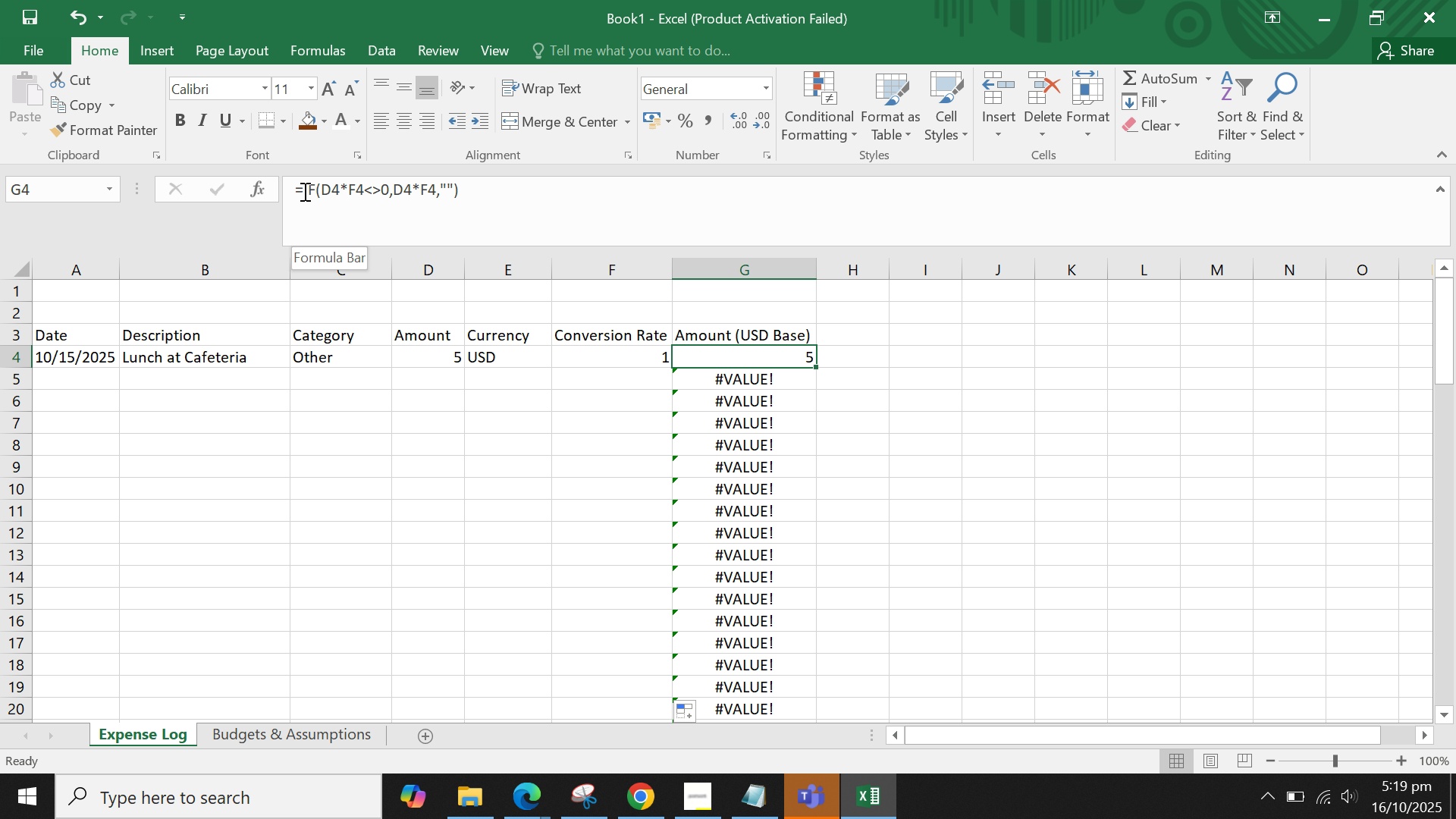 
wait(13.51)
 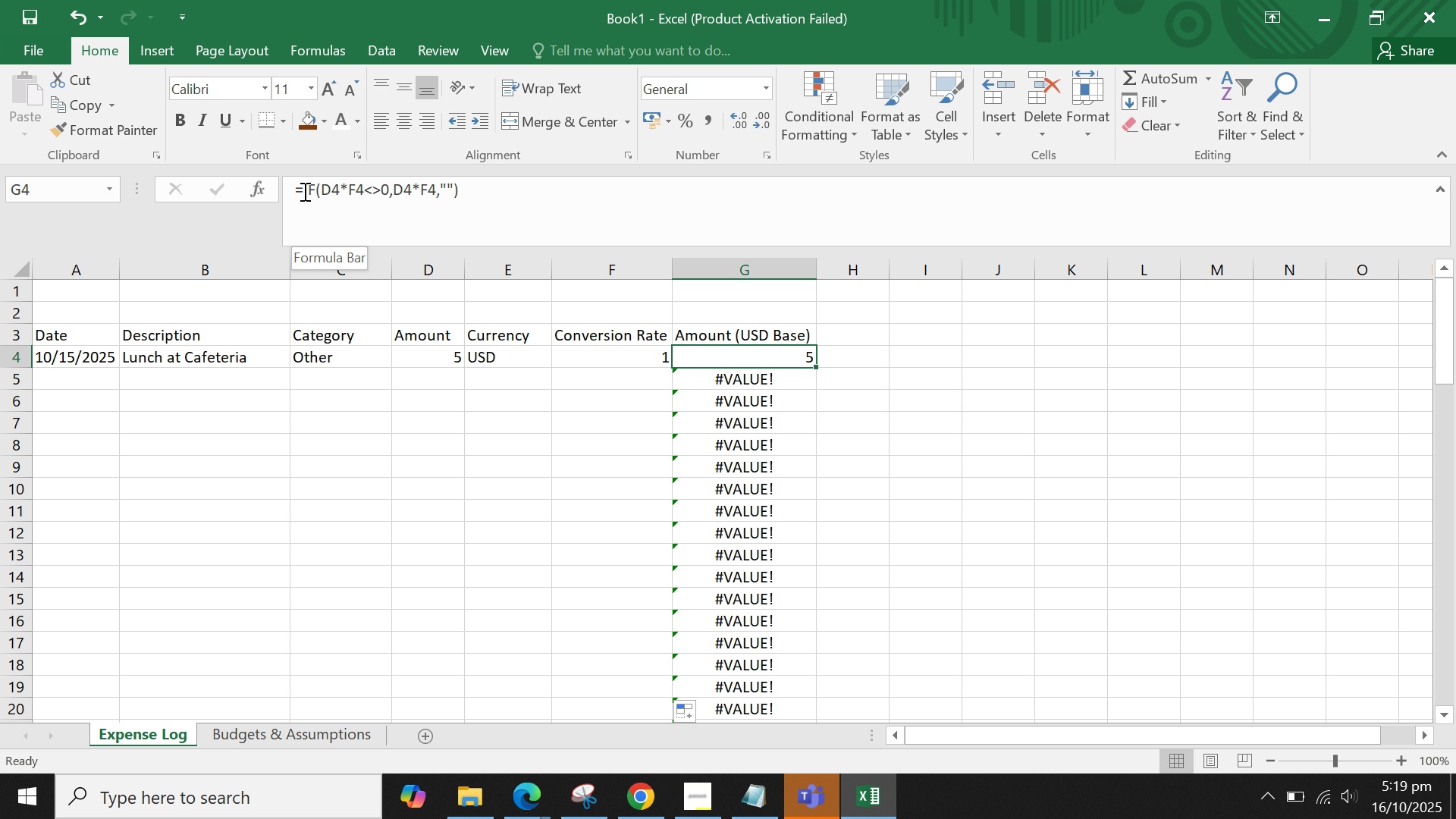 
left_click([385, 196])
 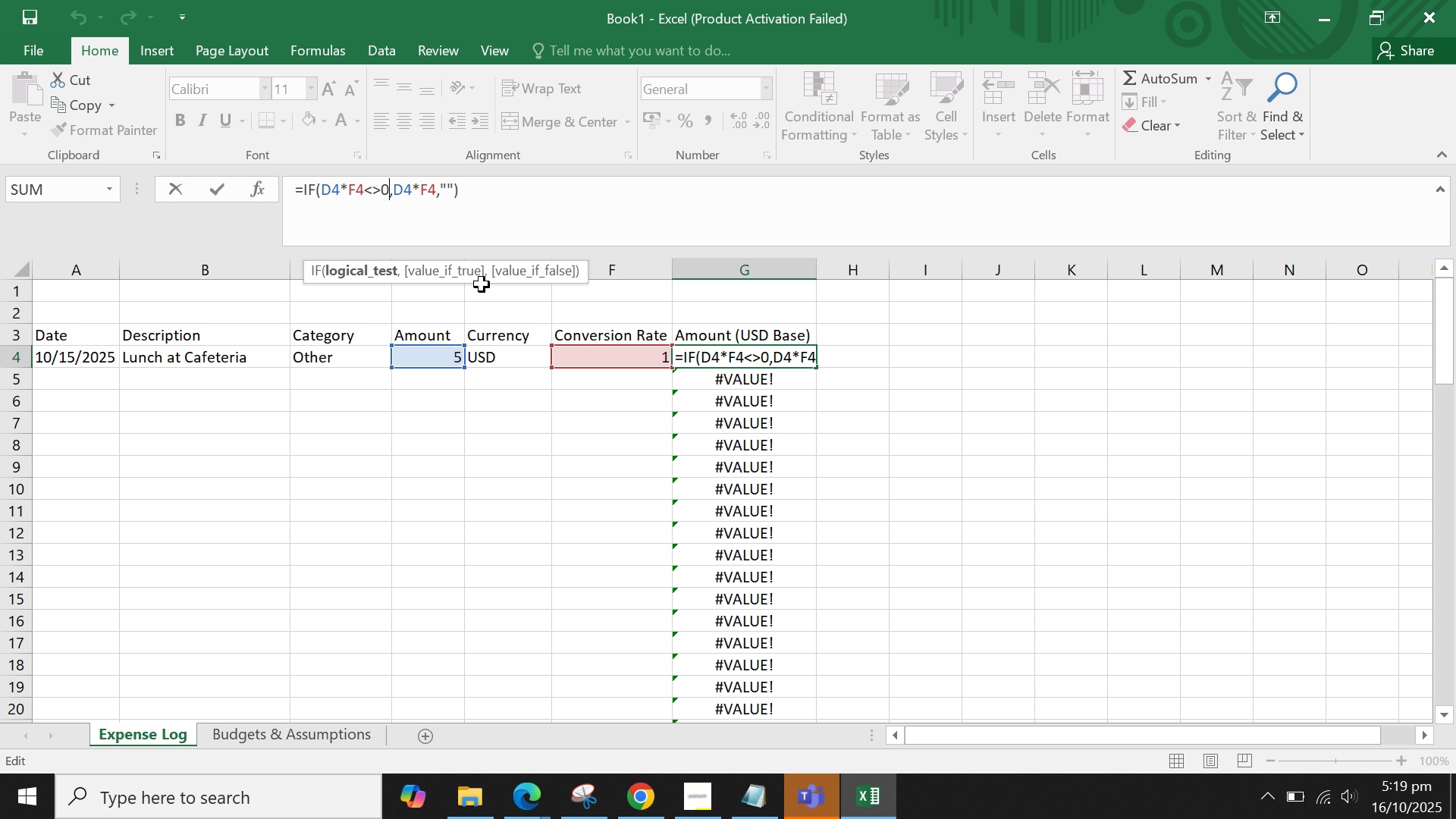 
key(Backspace)
 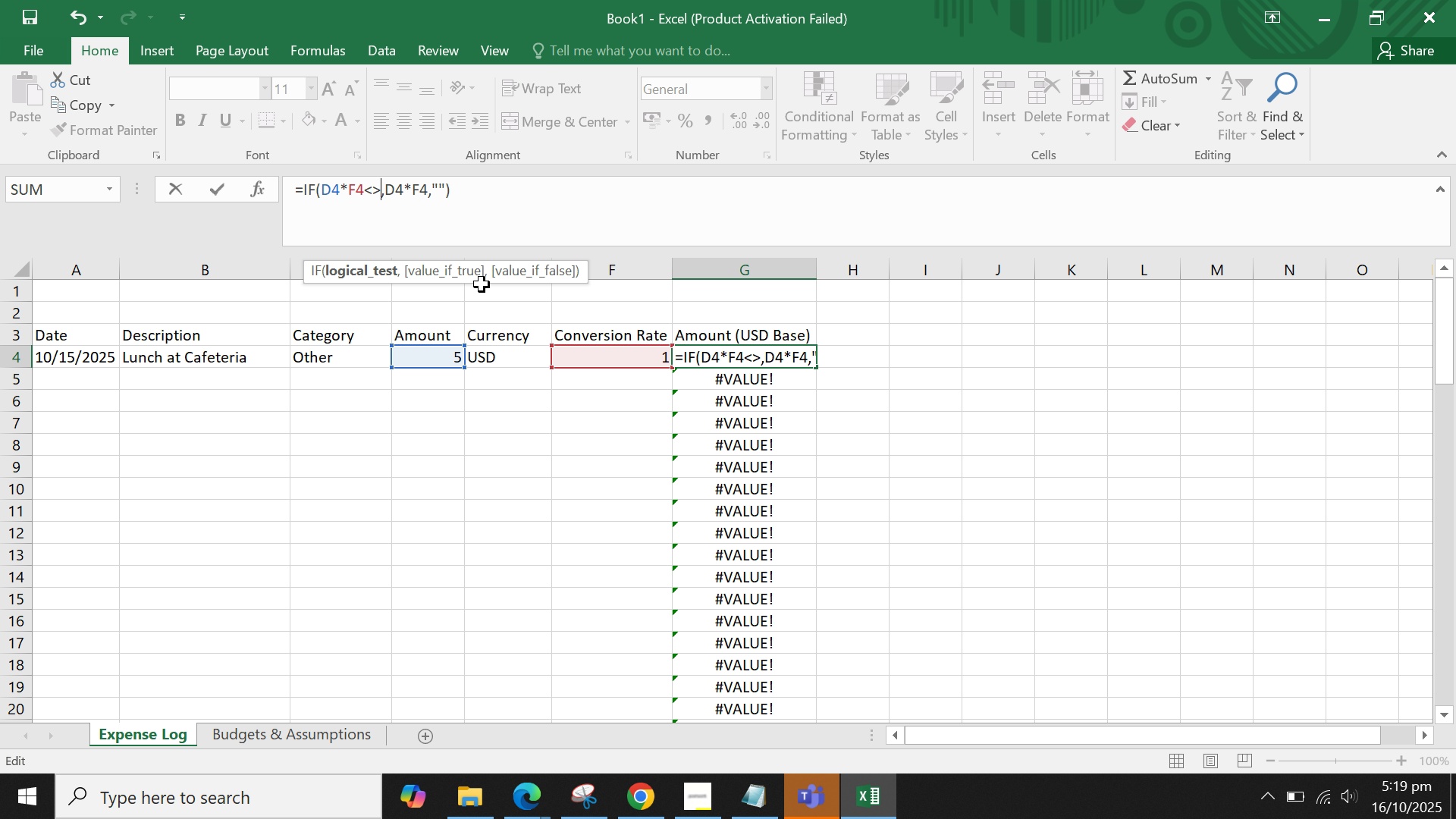 
key(Shift+Quote)
 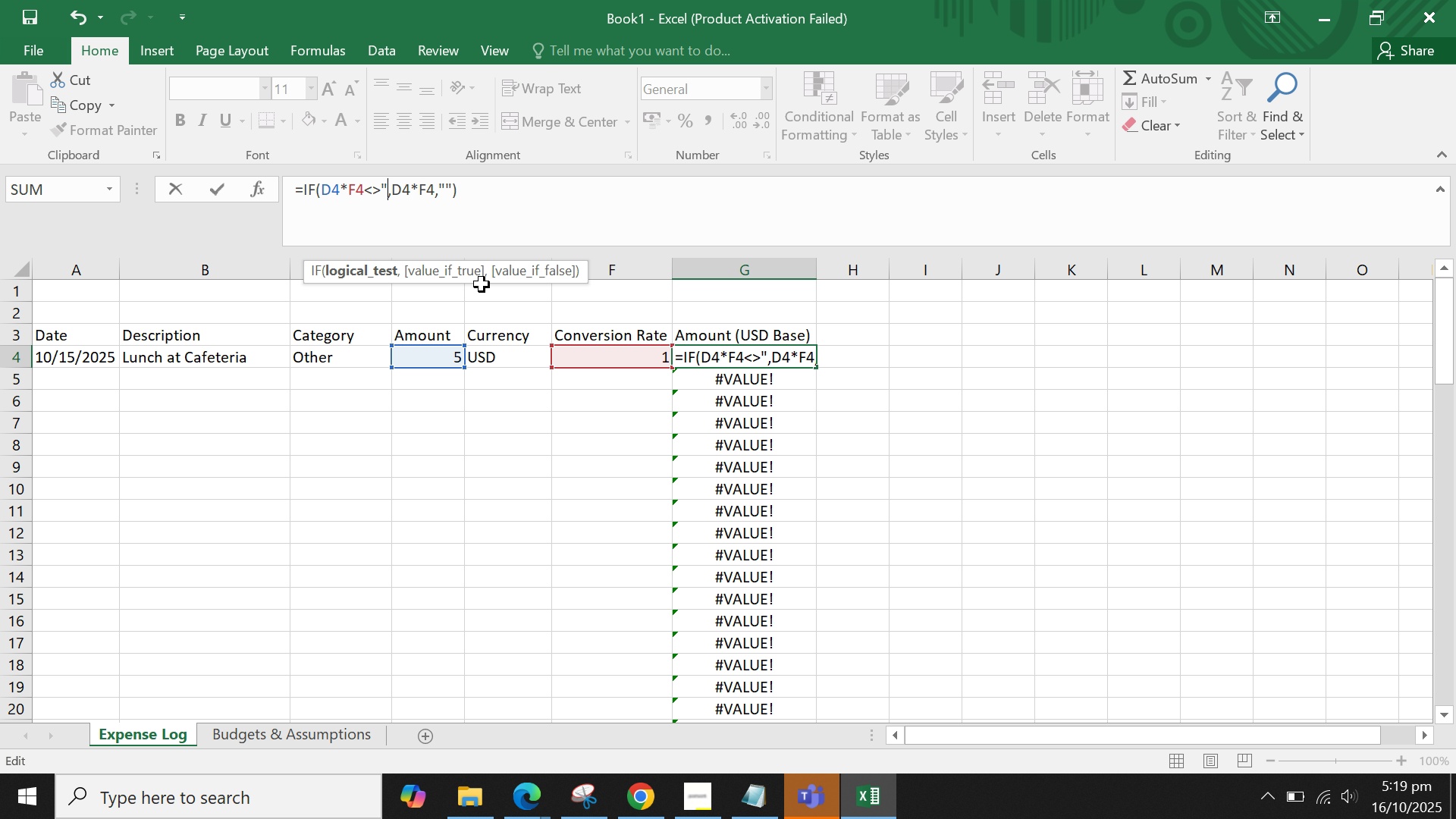 
key(Shift+Quote)
 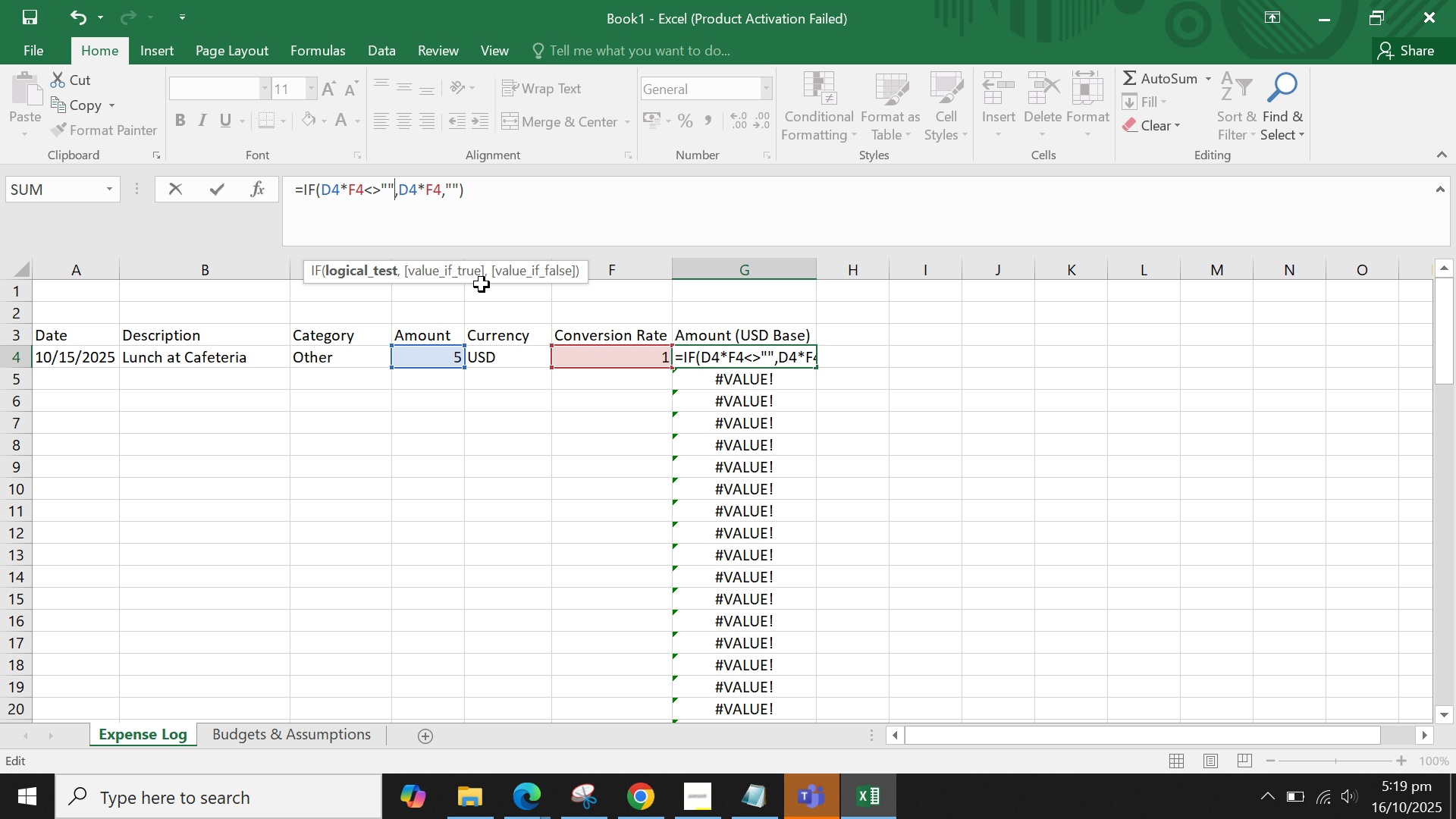 
key(Enter)
 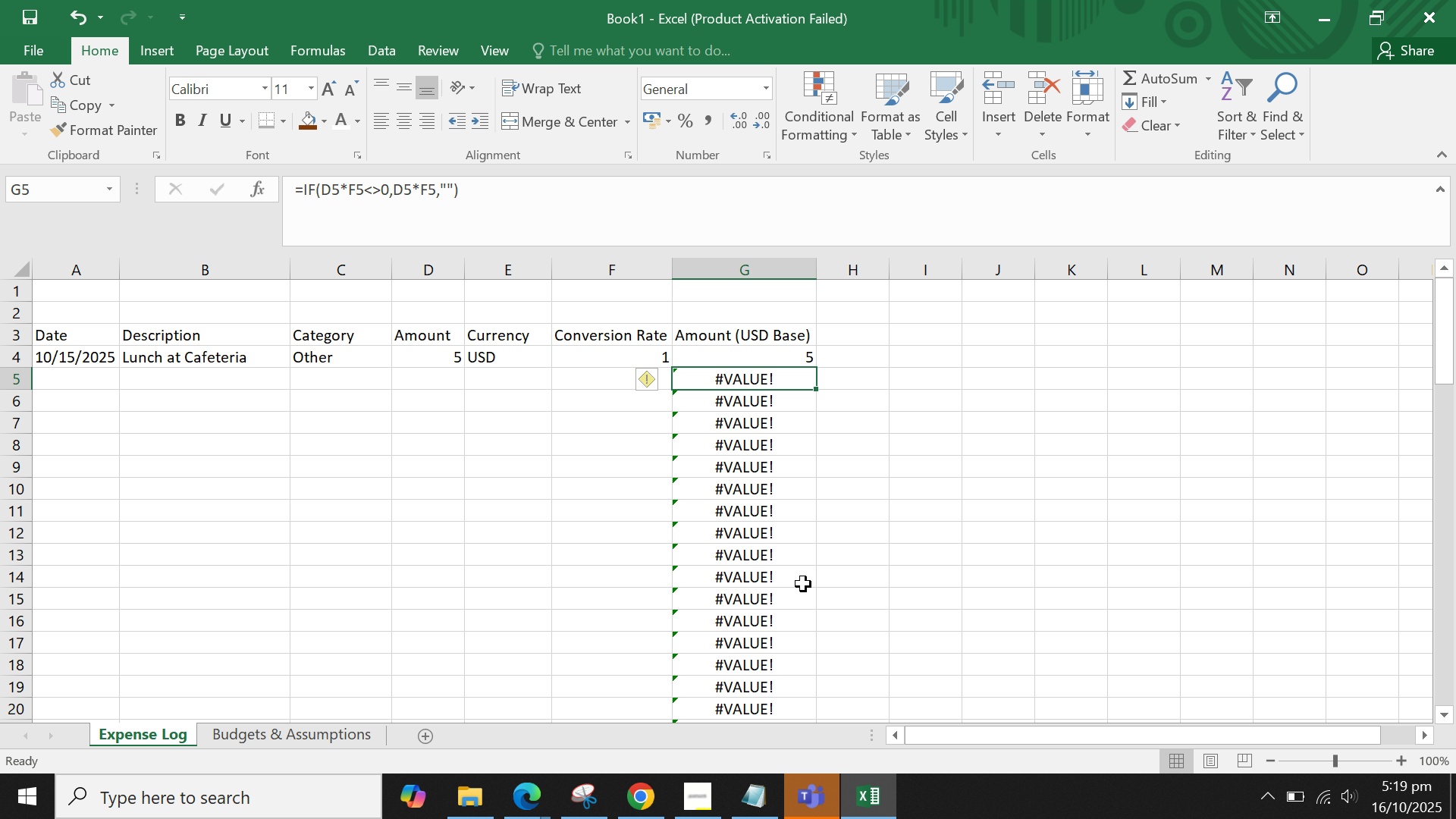 
left_click([755, 360])
 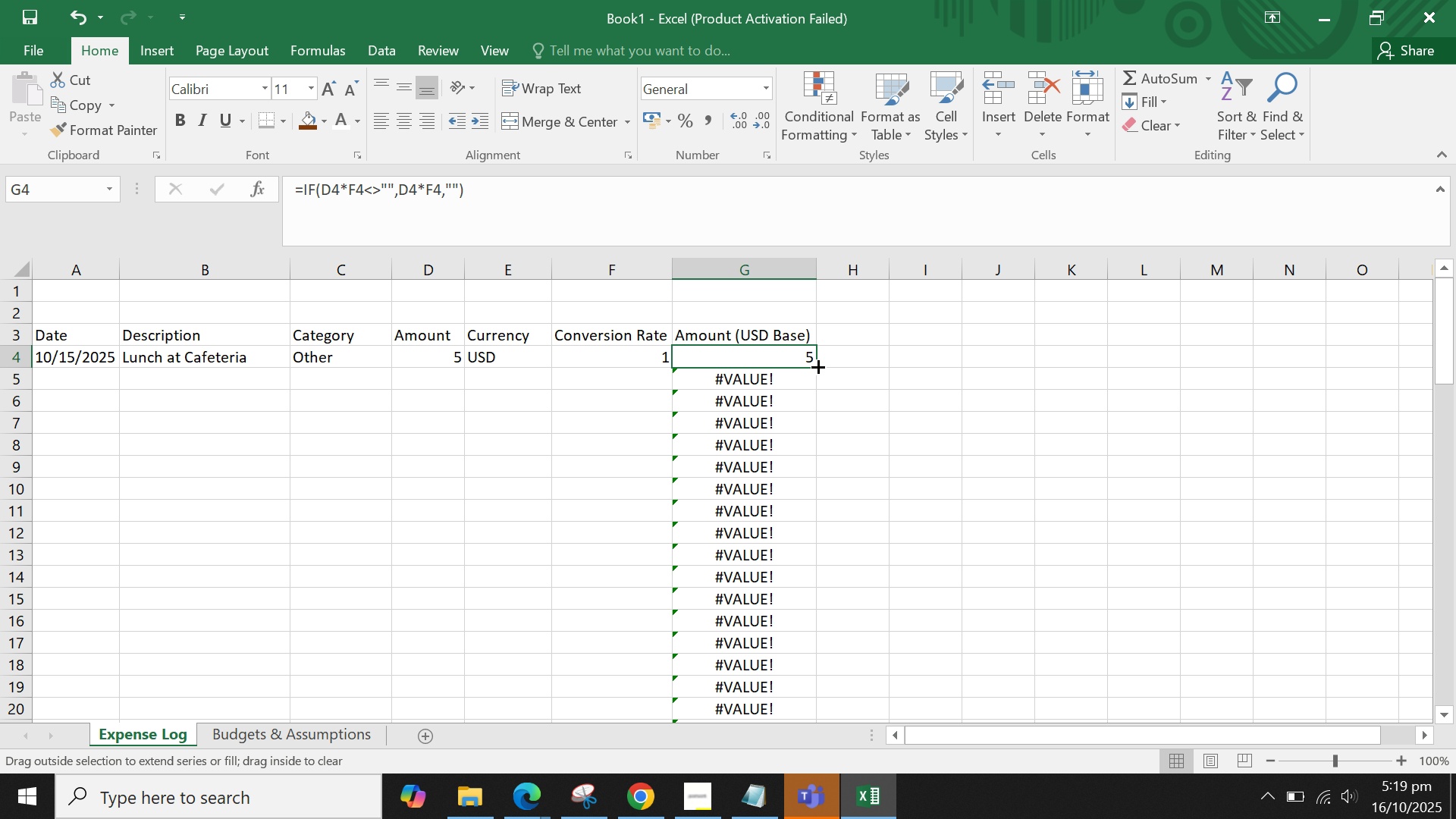 
double_click([817, 366])
 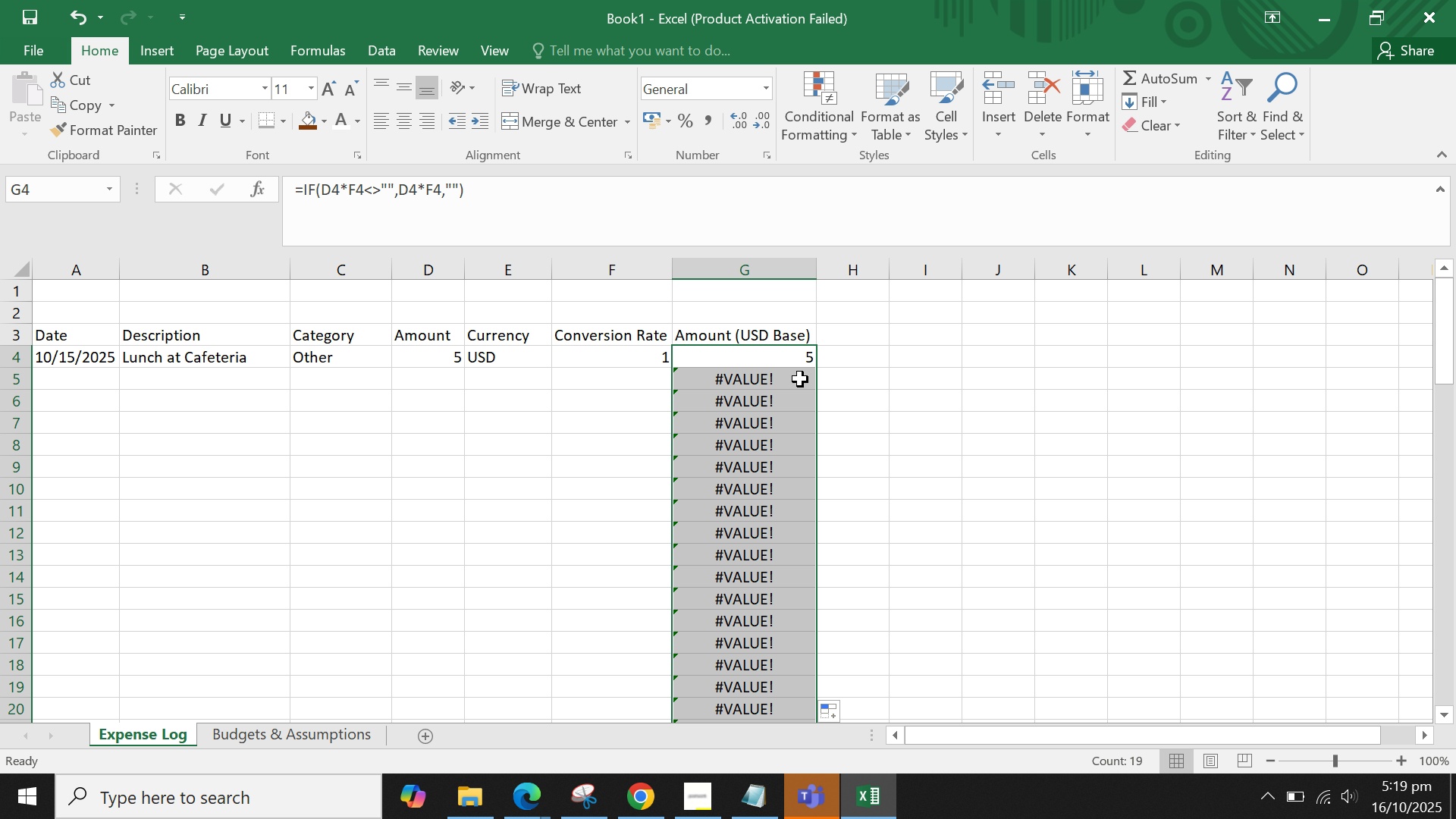 
left_click([800, 379])
 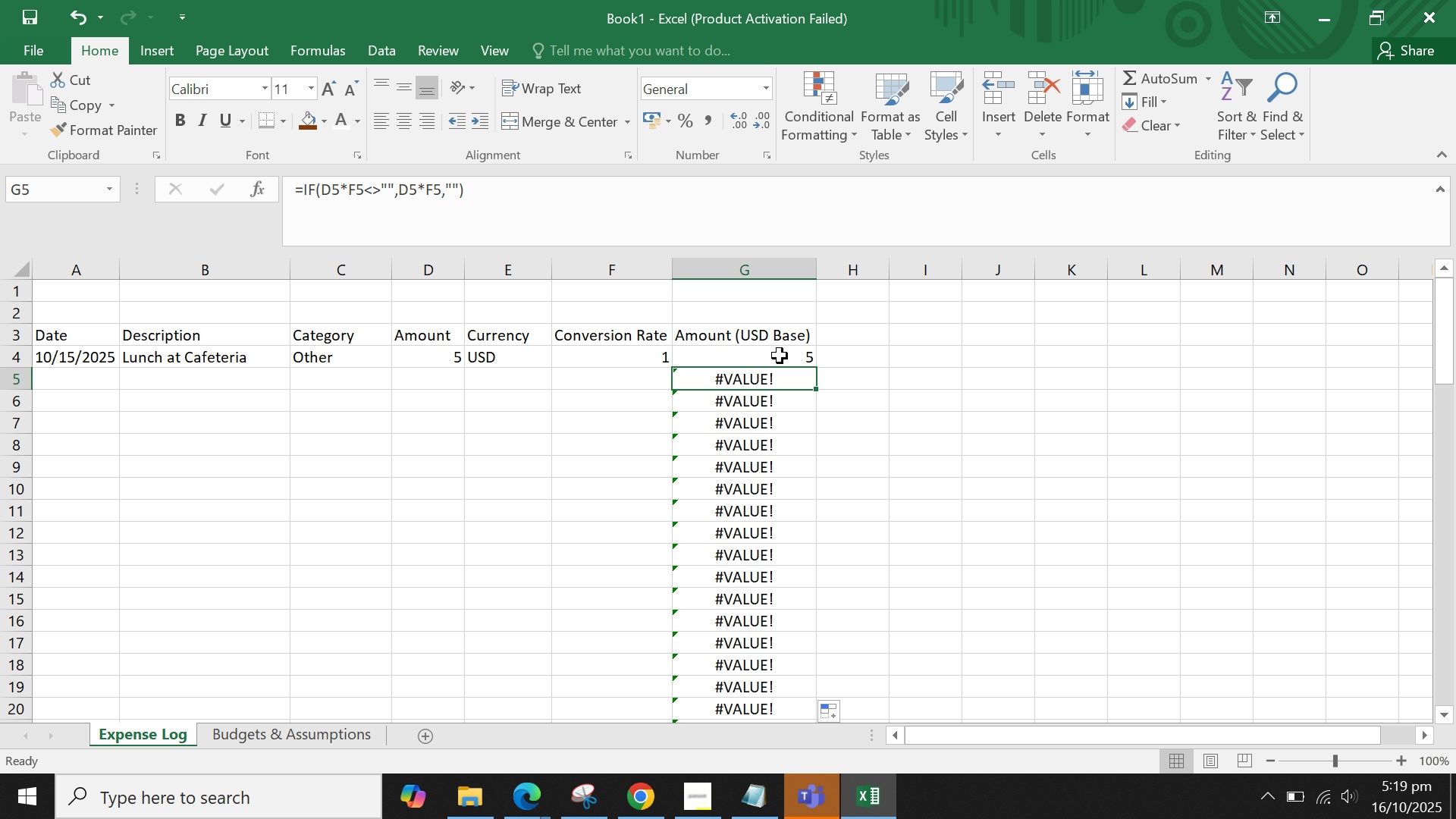 
left_click([780, 356])
 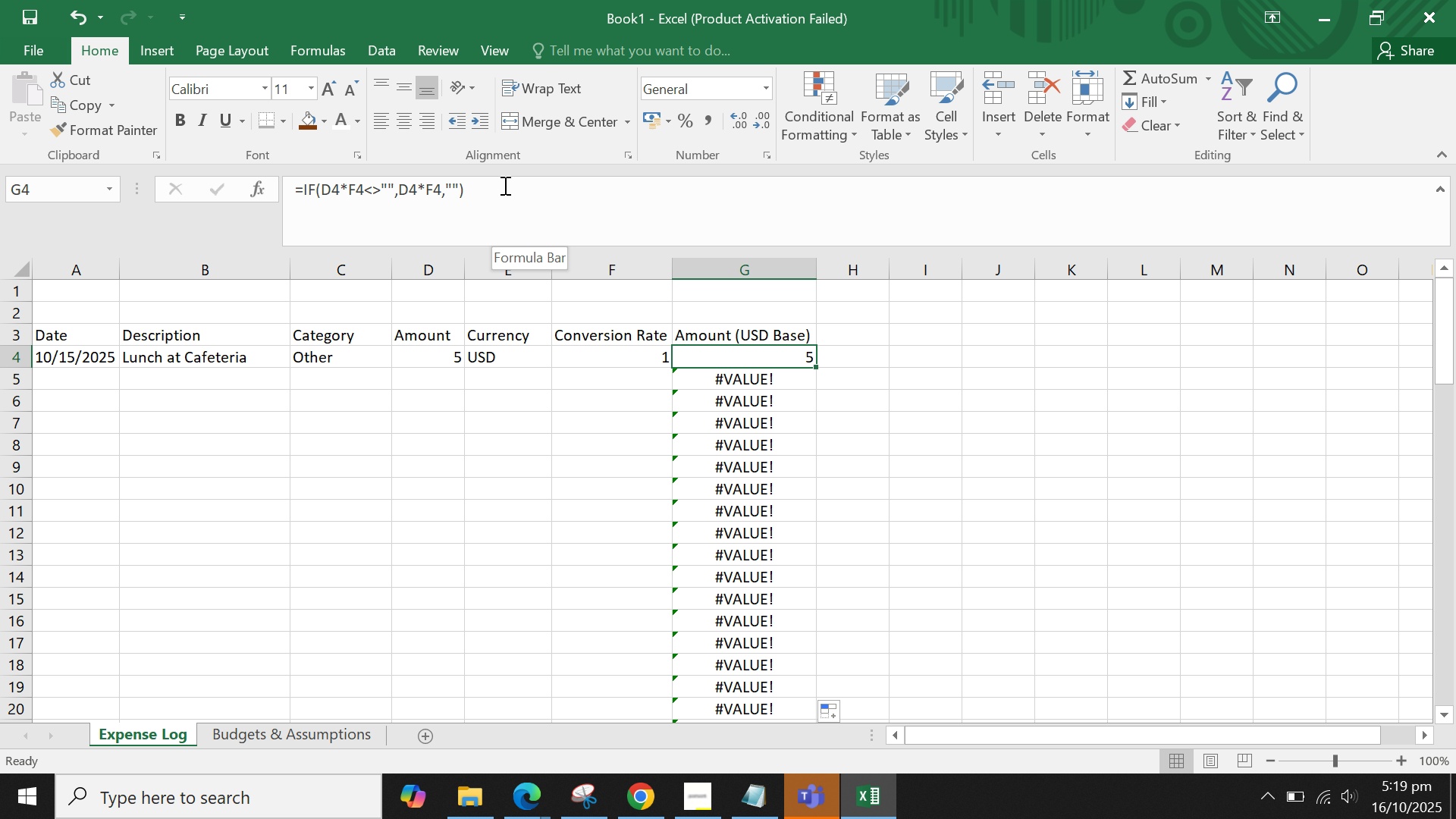 
left_click([502, 189])
 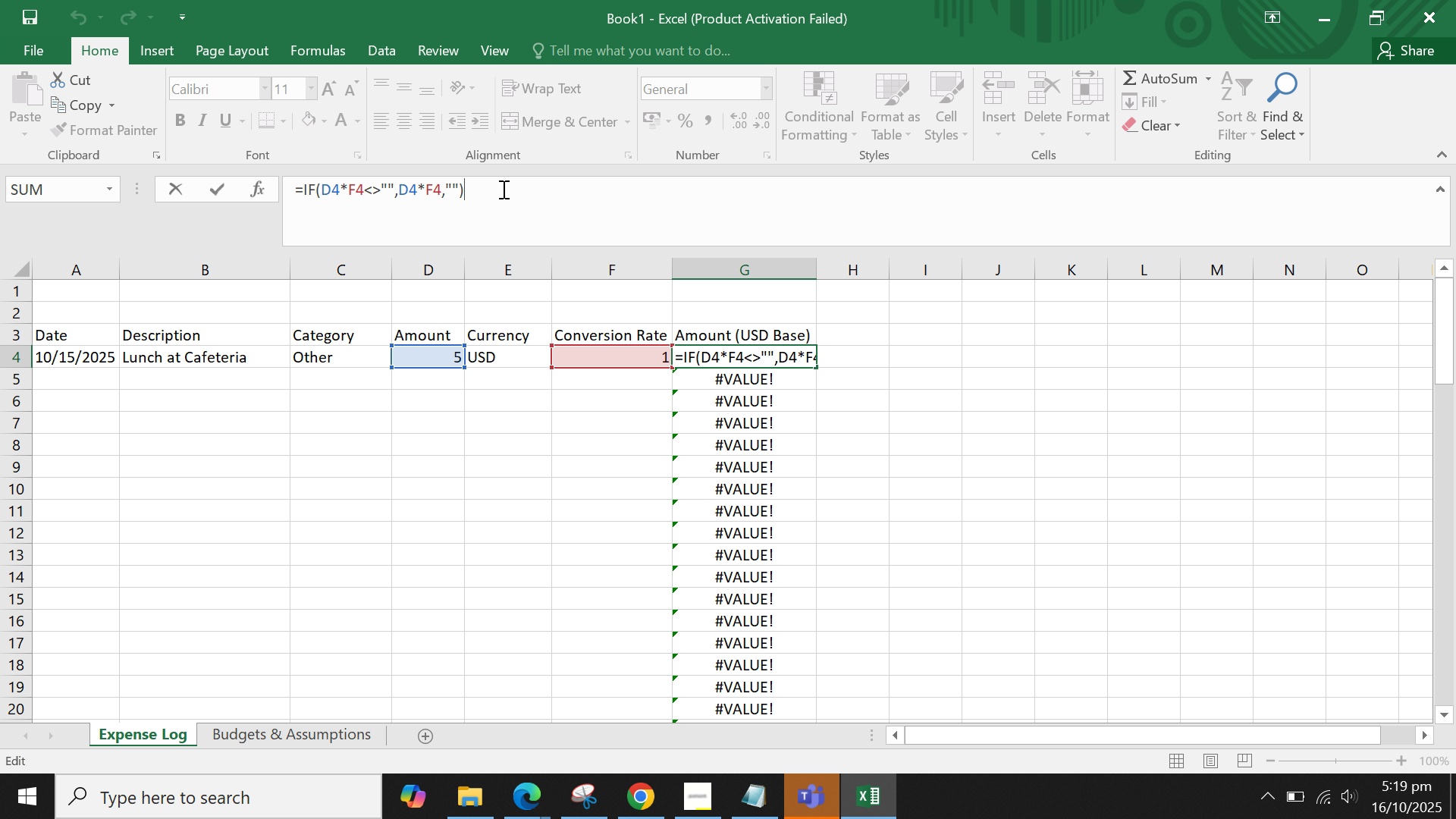 
wait(10.44)
 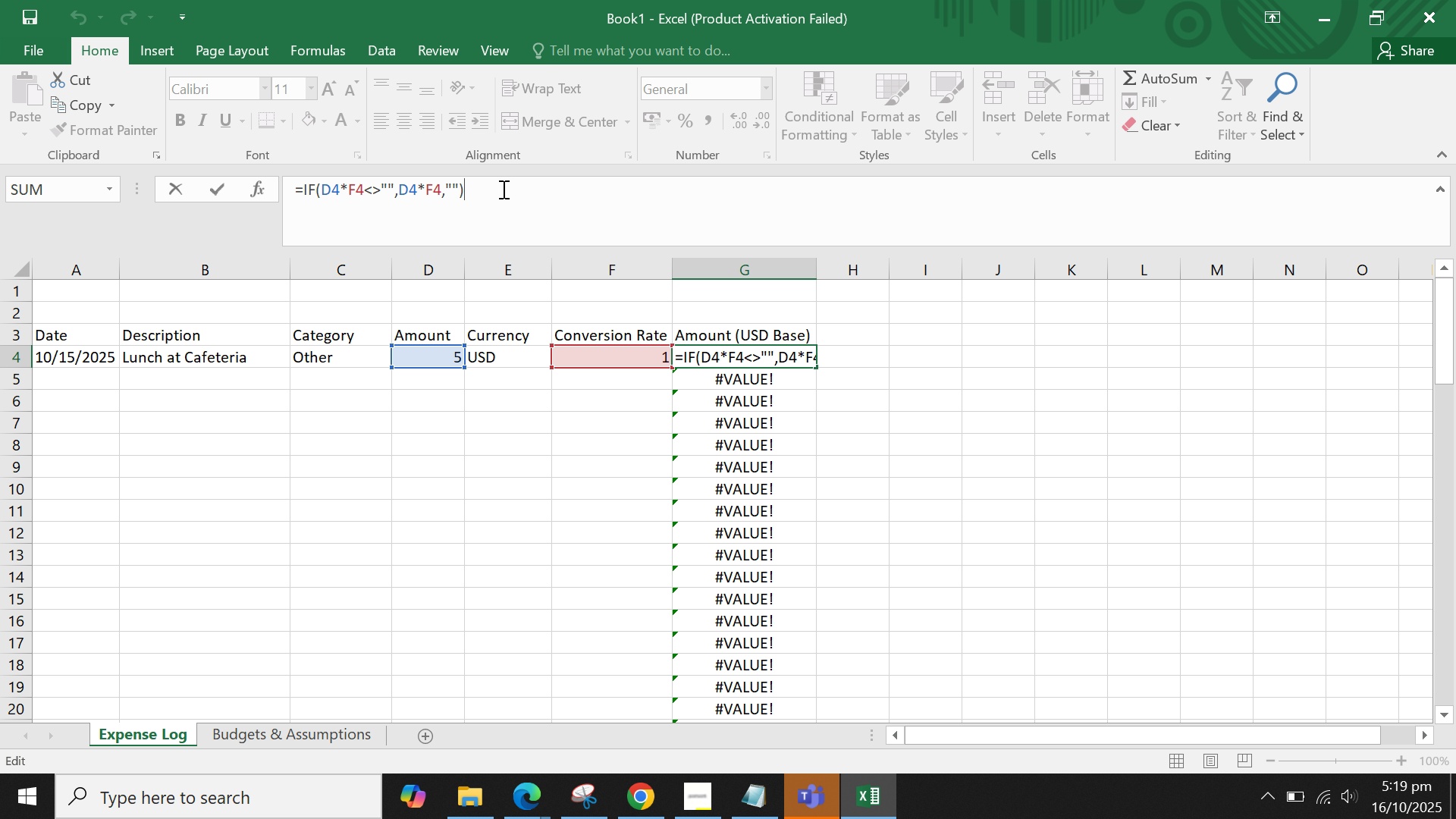 
left_click([389, 190])
 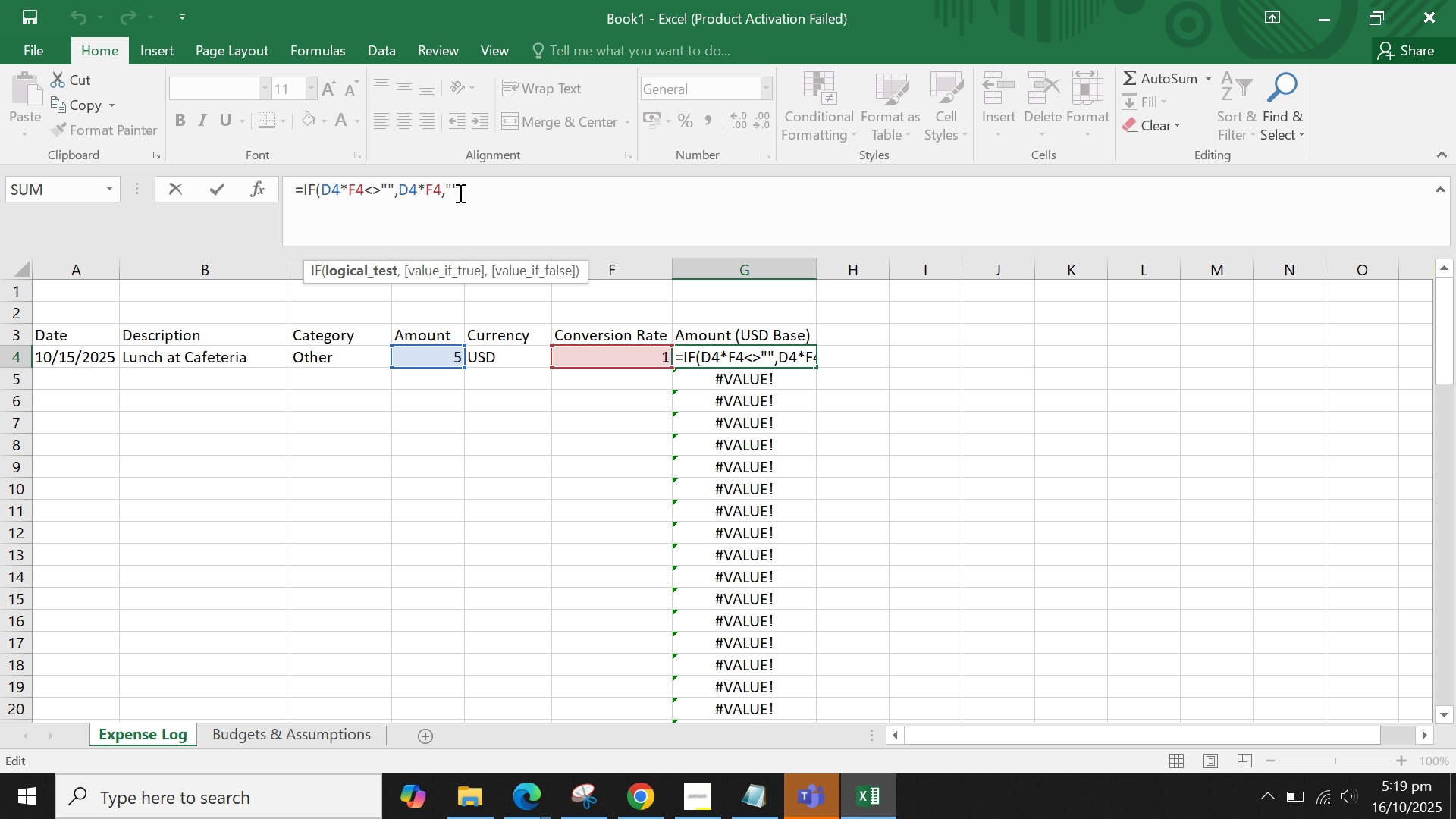 
left_click([453, 189])
 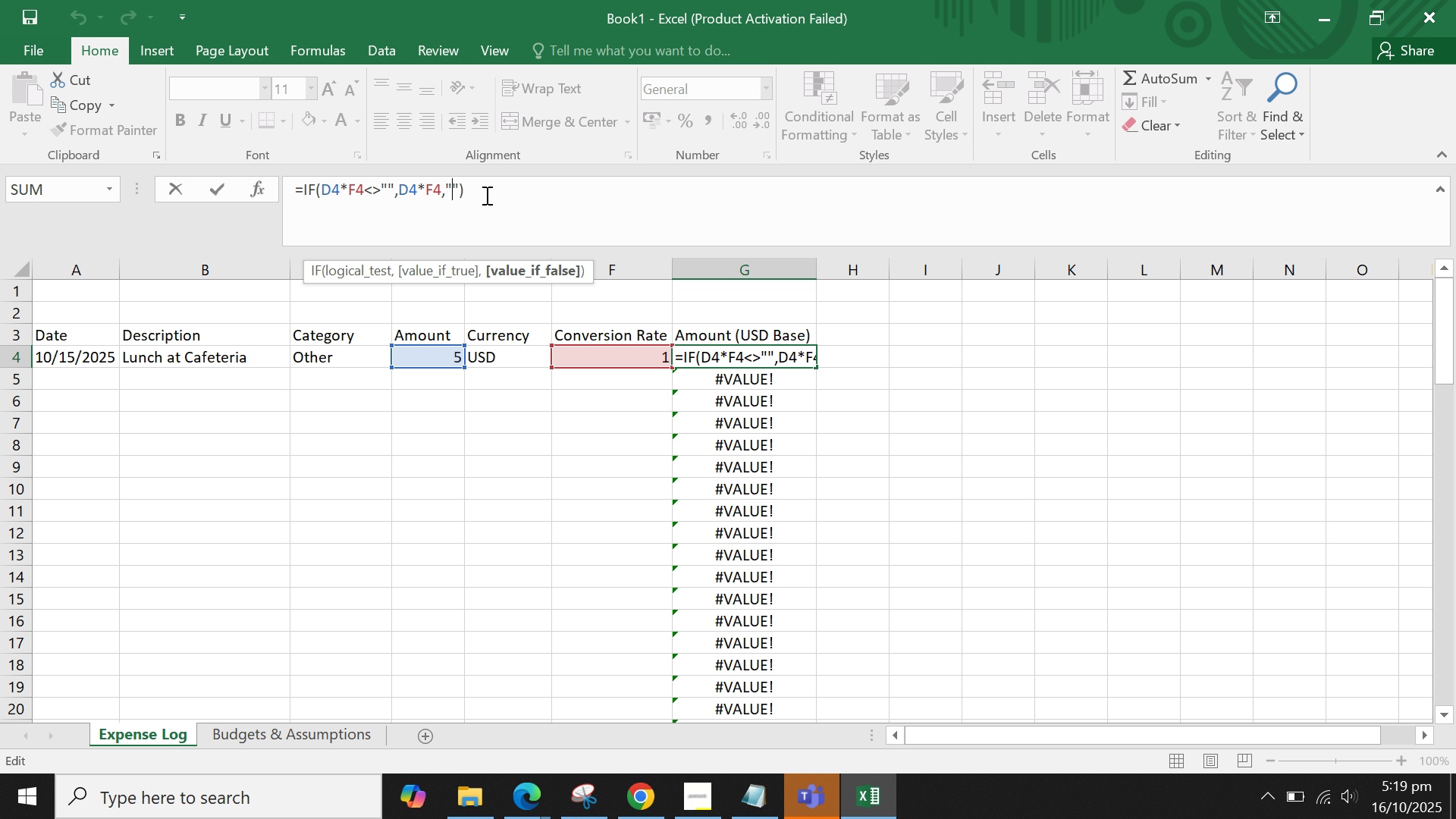 
key(Space)
 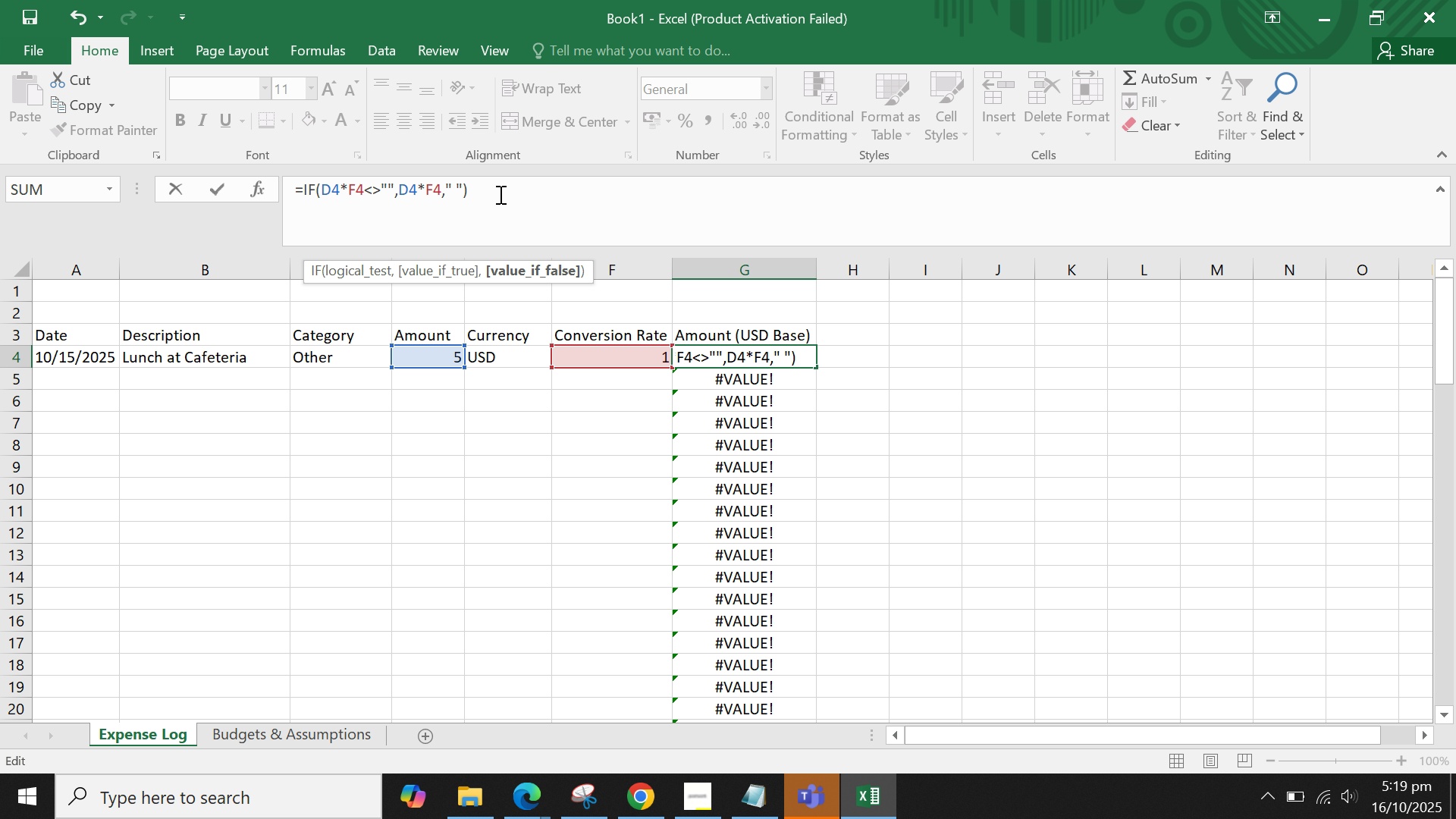 
left_click([499, 194])
 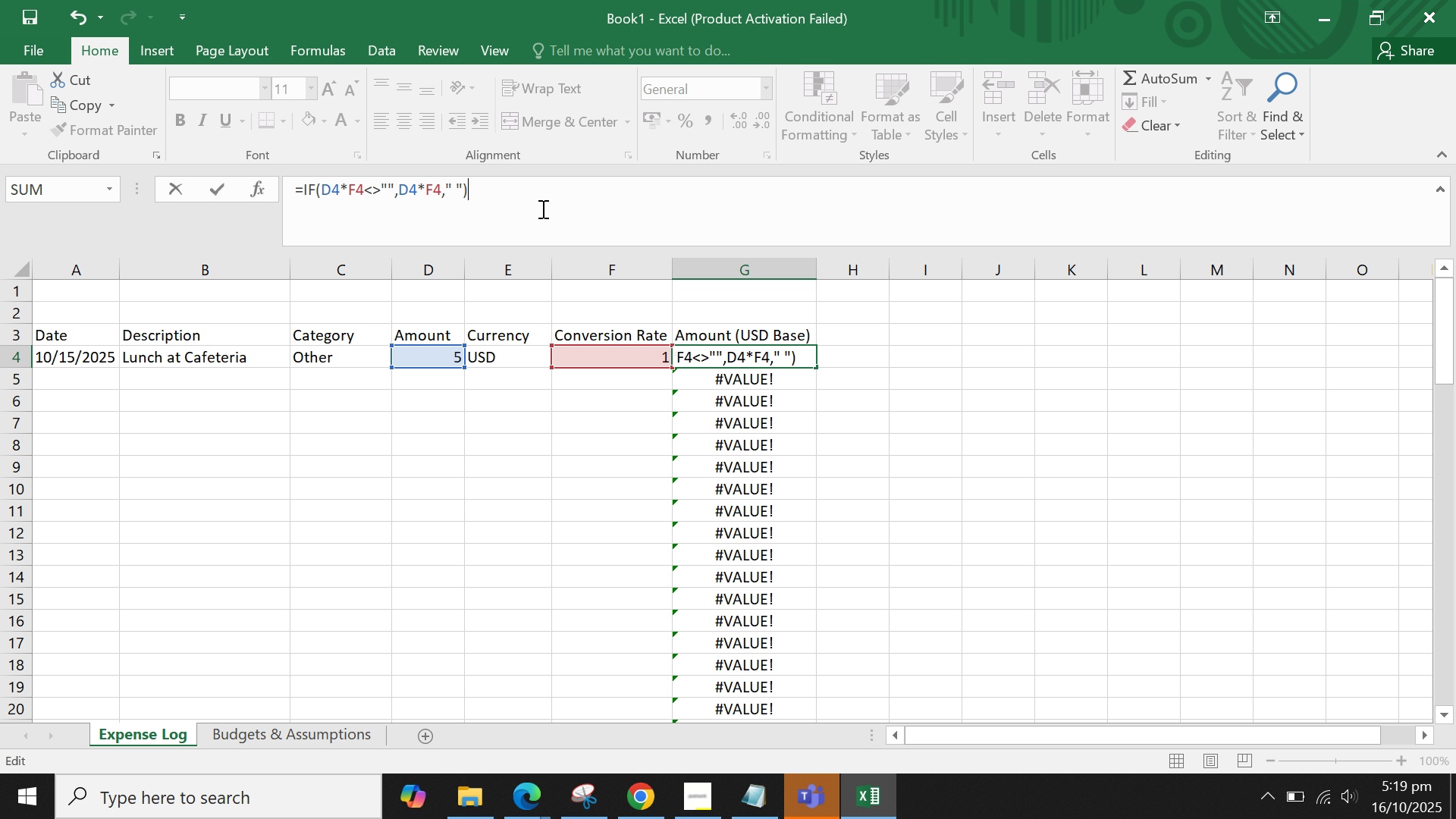 
key(Enter)
 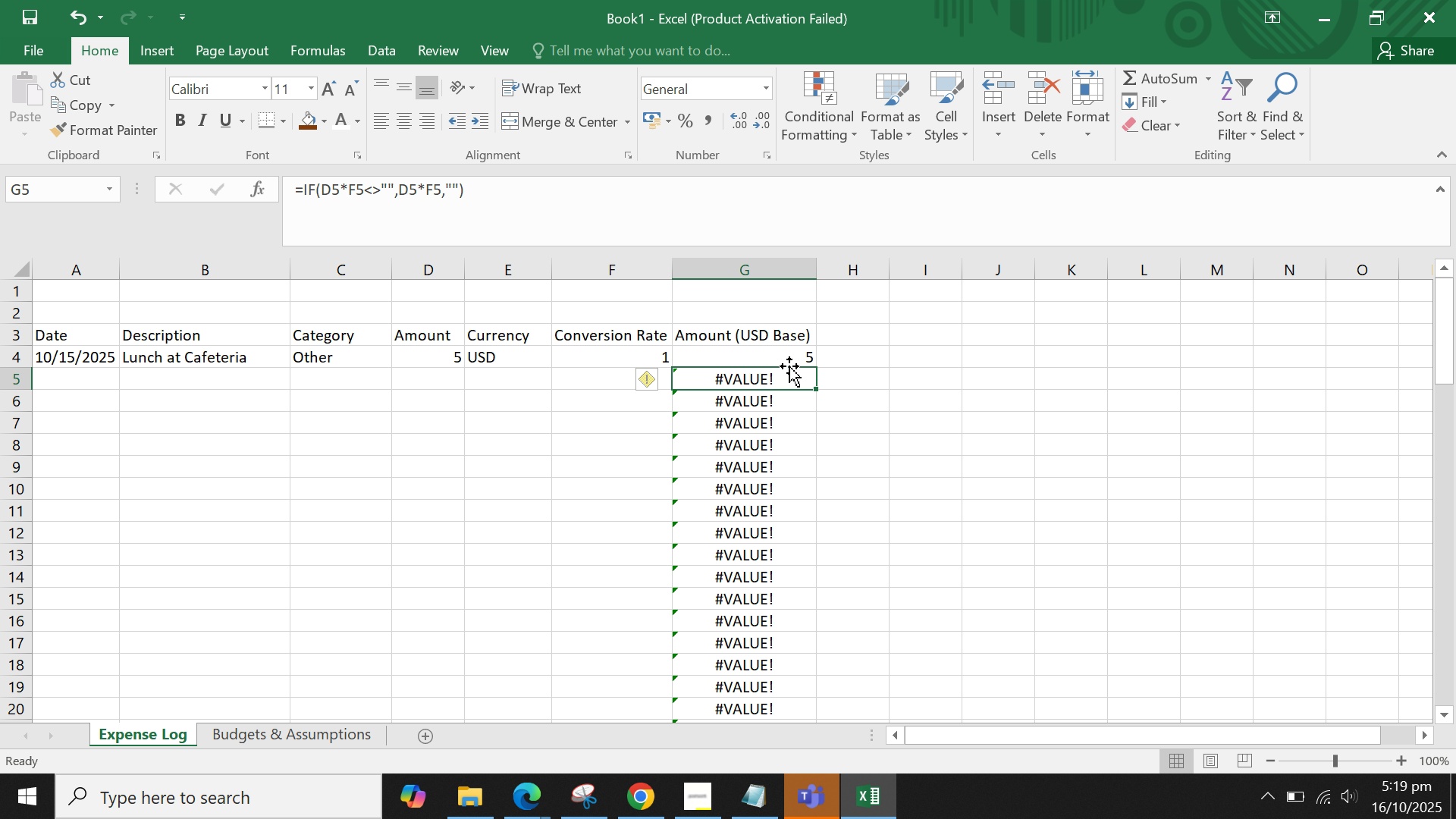 
left_click([789, 350])
 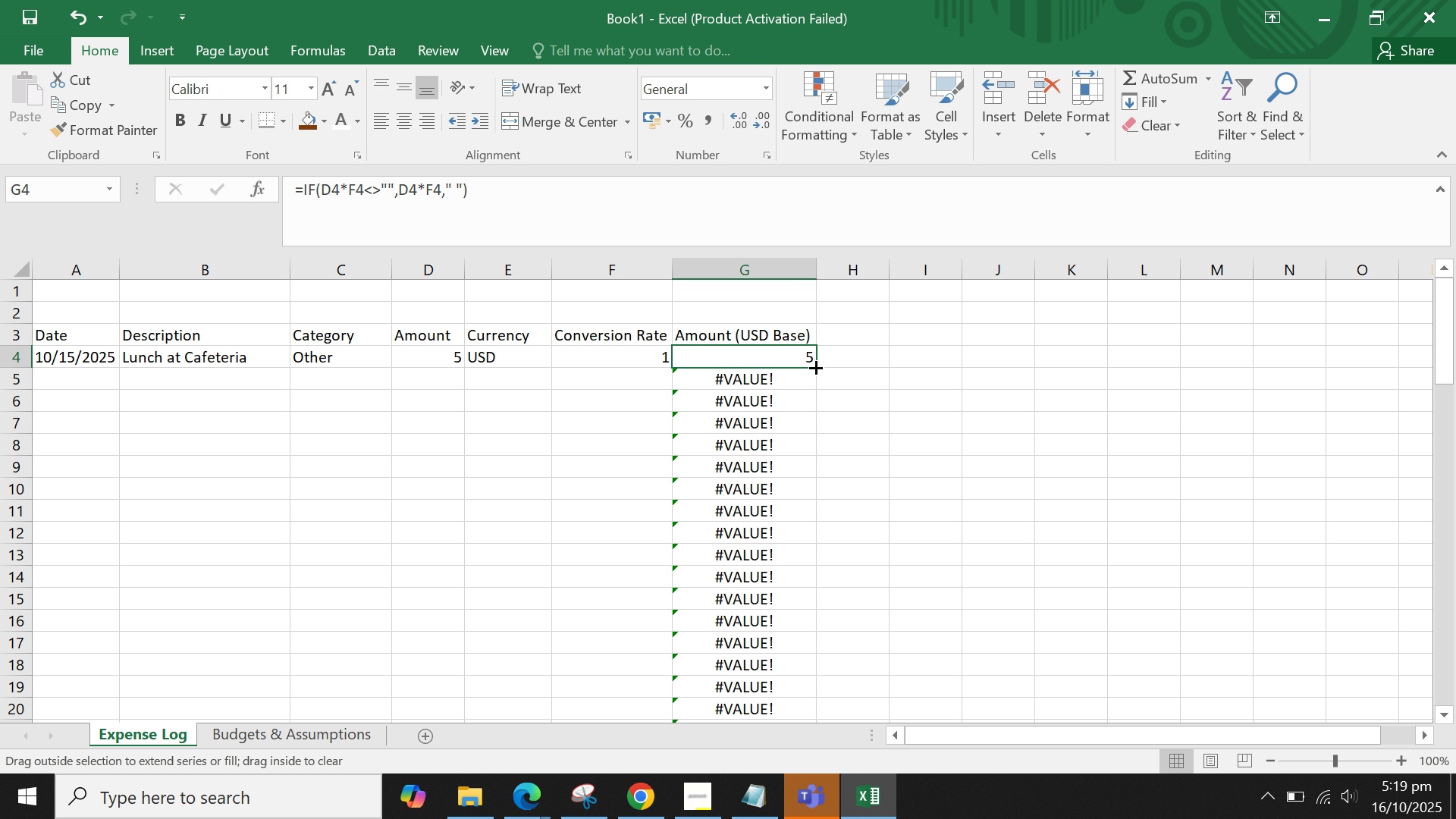 
double_click([814, 366])
 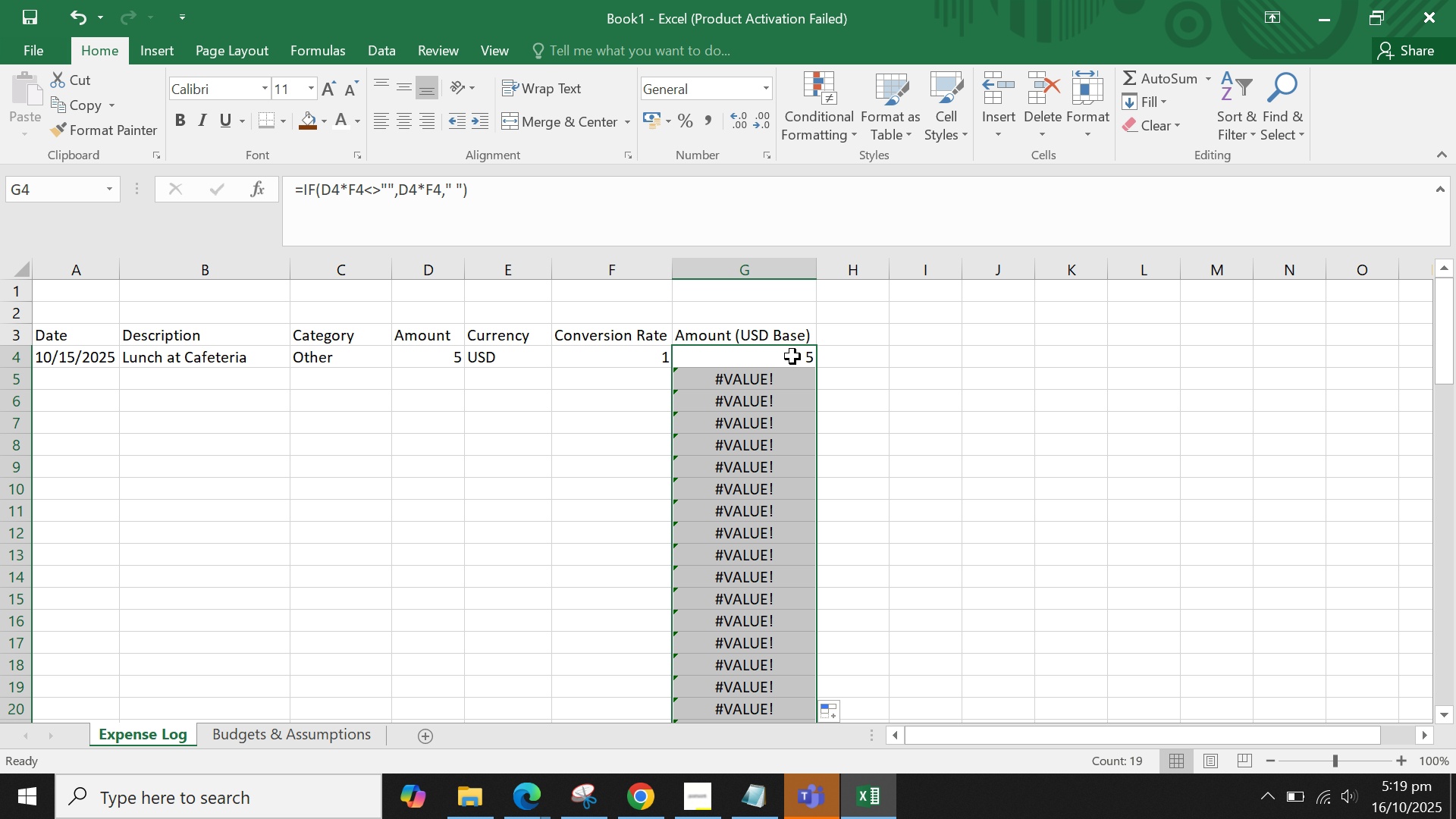 
double_click([792, 355])
 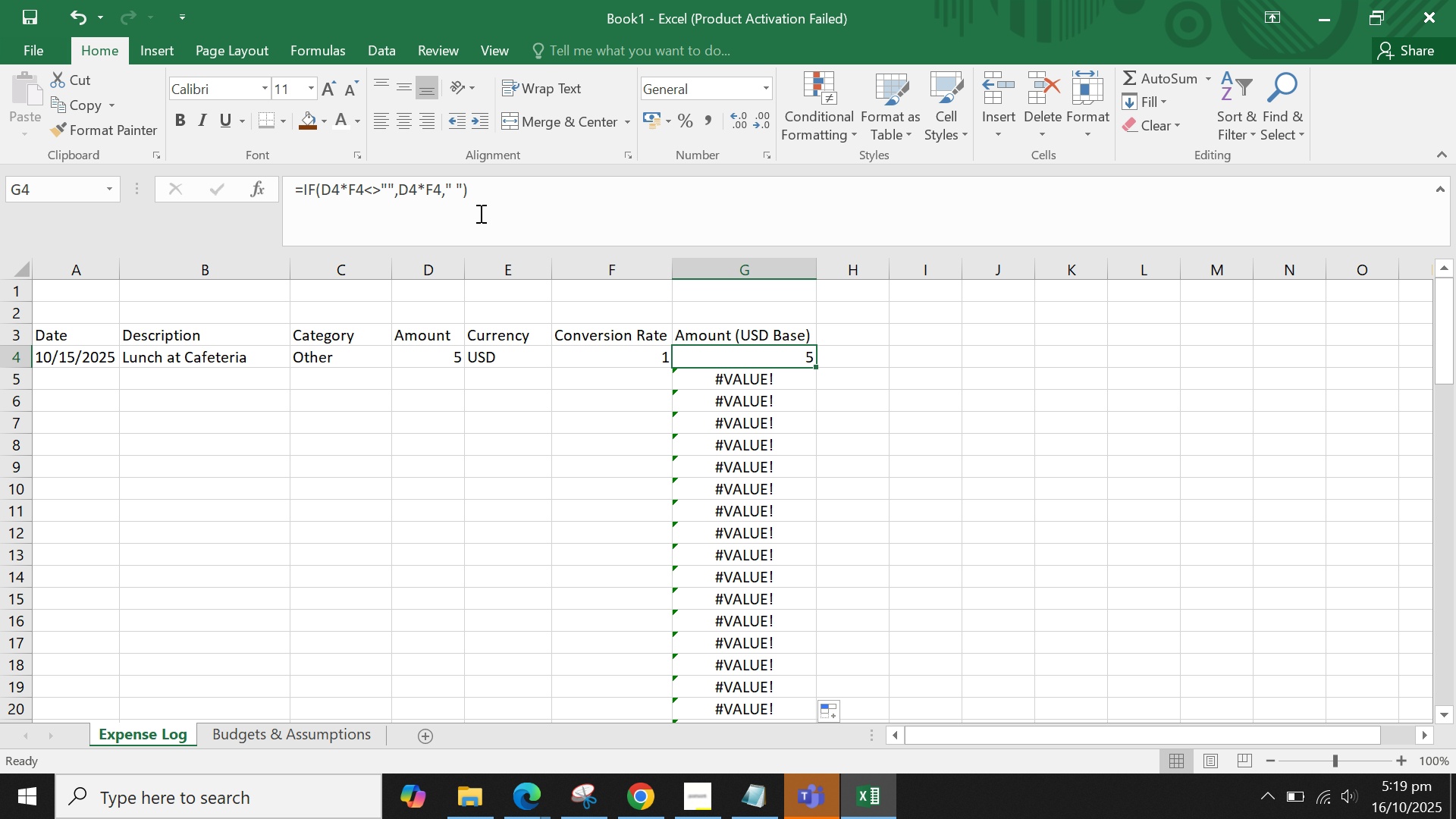 
left_click([532, 196])
 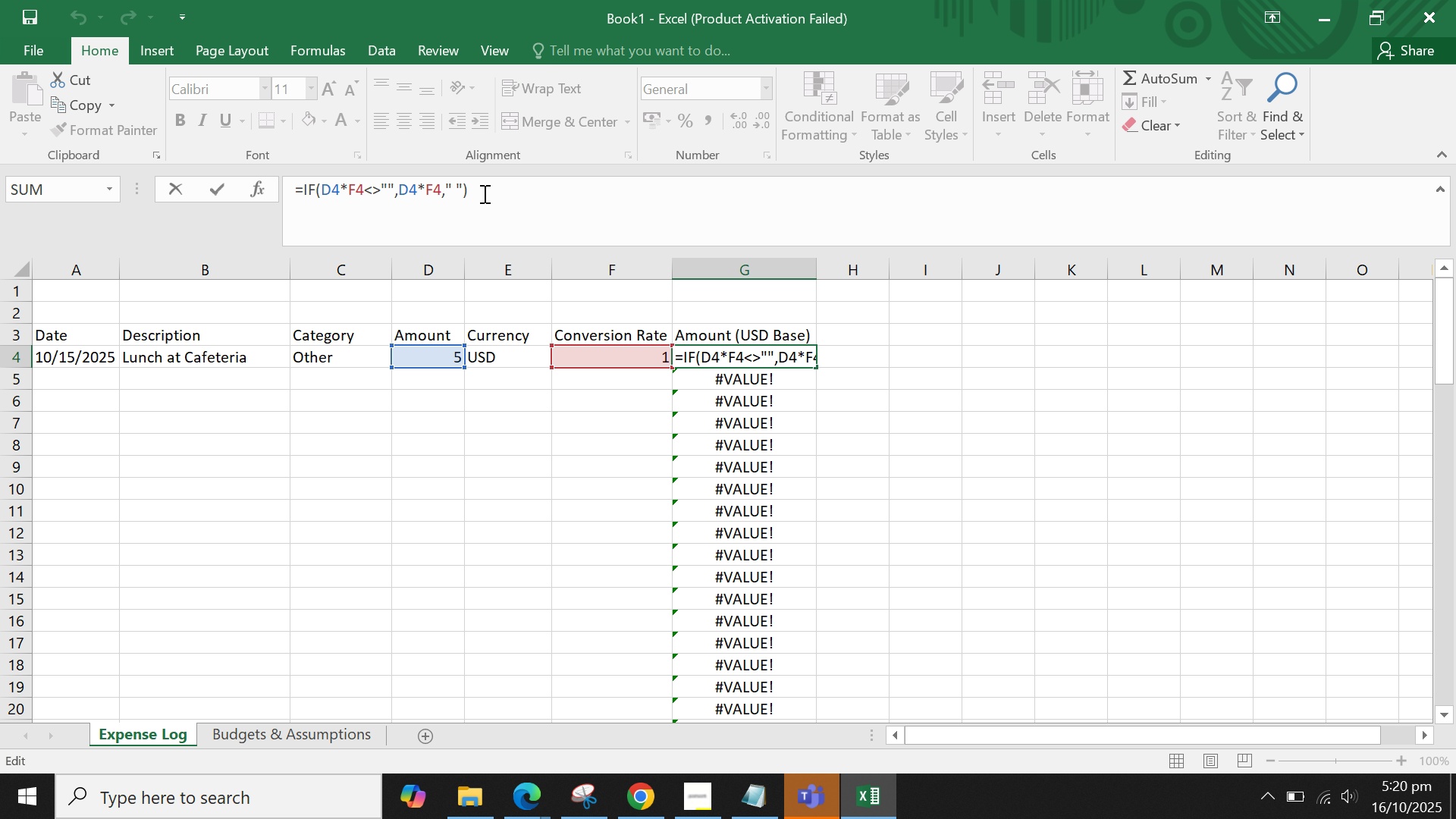 
wait(7.83)
 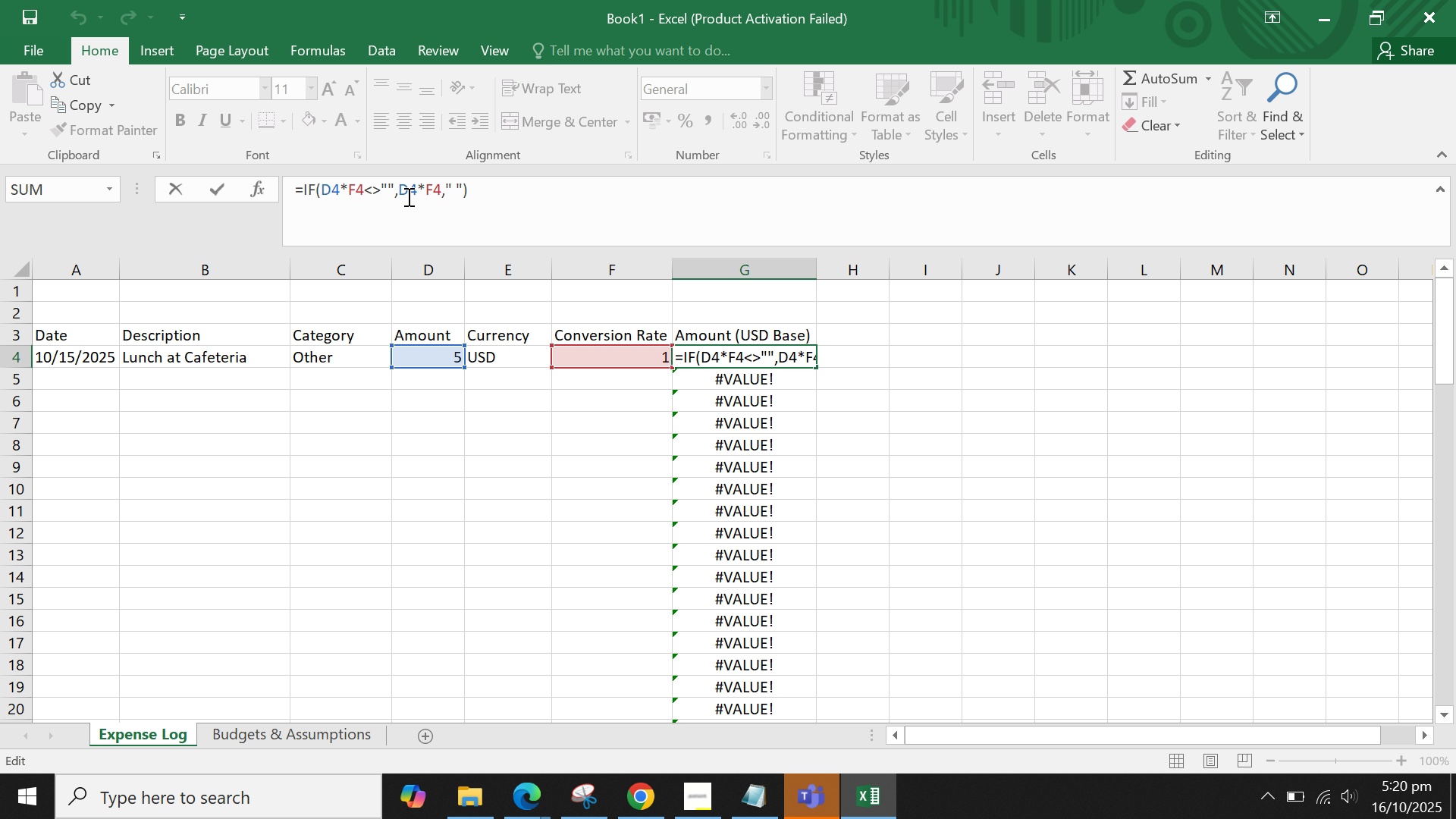 
left_click_drag(start_coordinate=[512, 193], to_coordinate=[375, 190])
 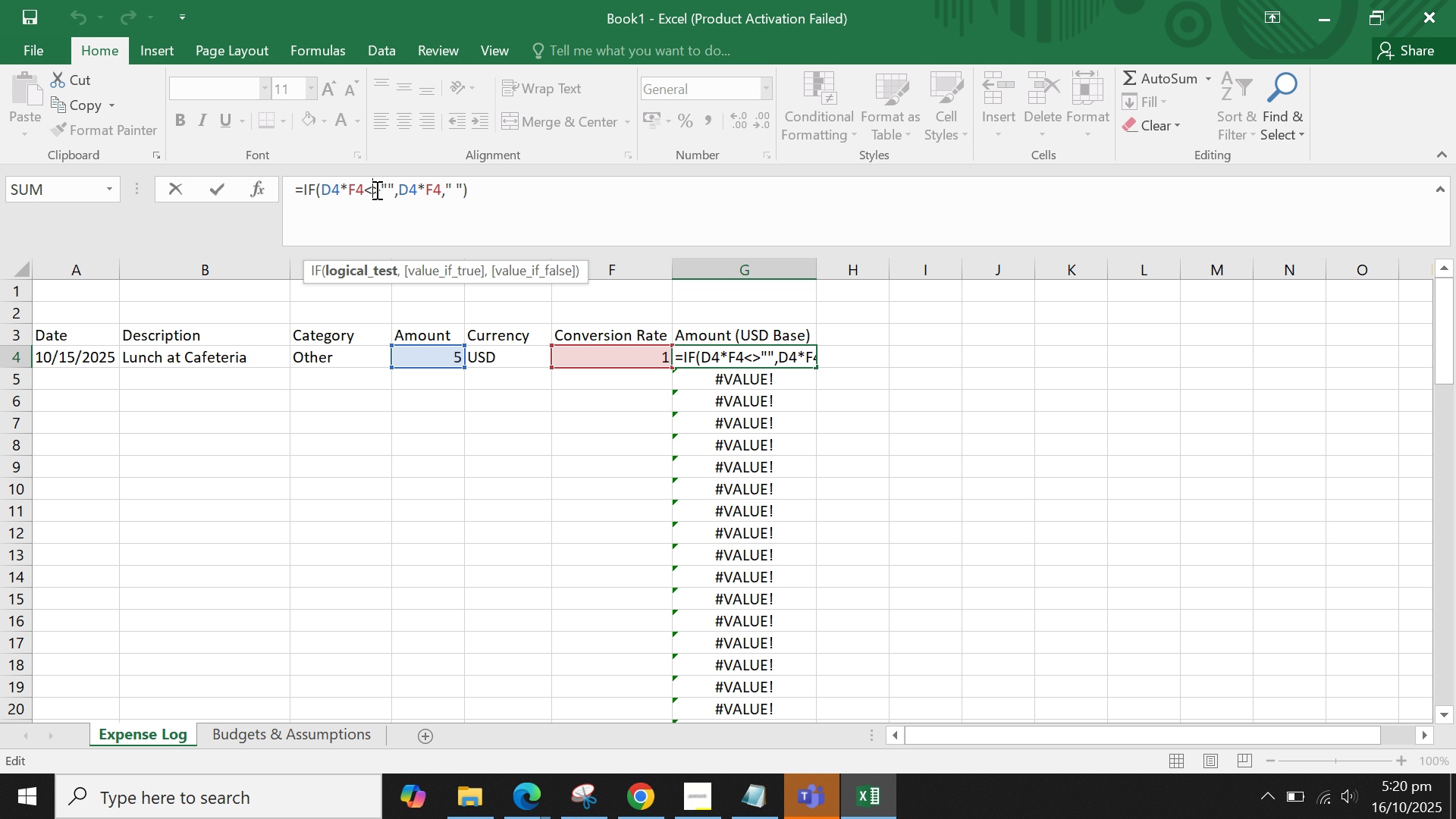 
double_click([375, 190])
 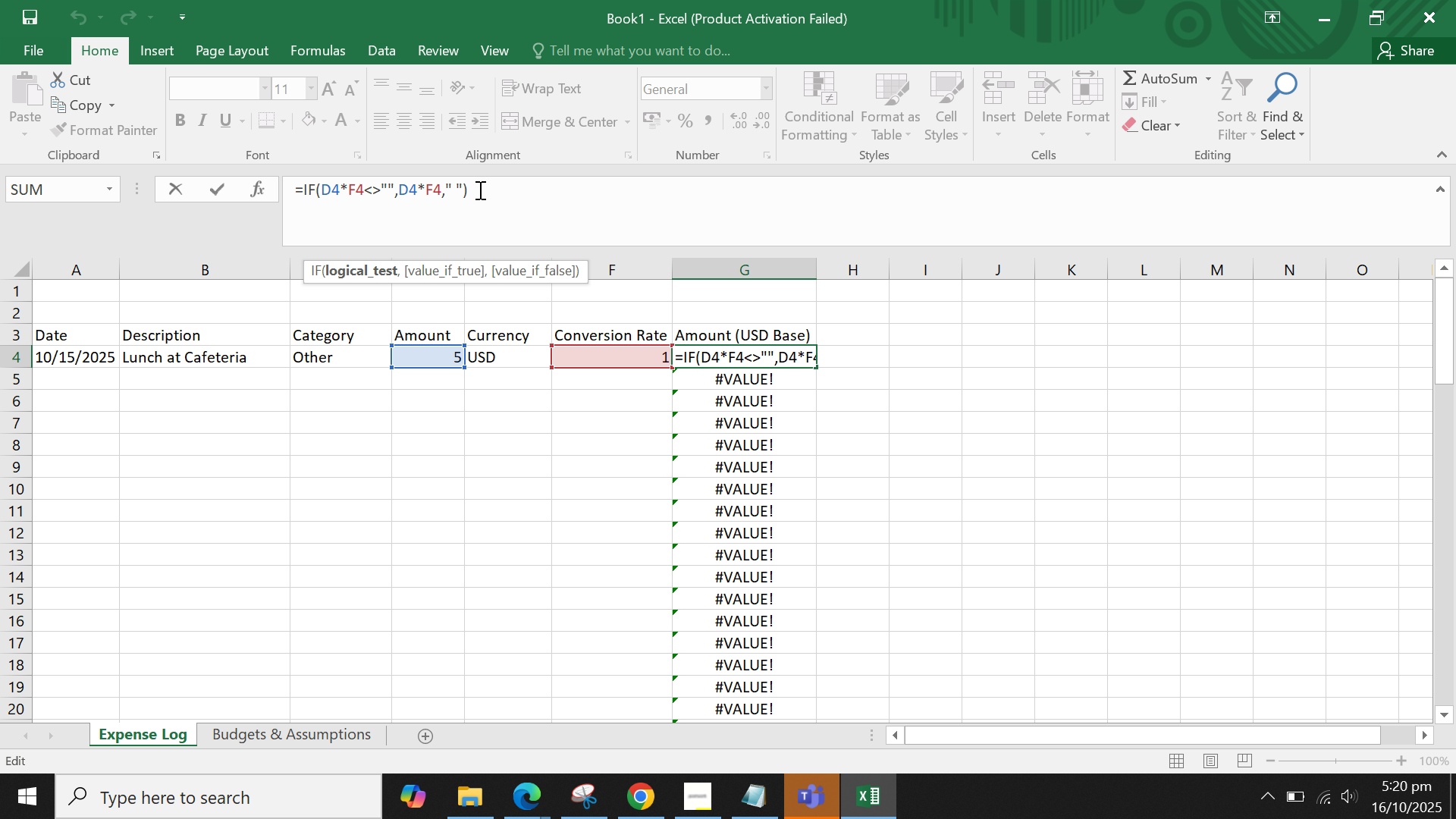 
left_click_drag(start_coordinate=[482, 190], to_coordinate=[325, 190])
 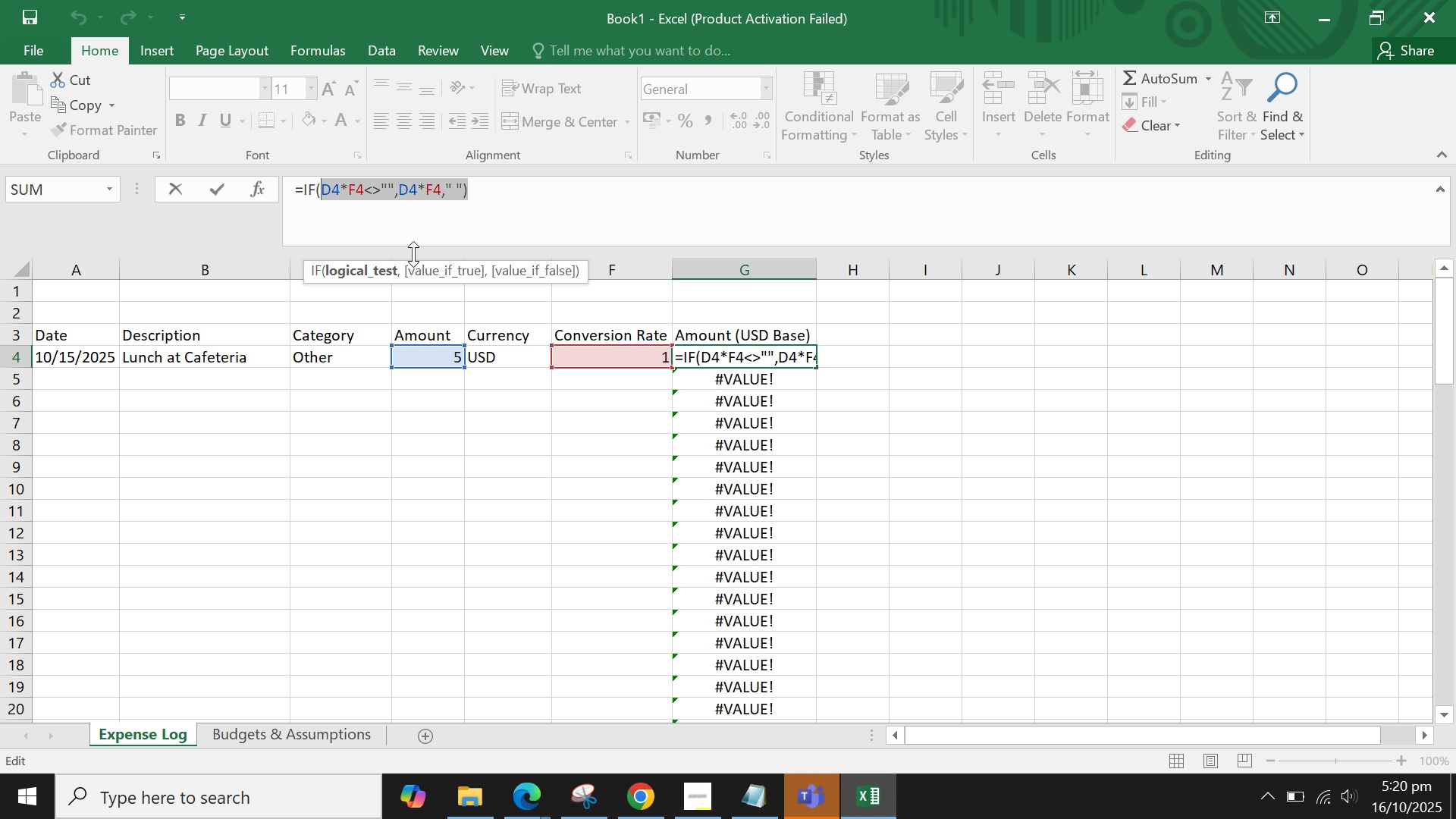 
key(Backspace)
key(Backspace)
type(error()
 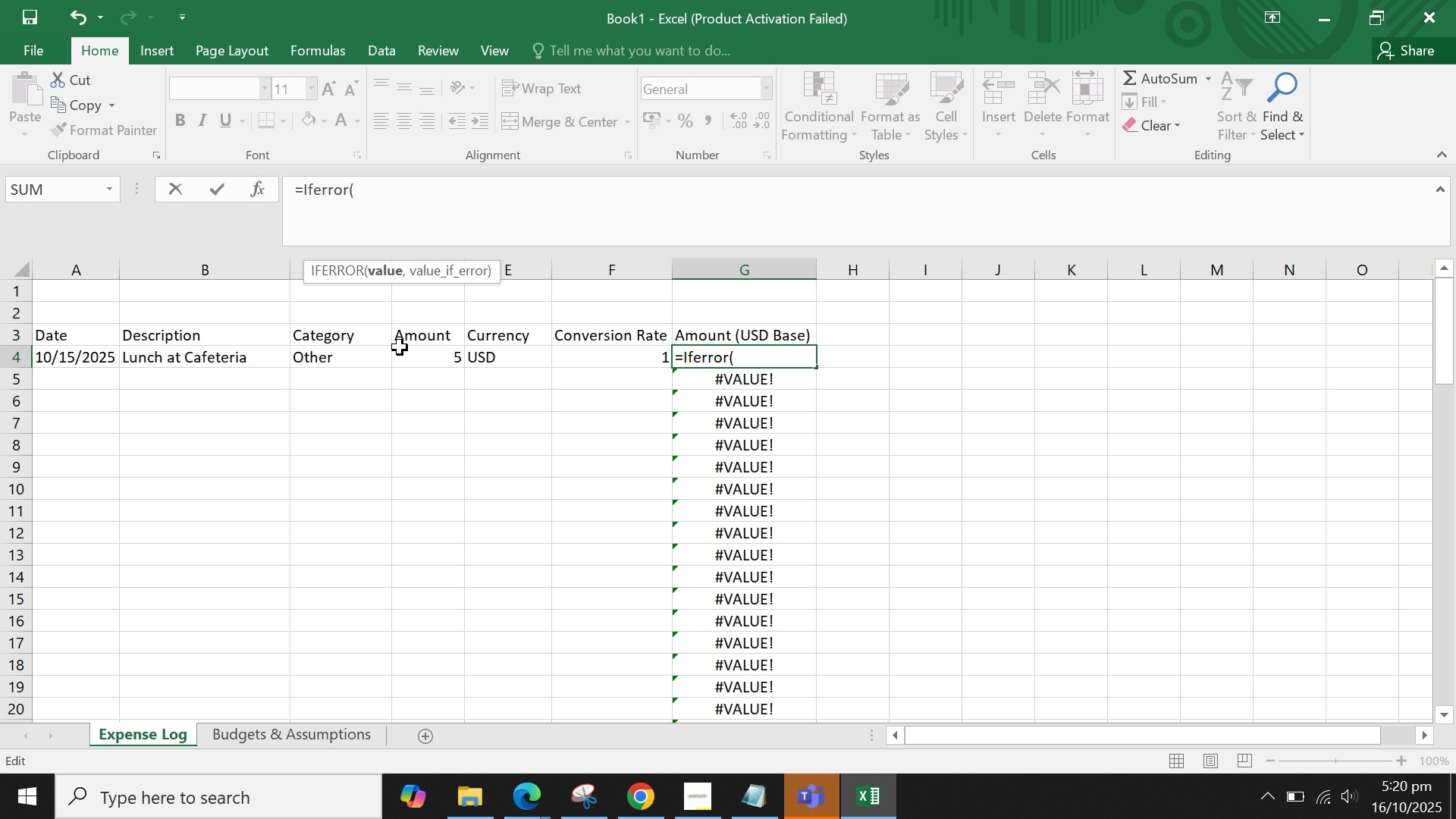 
left_click([427, 359])
 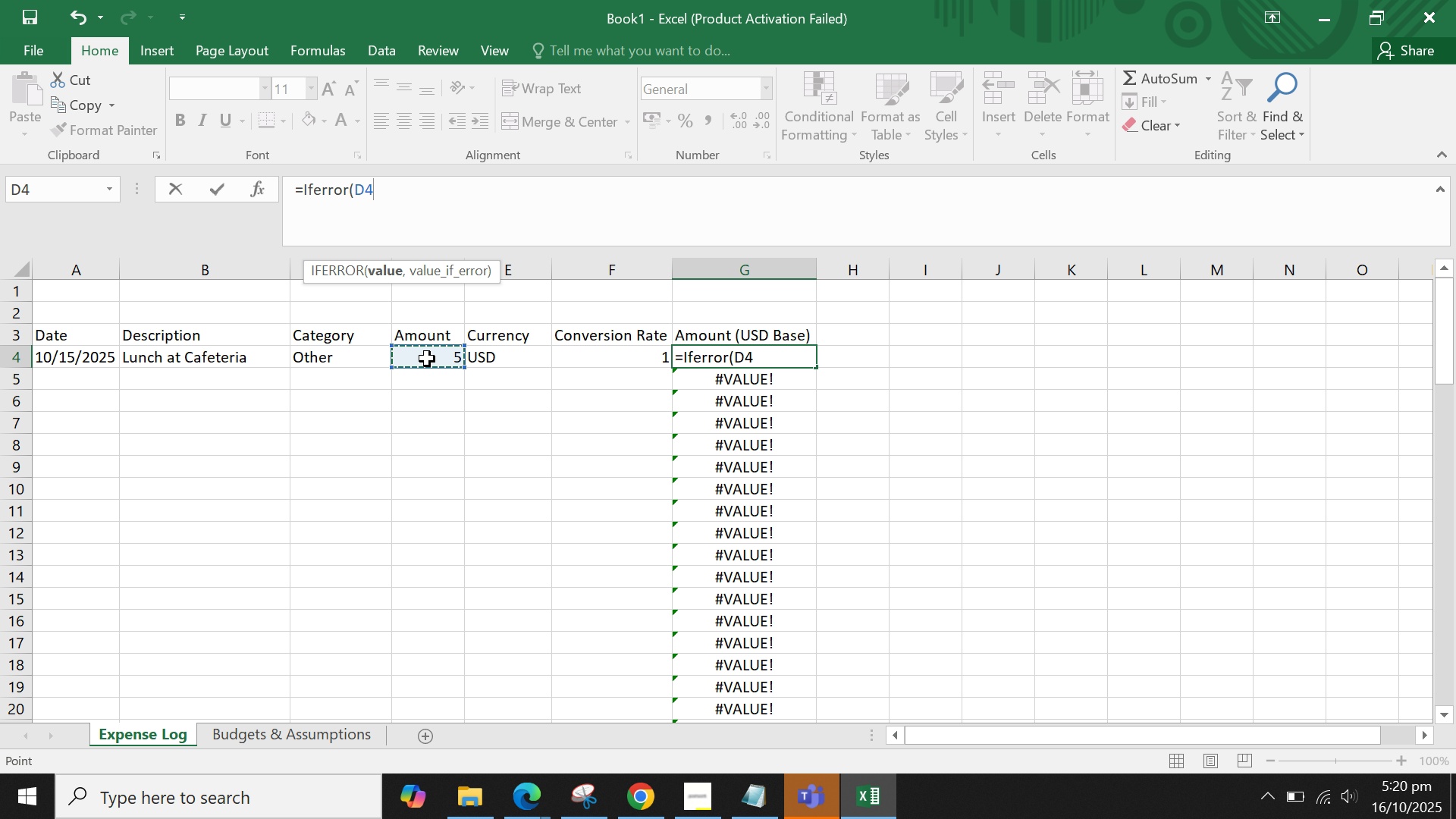 
key(Shift+8)
 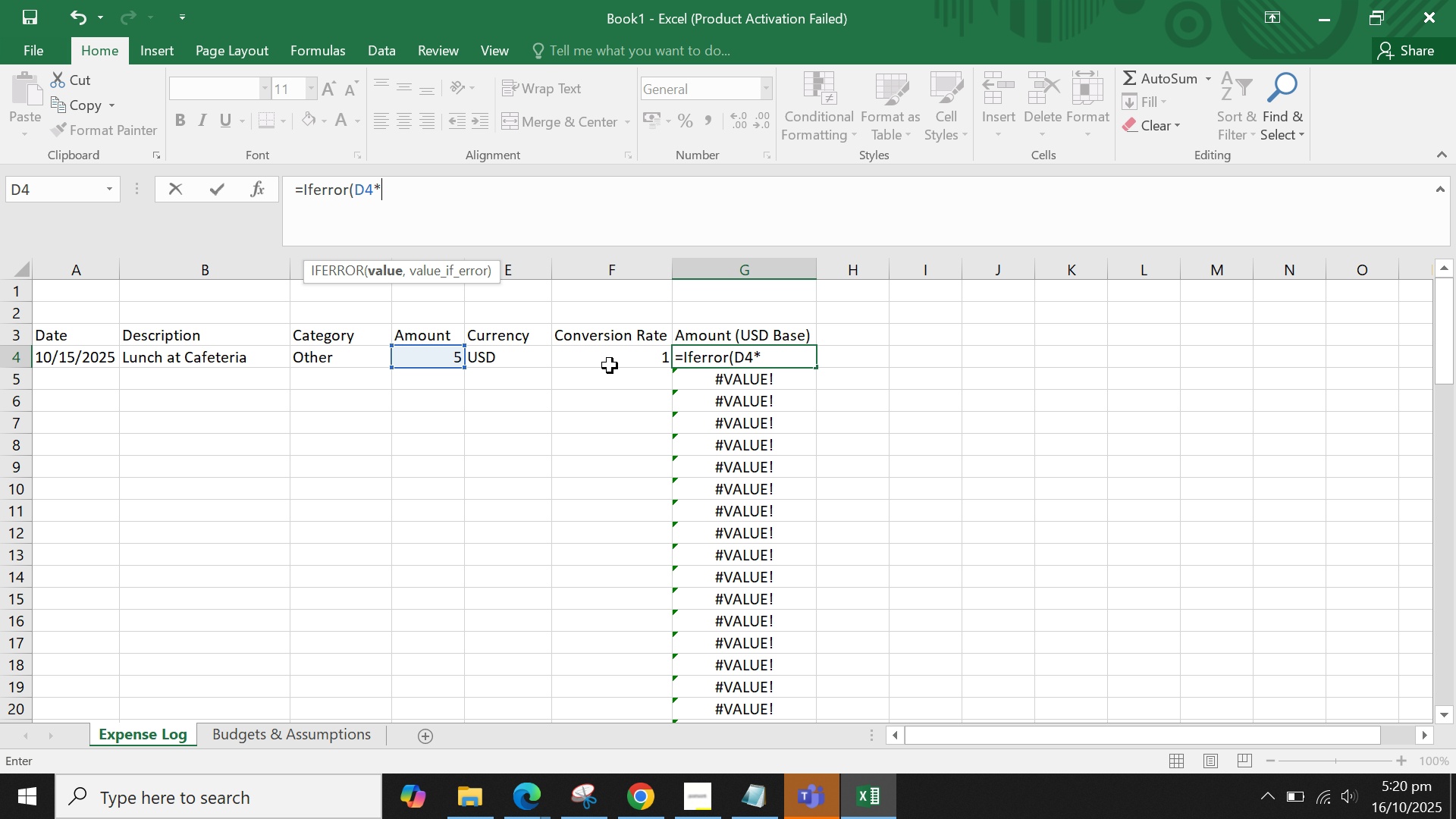 
left_click([610, 362])
 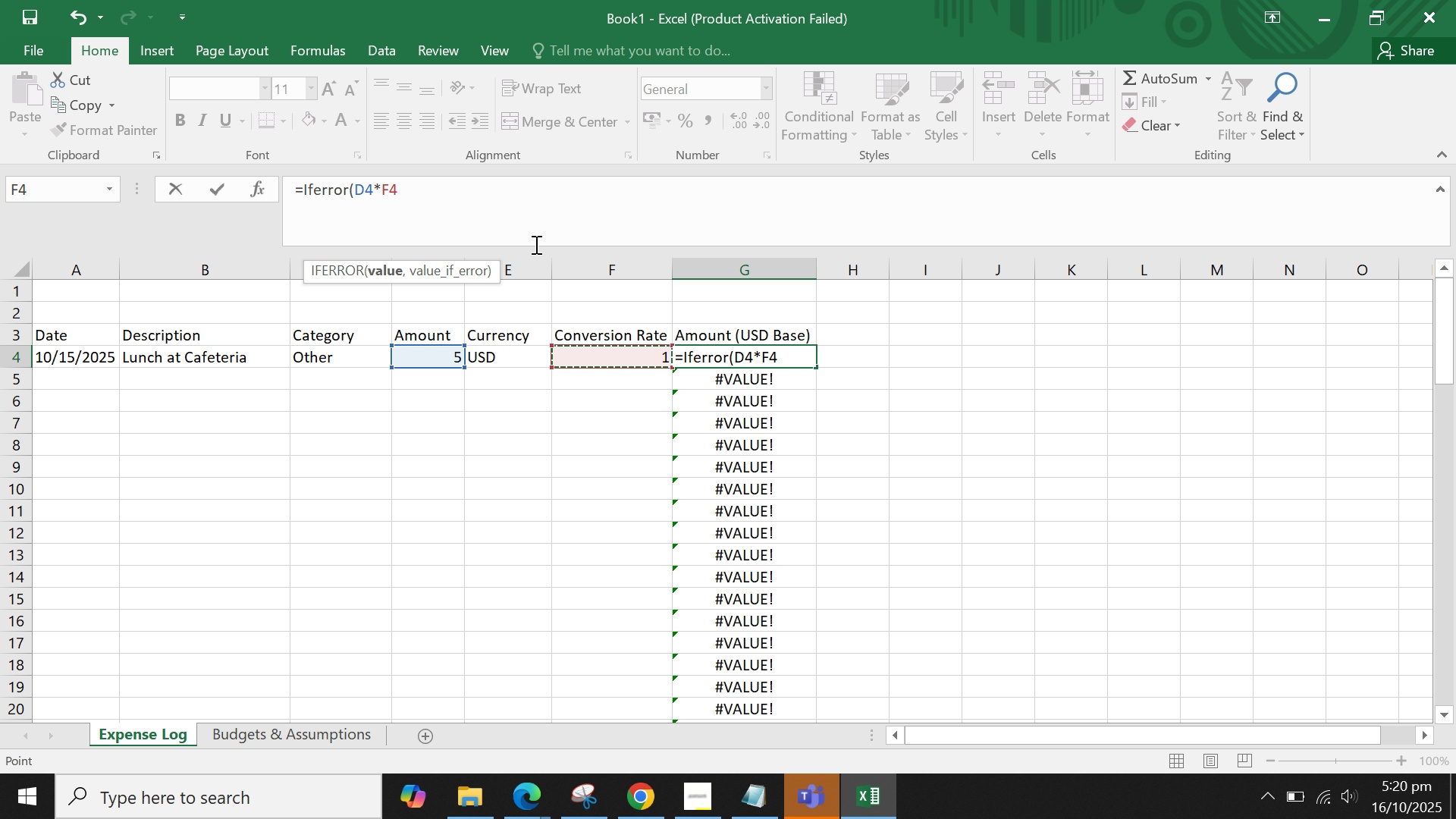 
left_click([535, 244])
 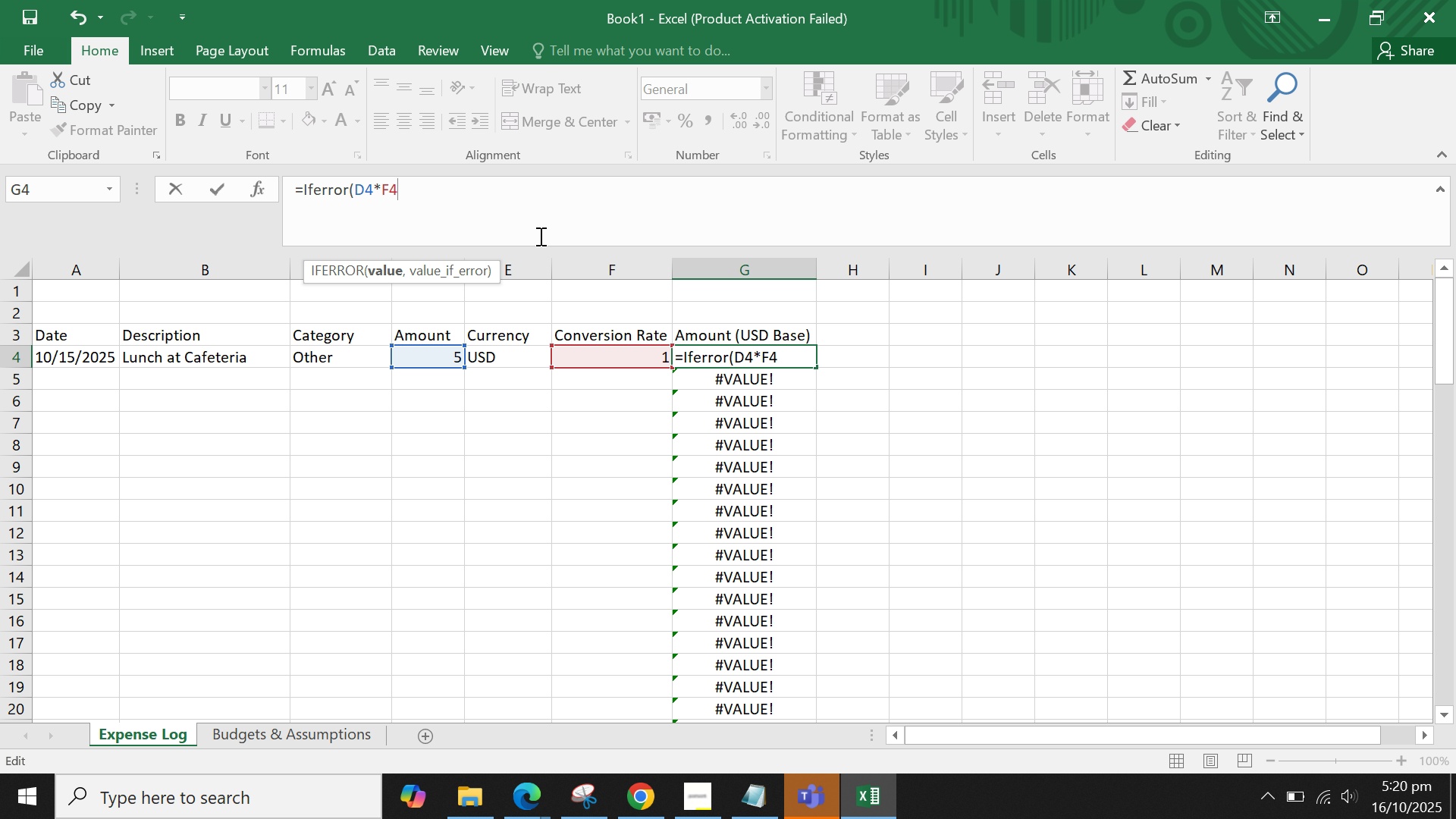 
key(Shift+0)
 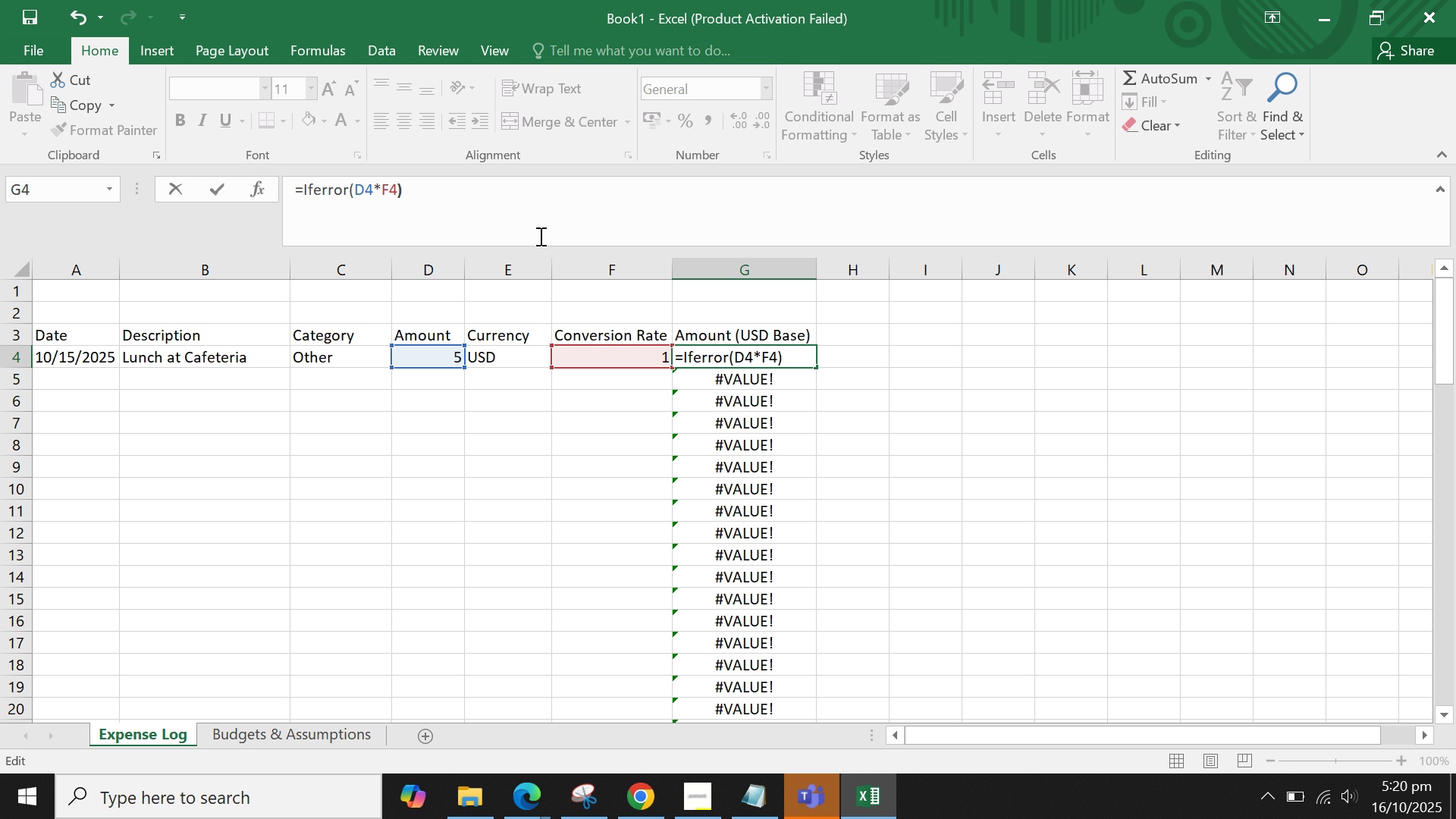 
key(Comma)
 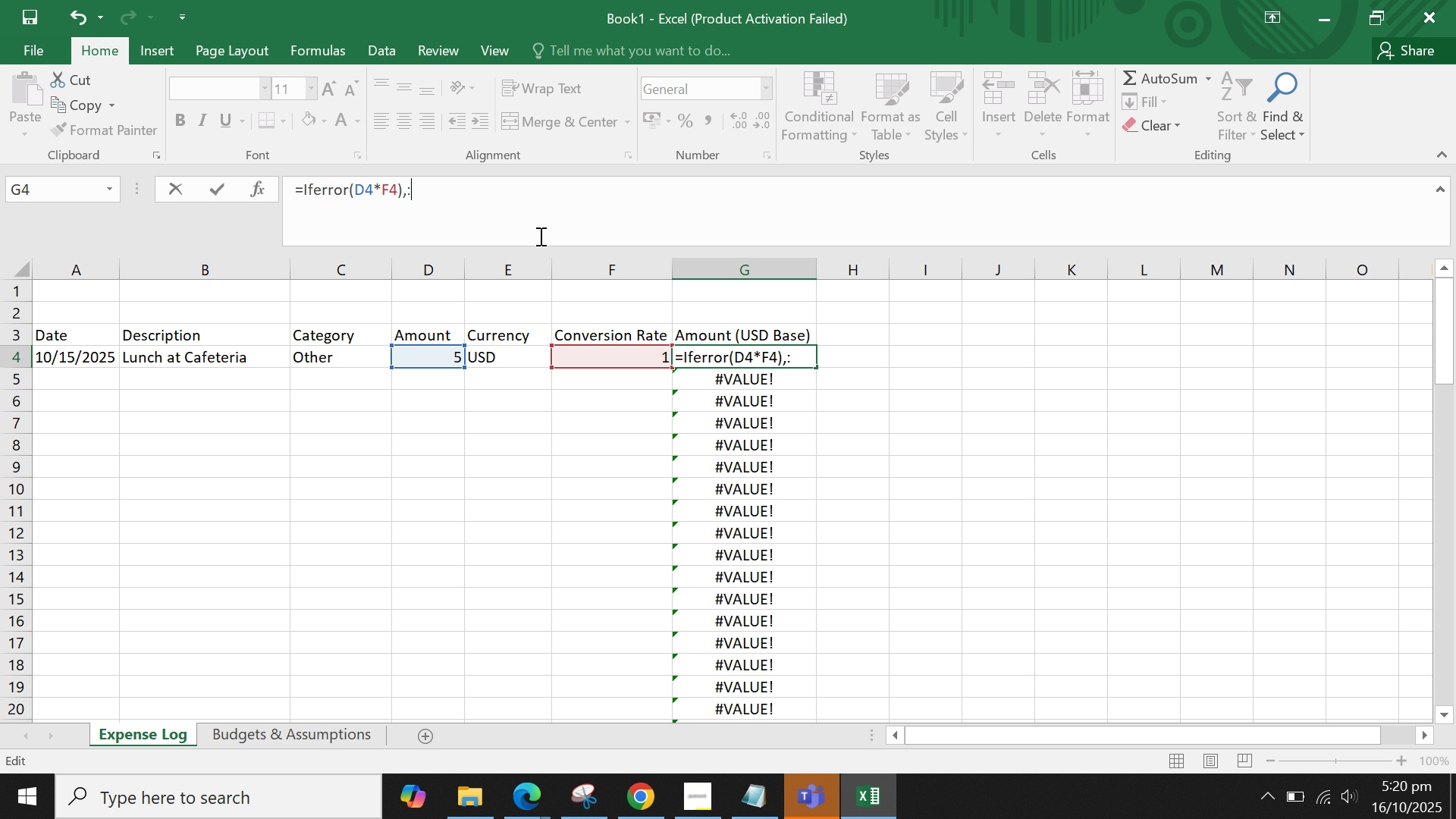 
key(Shift+Semicolon)
 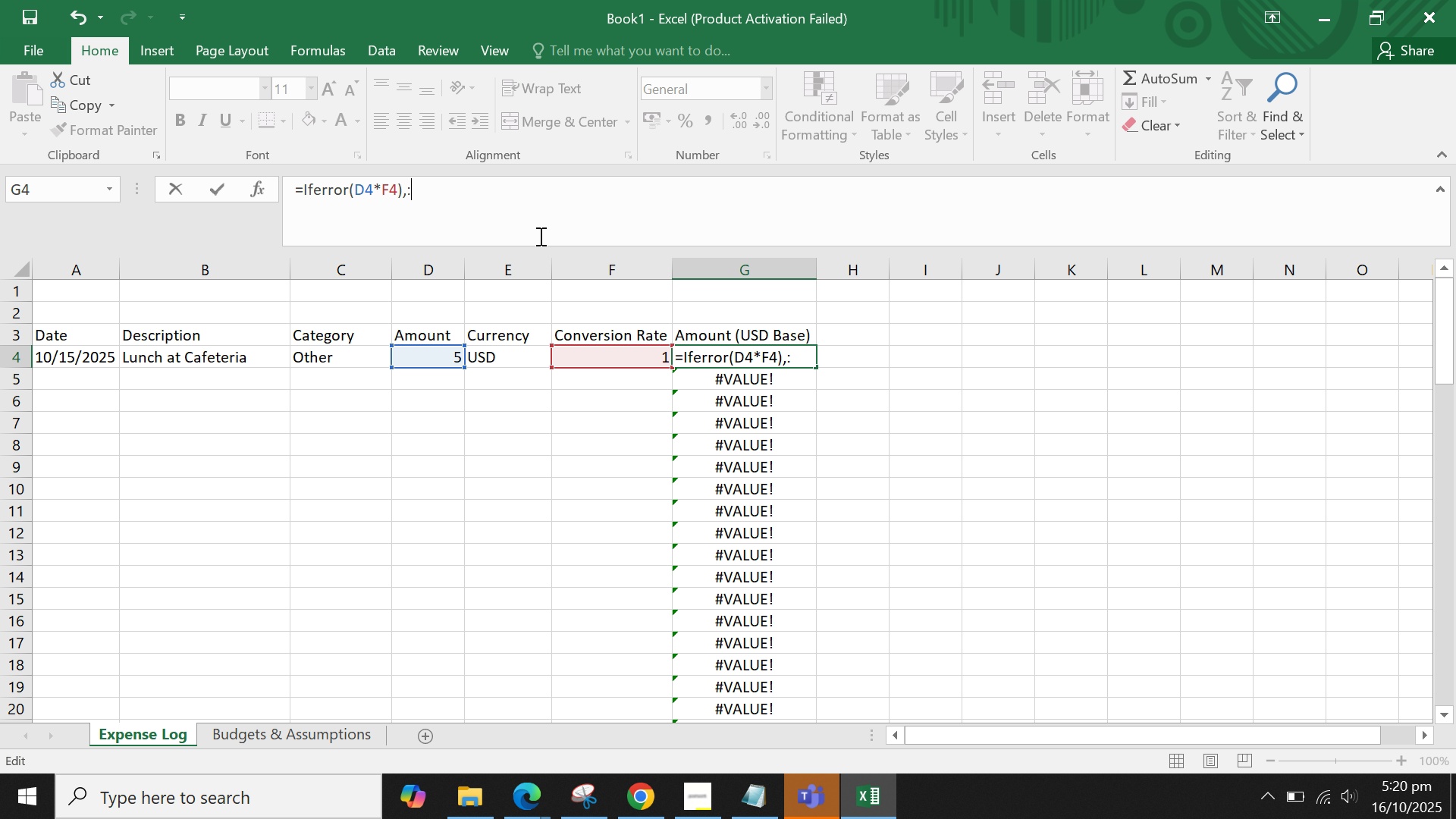 
key(Shift+Semicolon)
 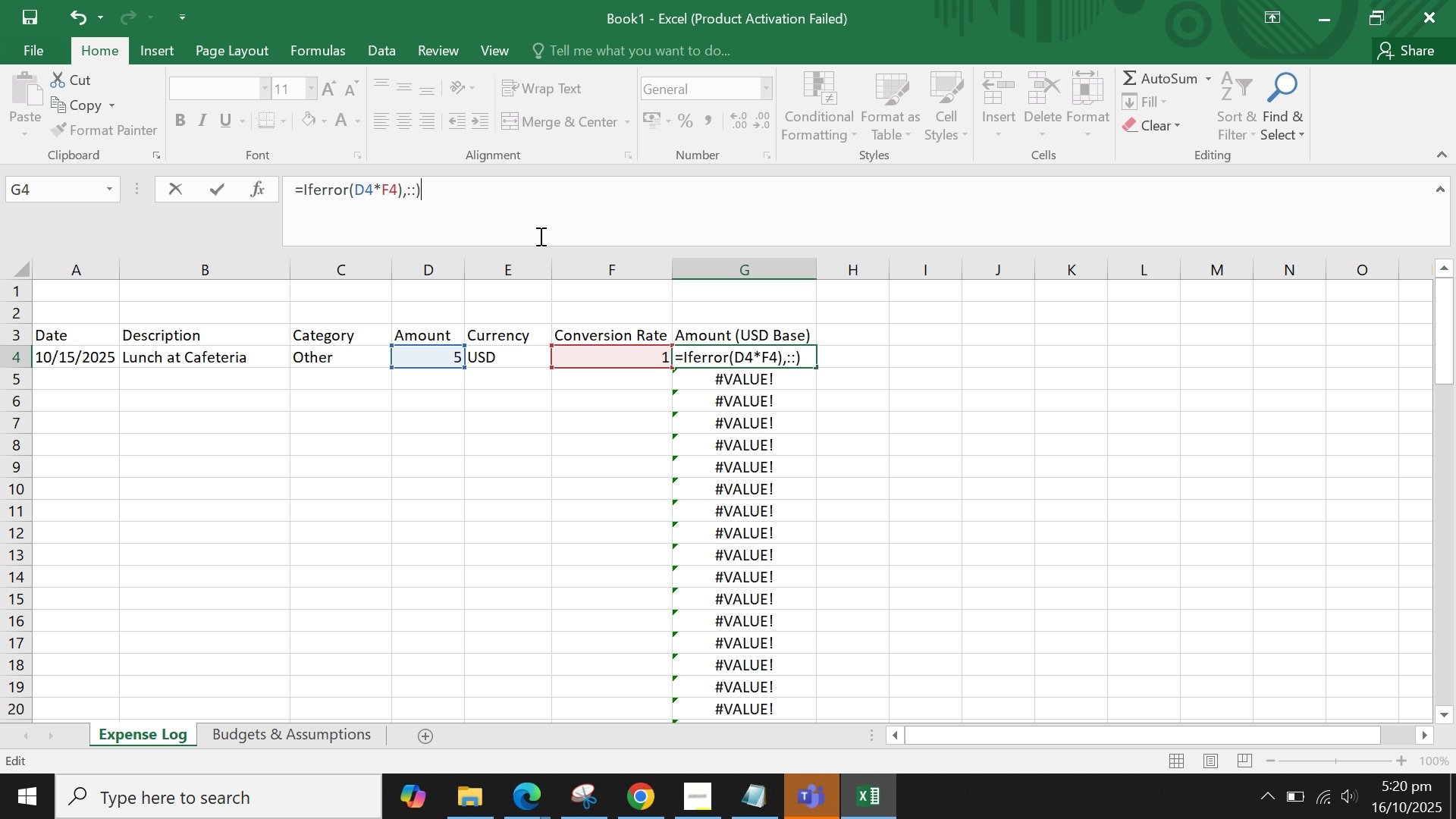 
key(Shift+0)
 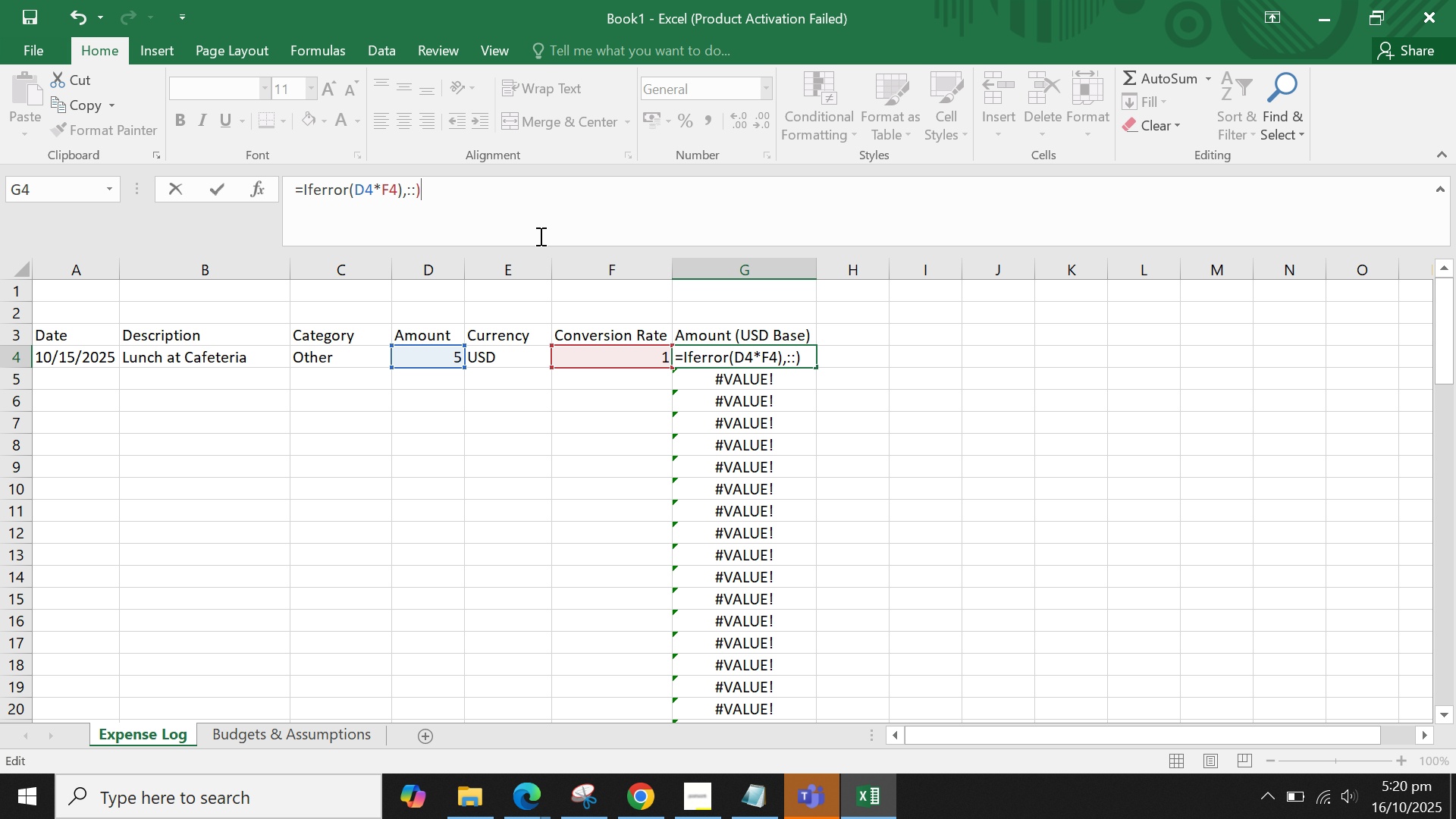 
key(Backspace)
 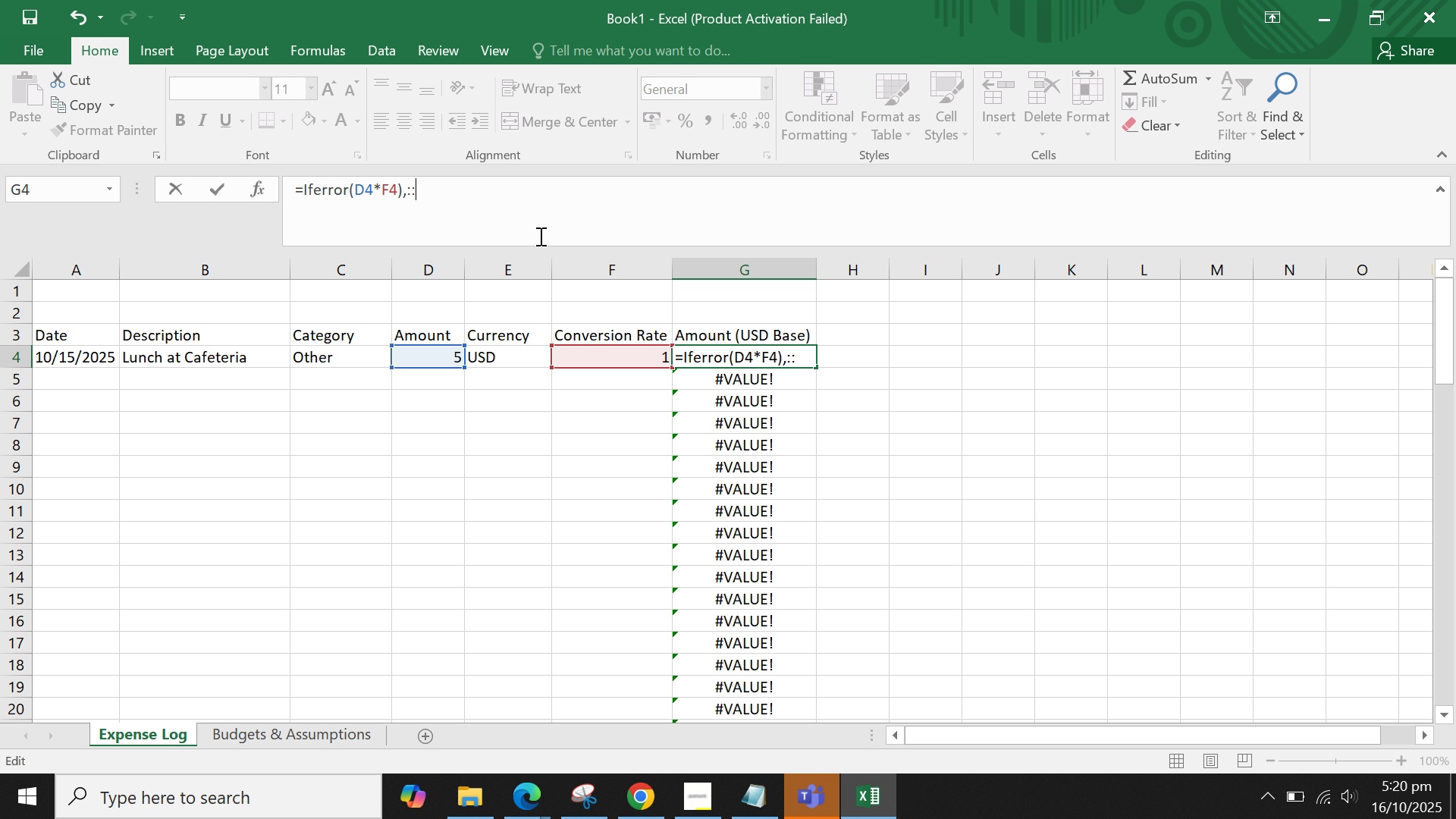 
key(Backspace)
 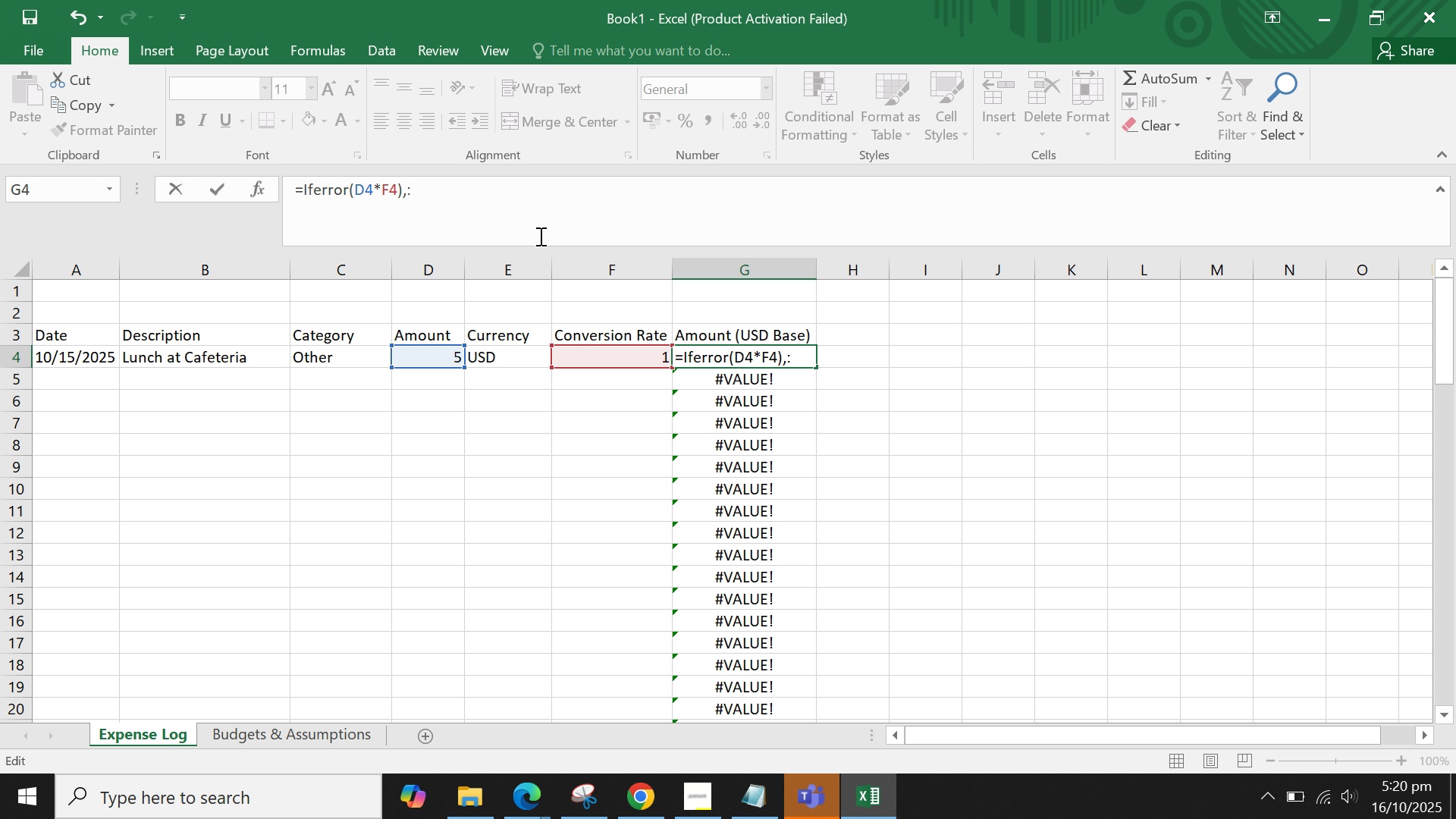 
key(Backspace)
 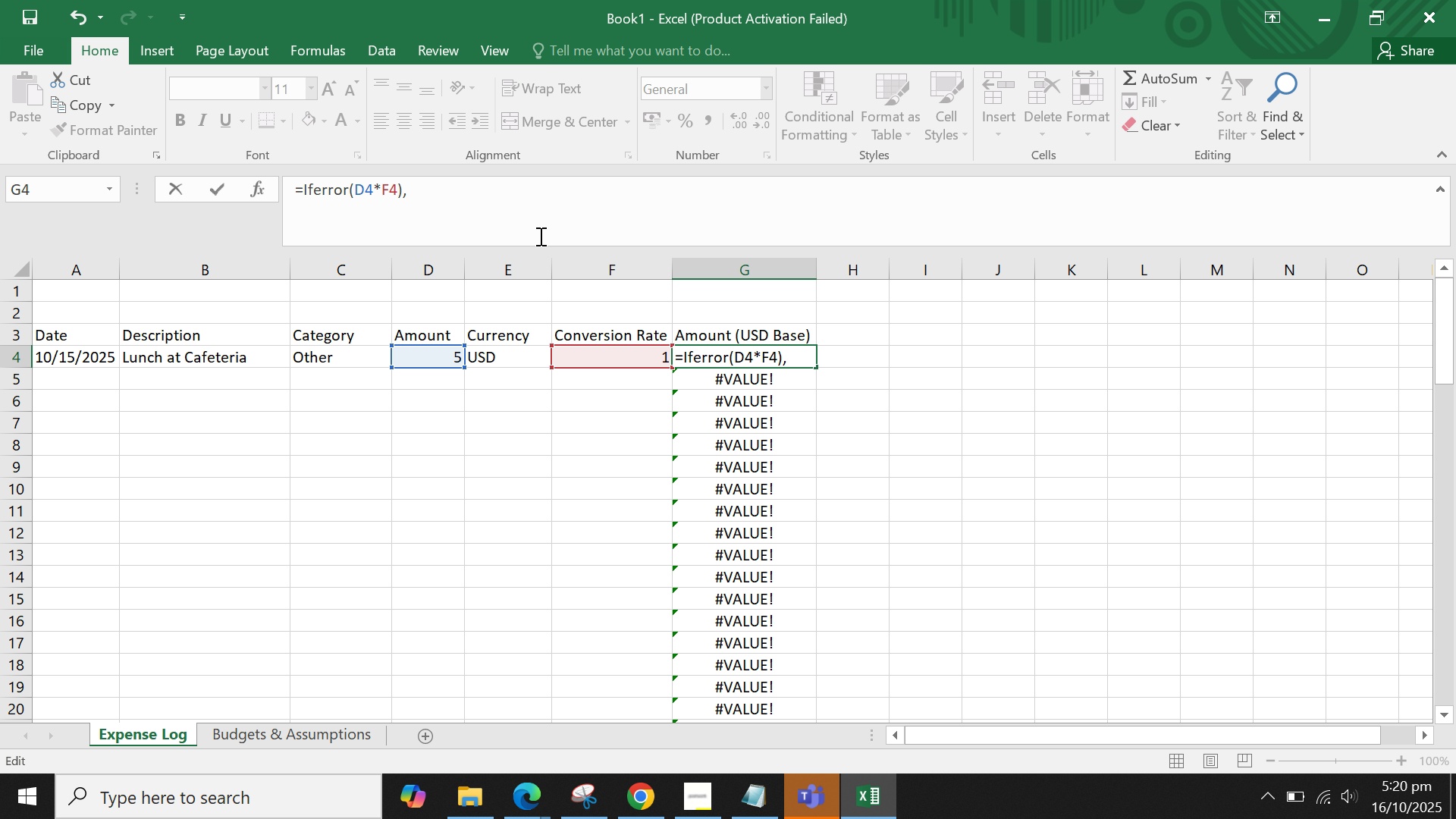 
key(Quote)
 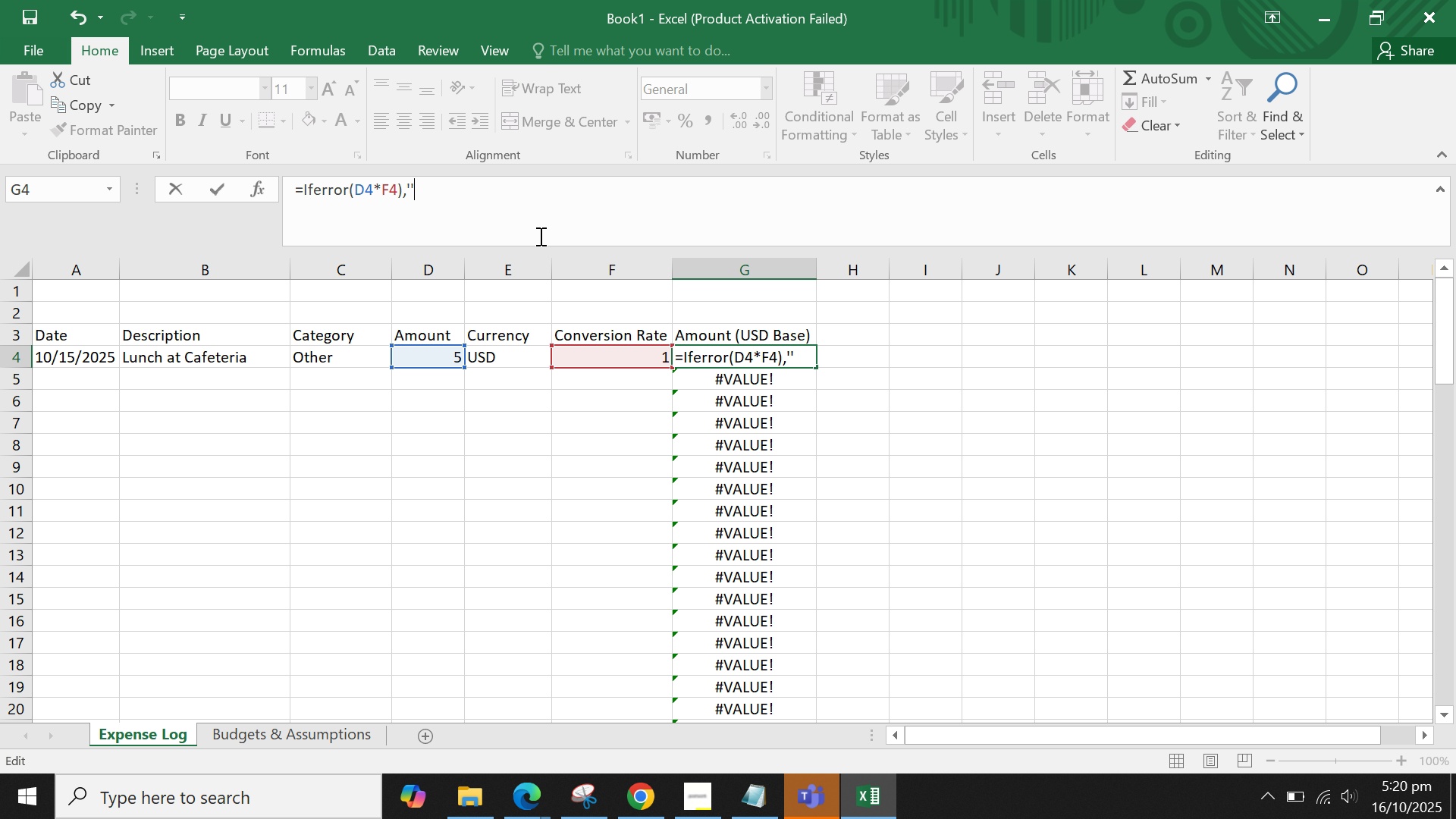 
key(Quote)
 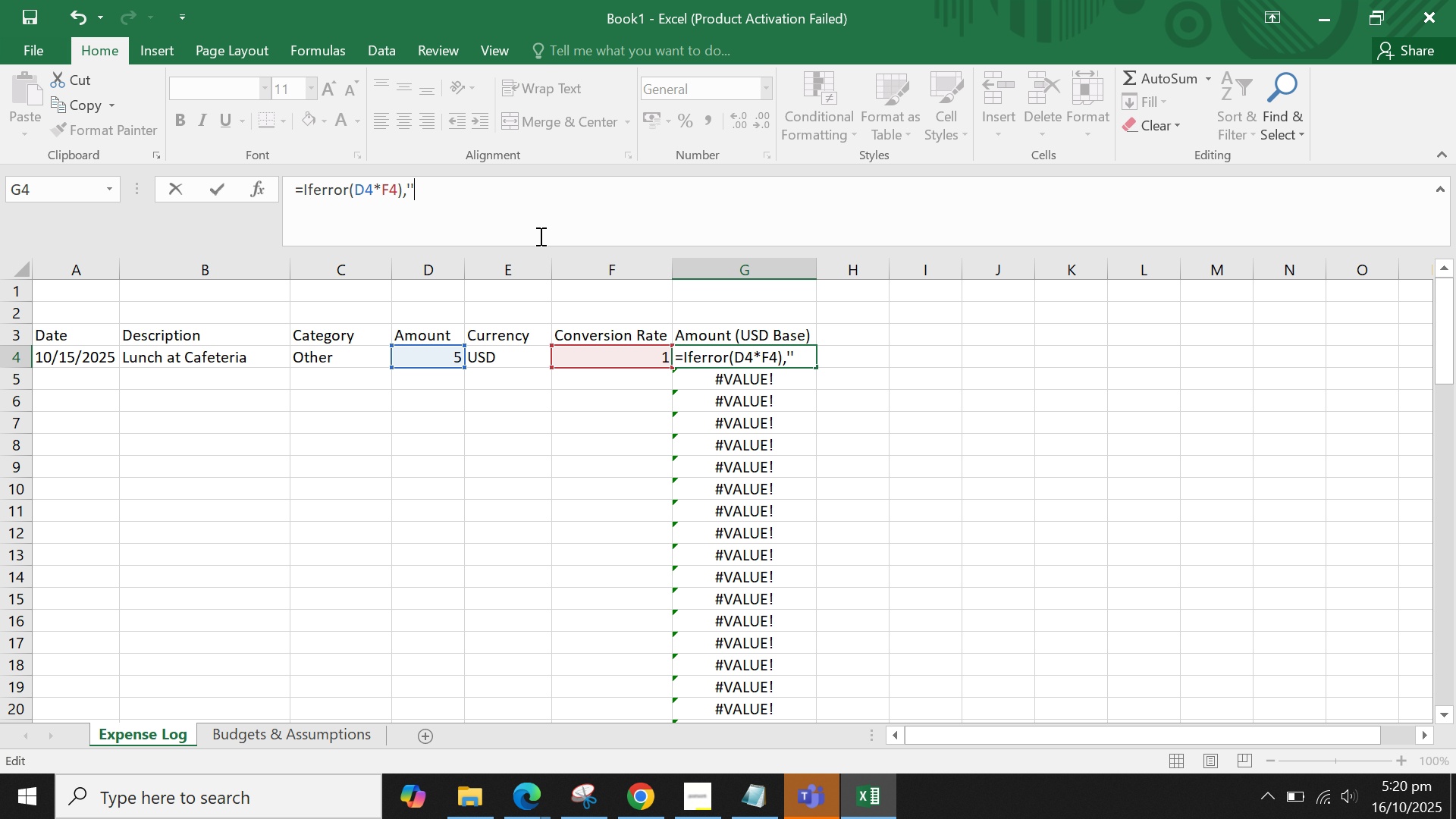 
key(Shift+0)
 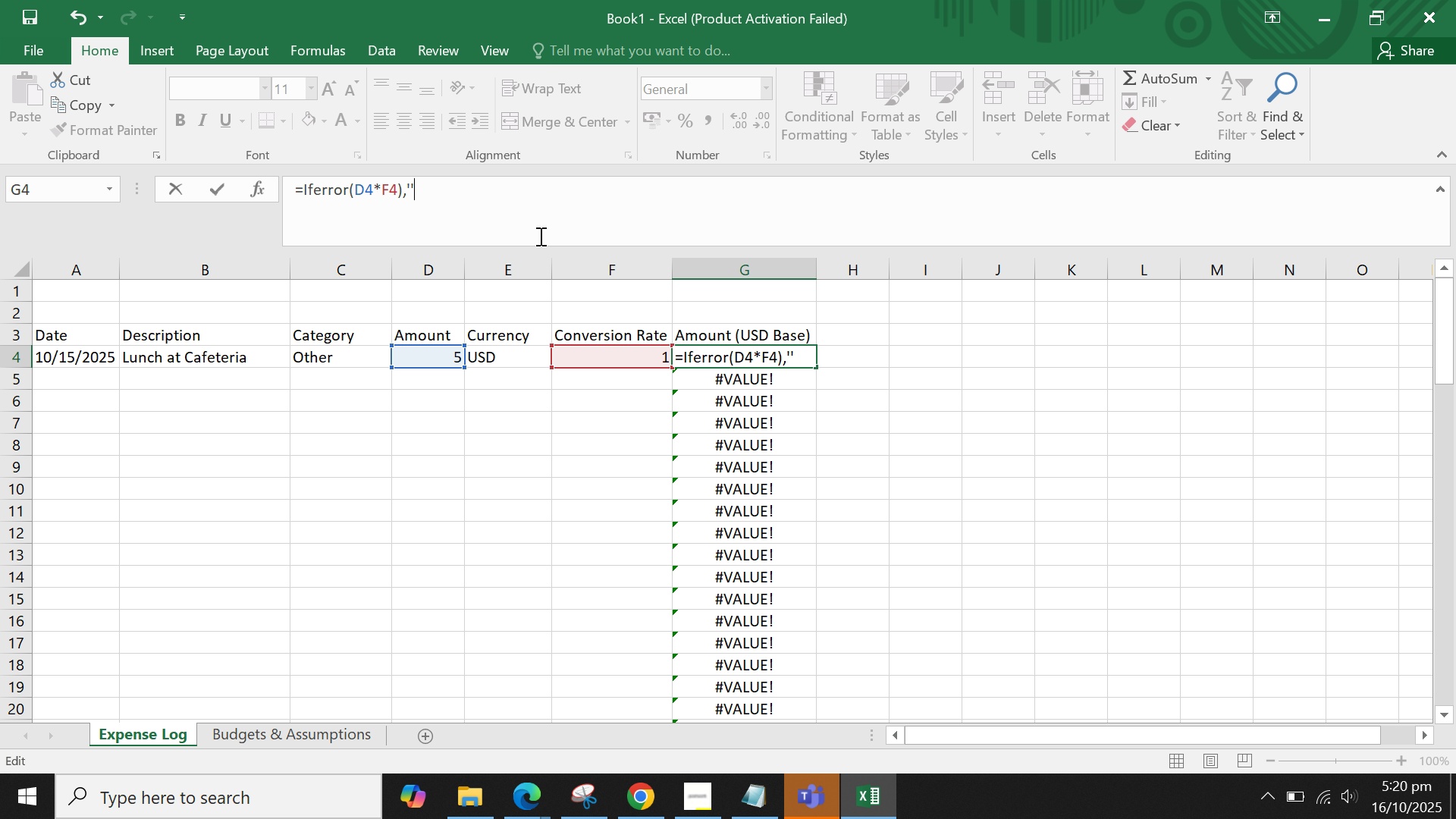 
key(Backspace)
 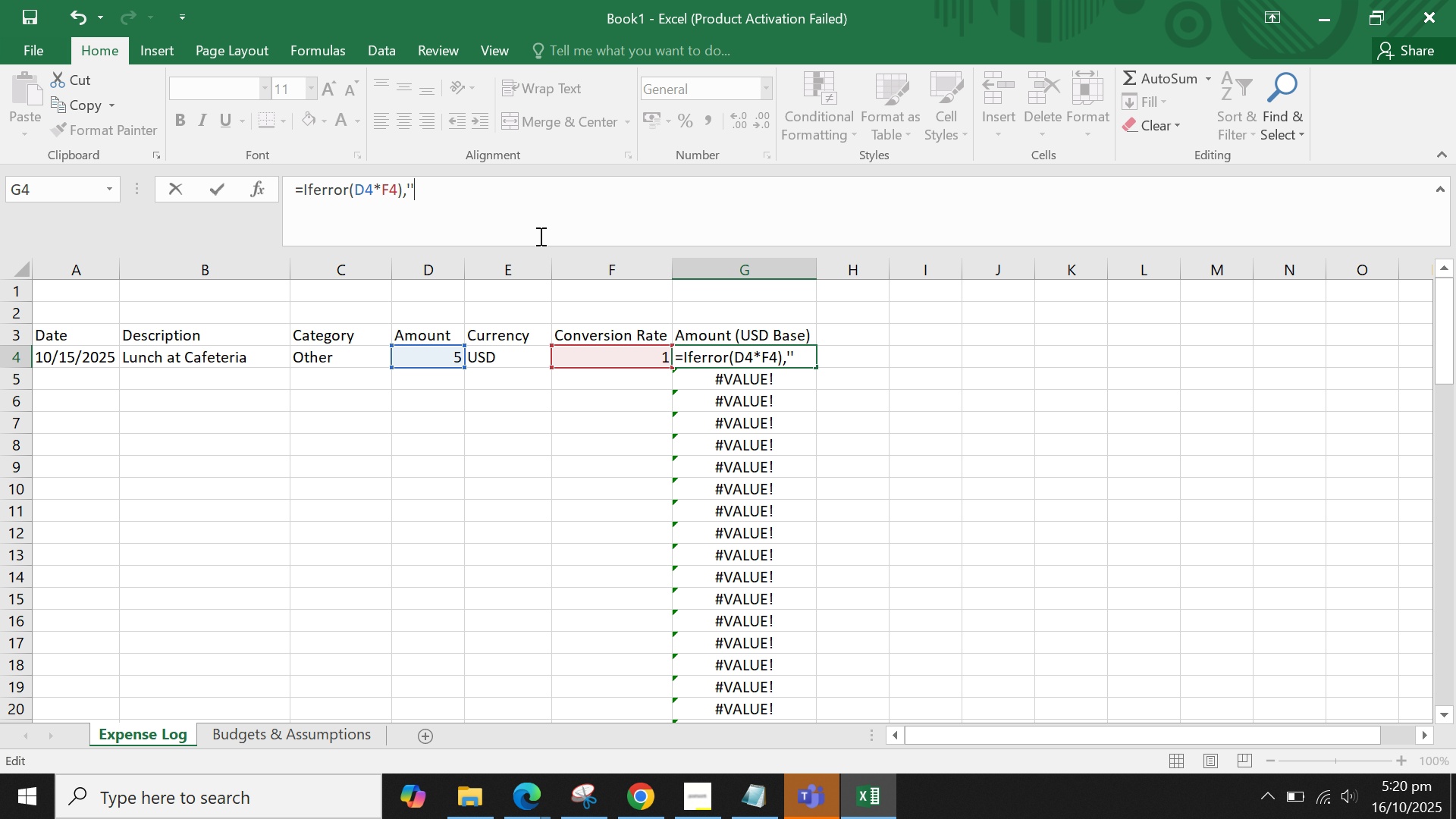 
key(Shift+Quote)
 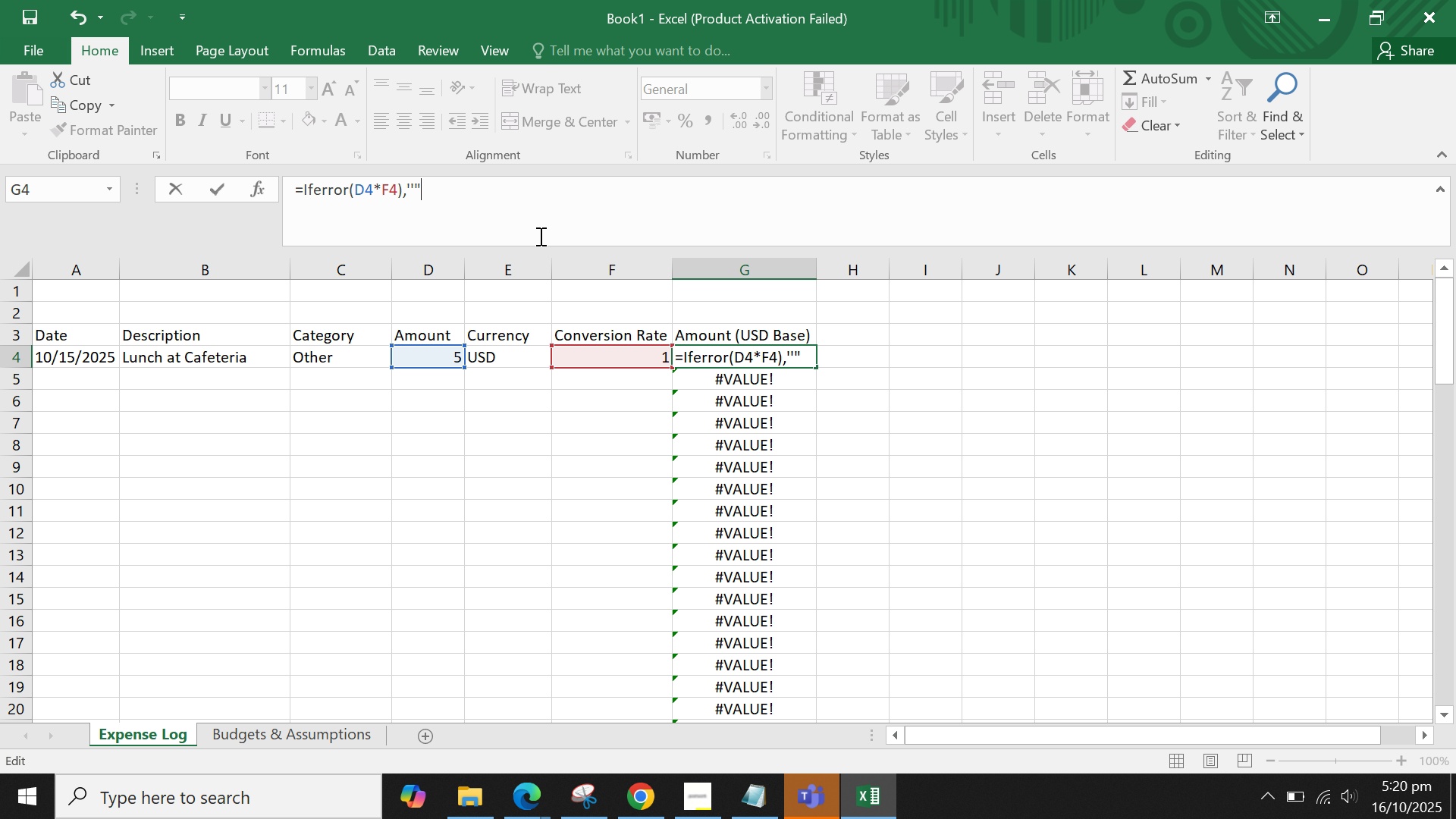 
key(Shift+0)
 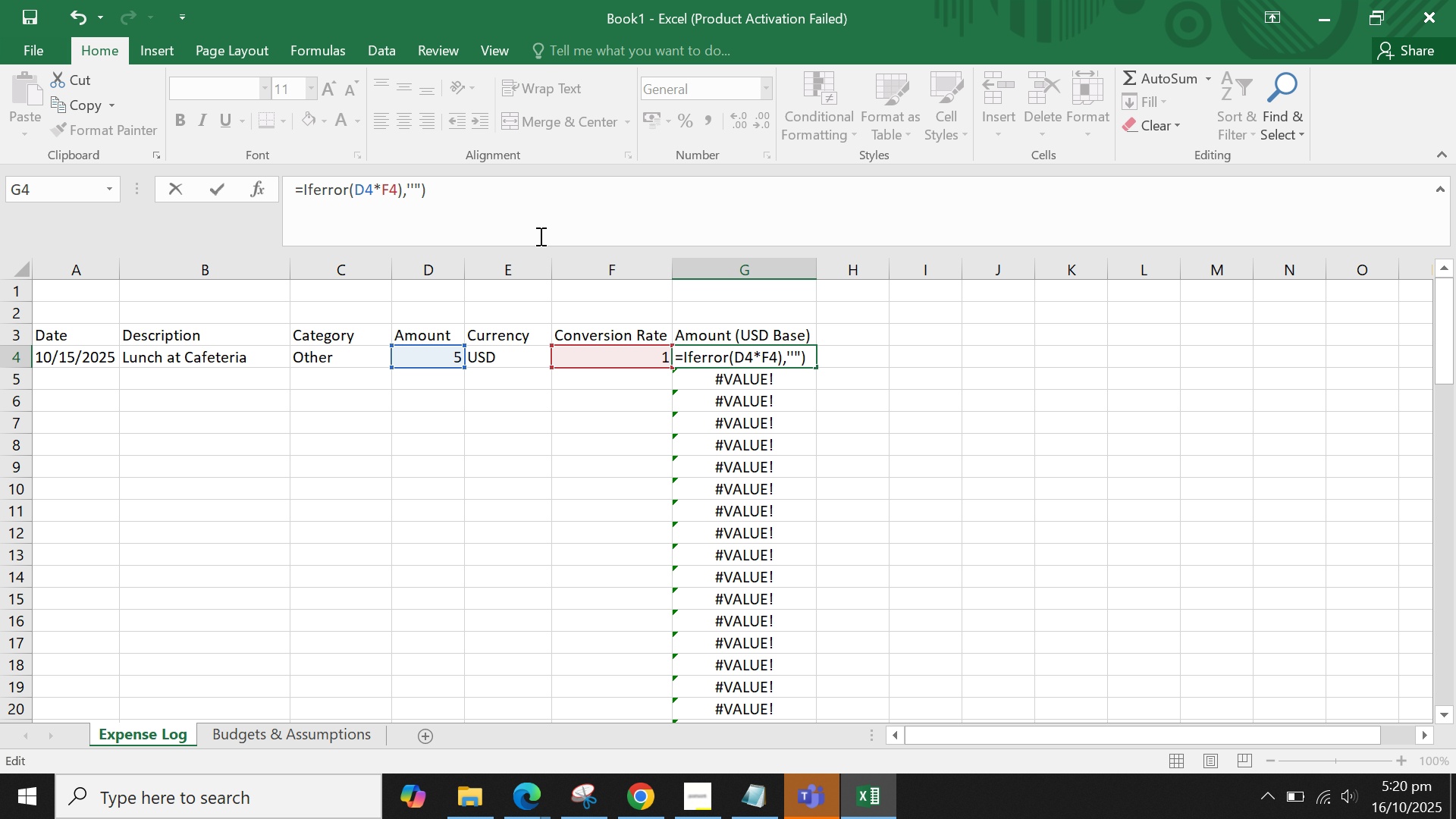 
key(ArrowLeft)
 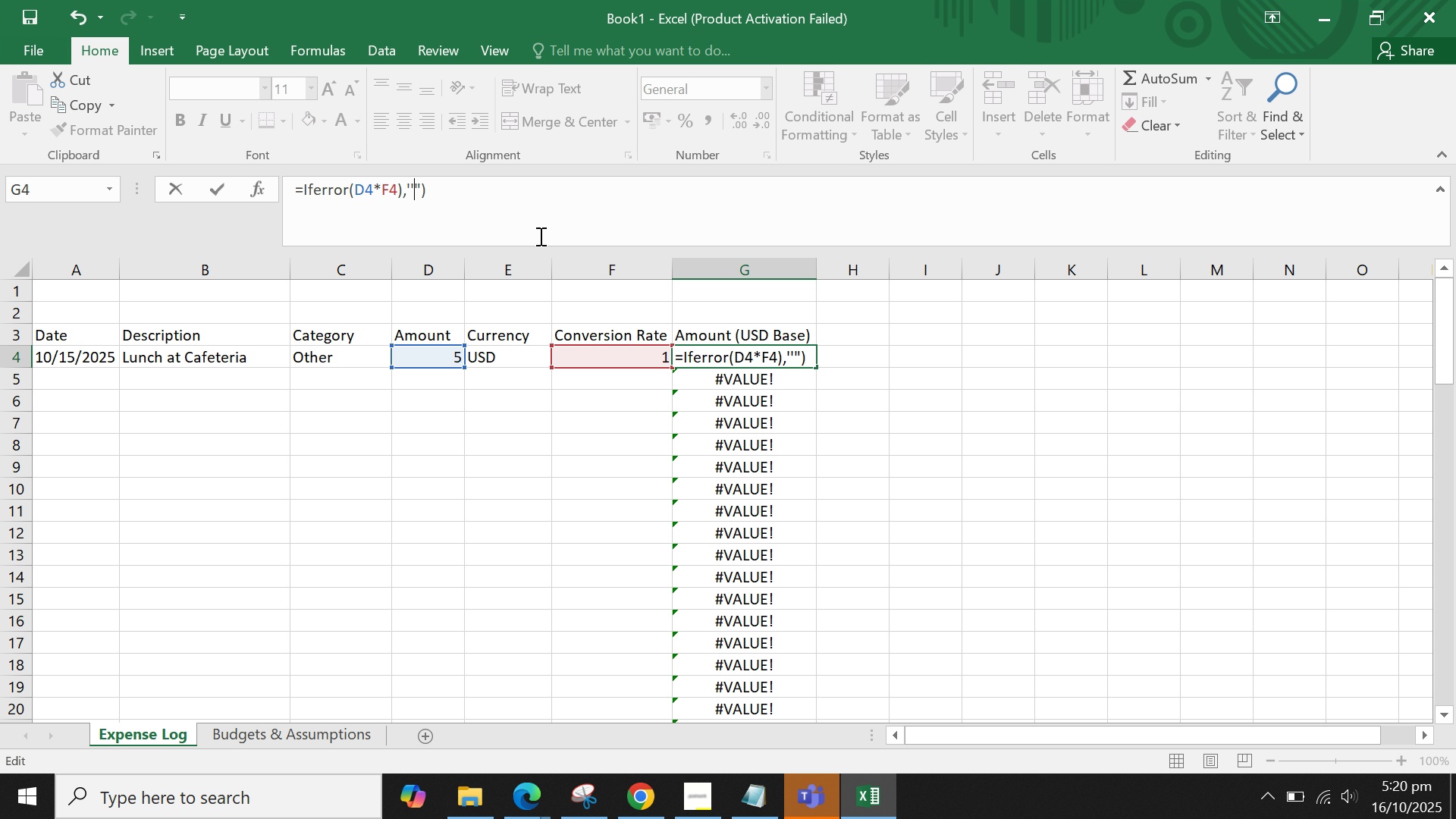 
key(ArrowLeft)
 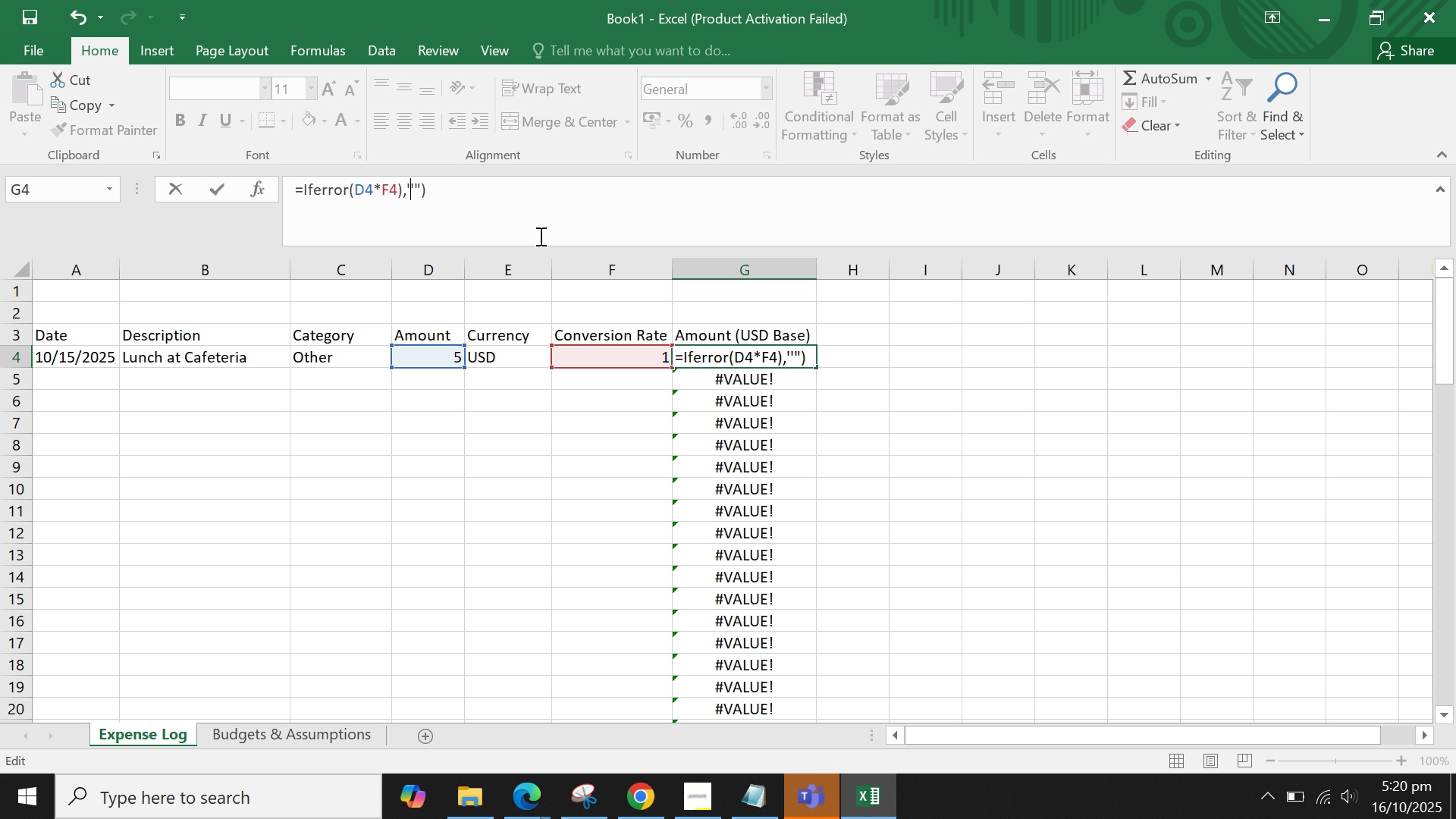 
key(ArrowLeft)
 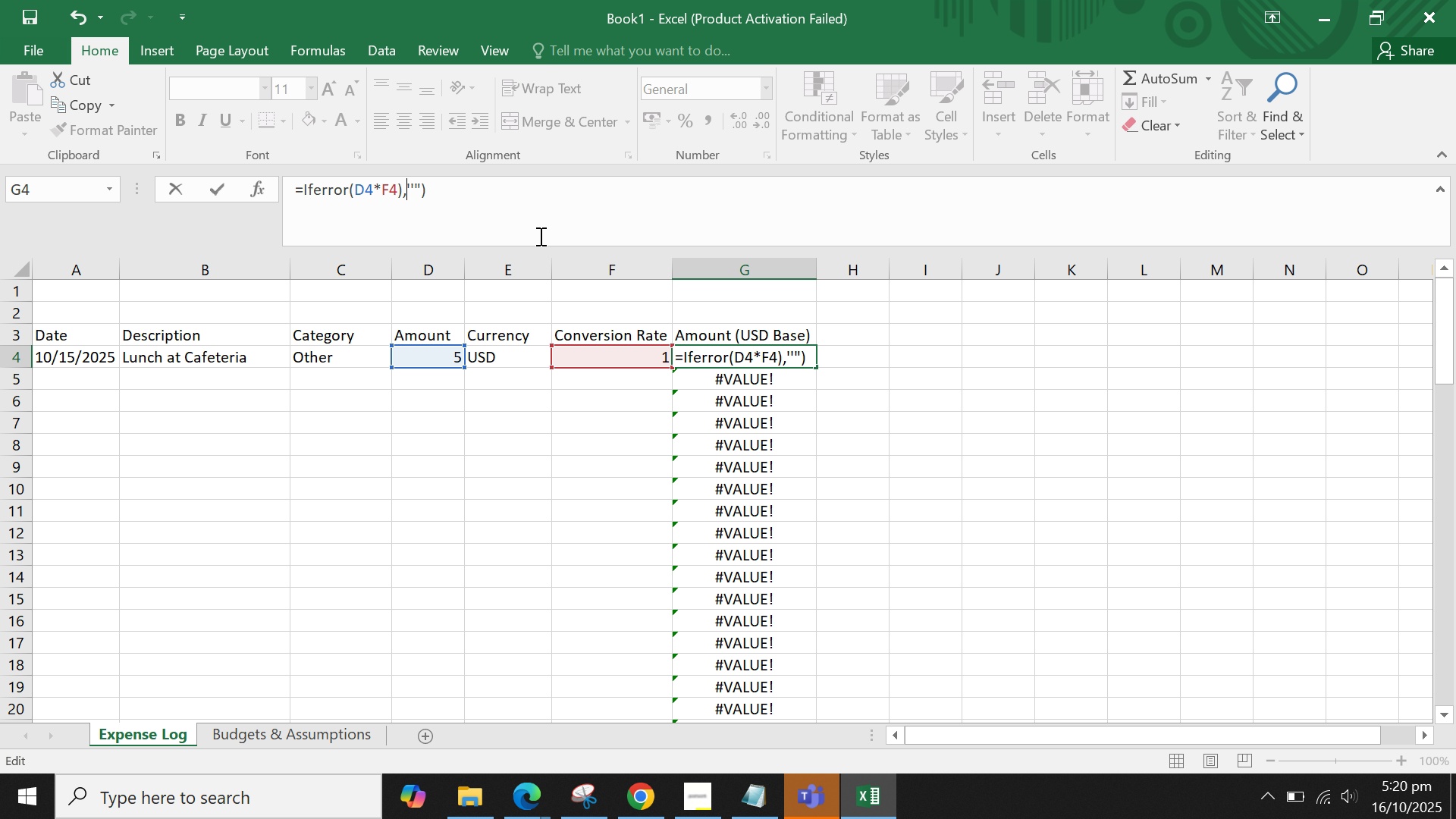 
key(ArrowLeft)
 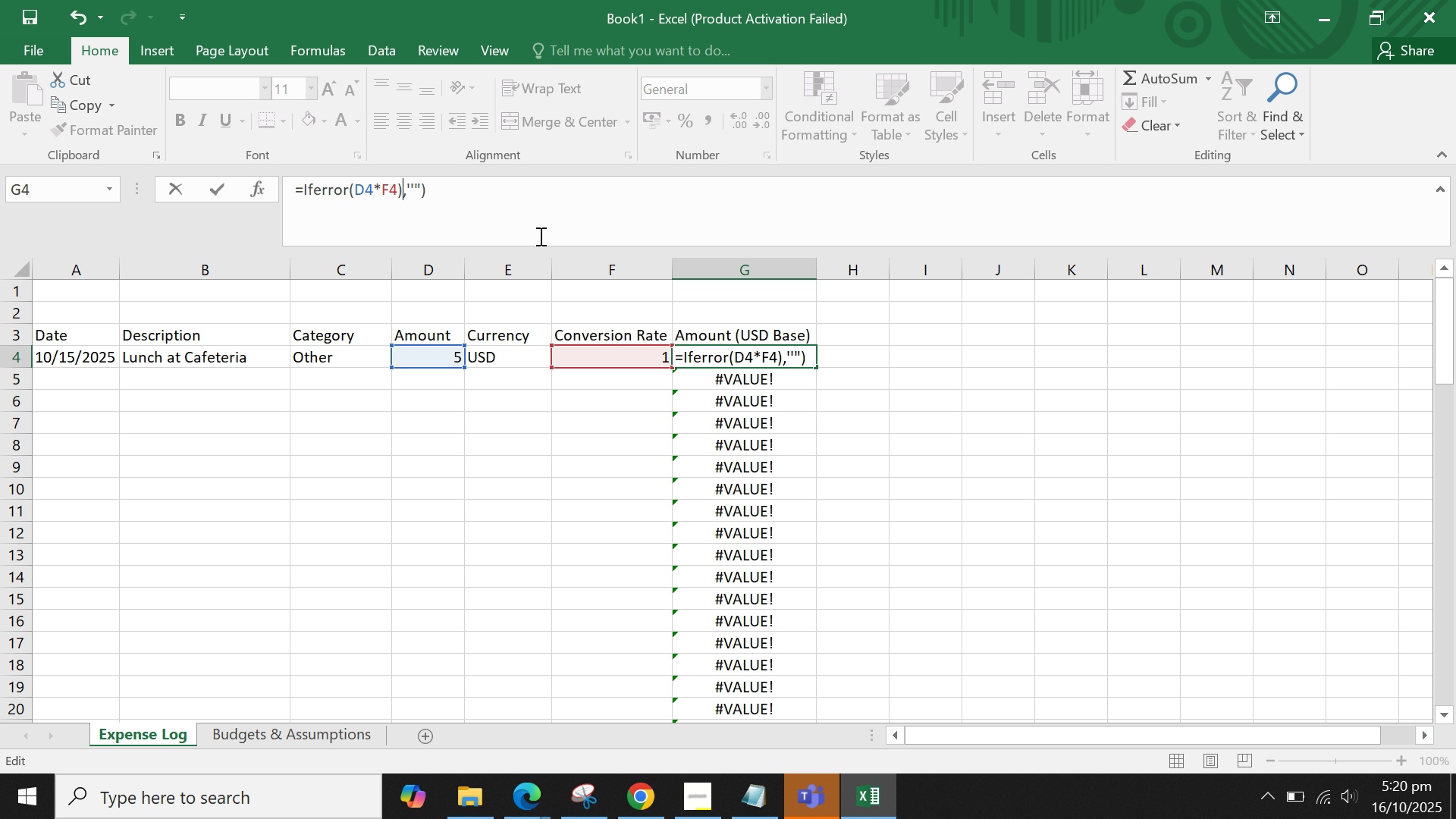 
key(ArrowLeft)
 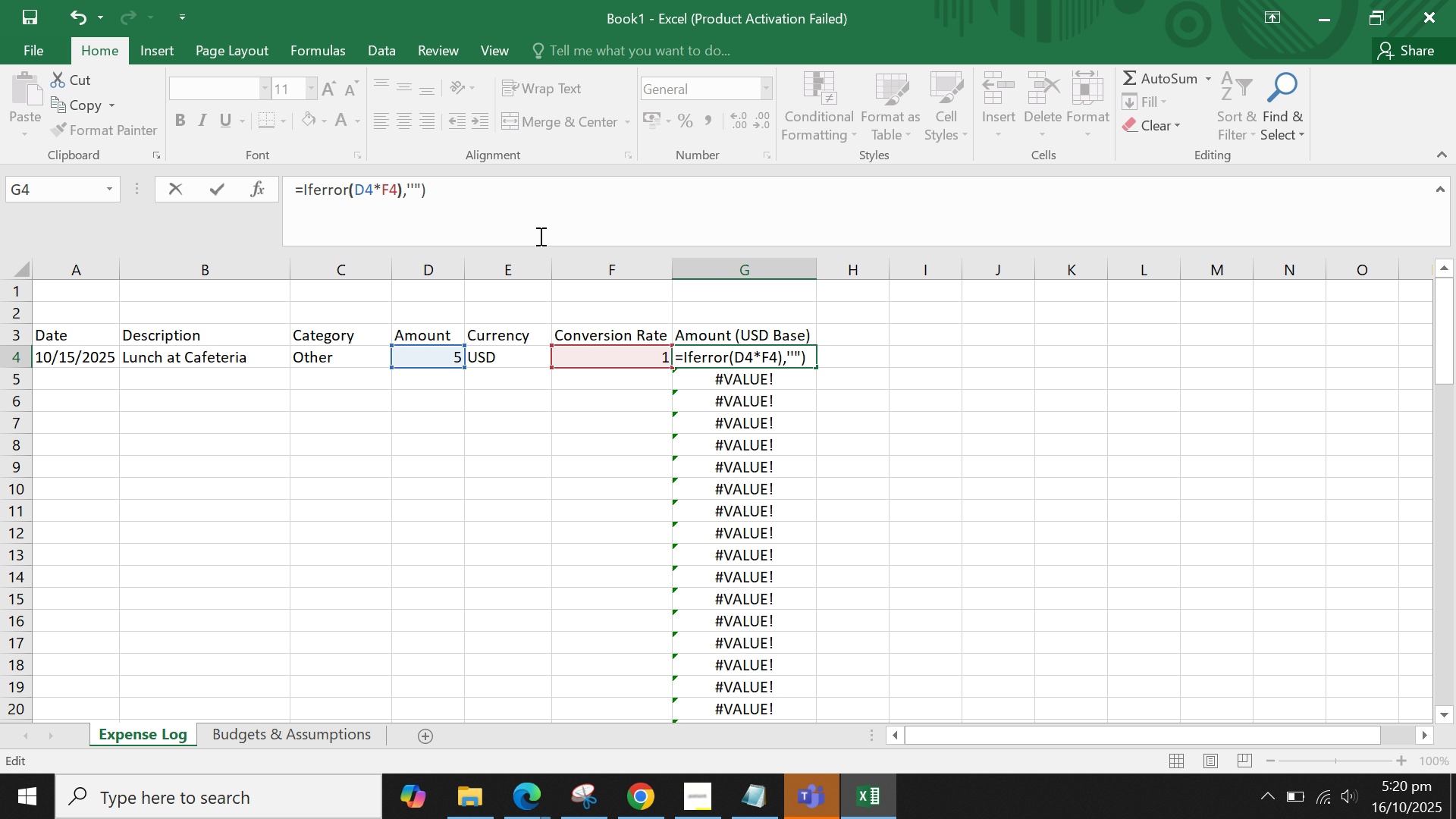 
key(ArrowLeft)
 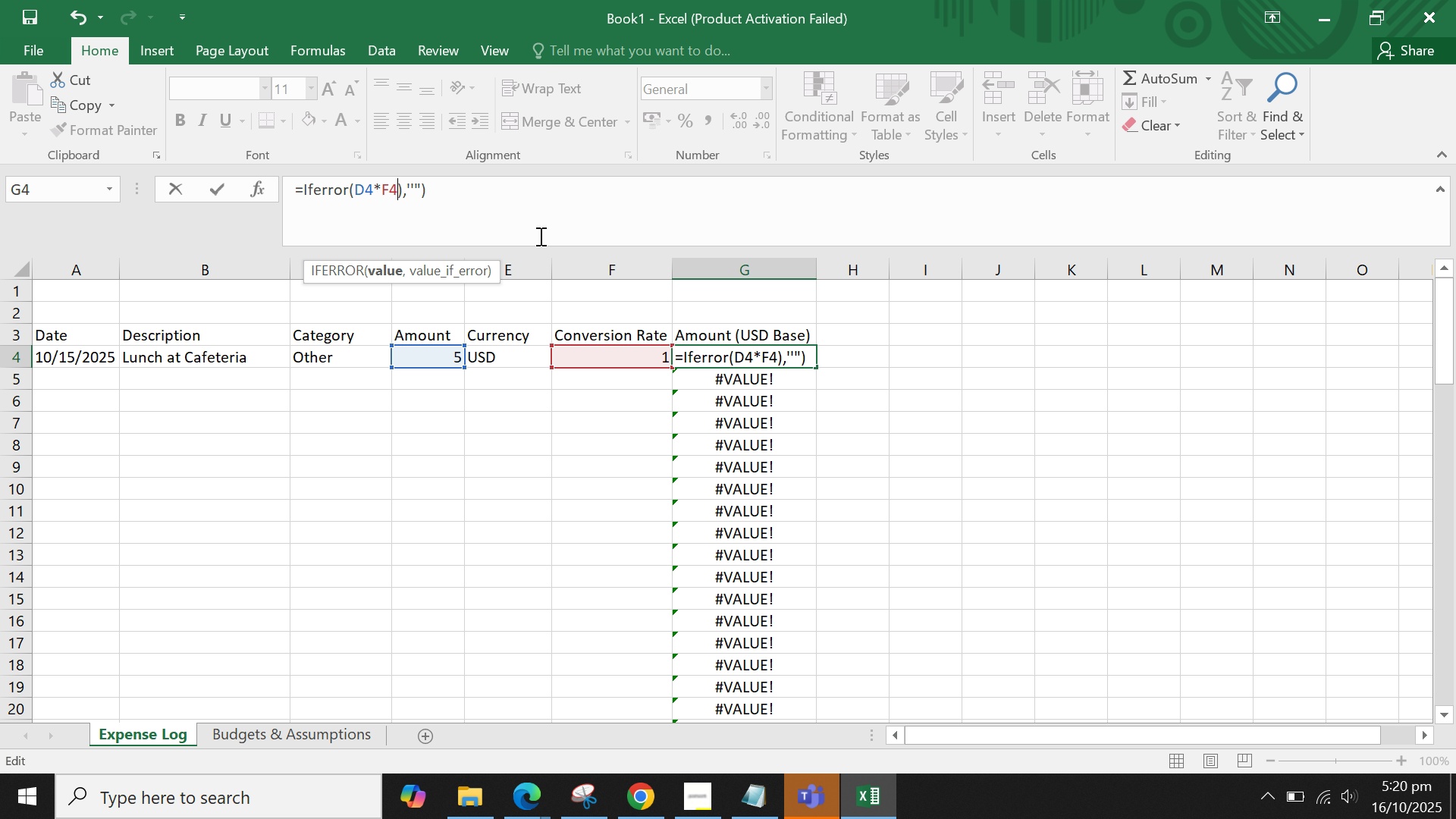 
key(ArrowLeft)
 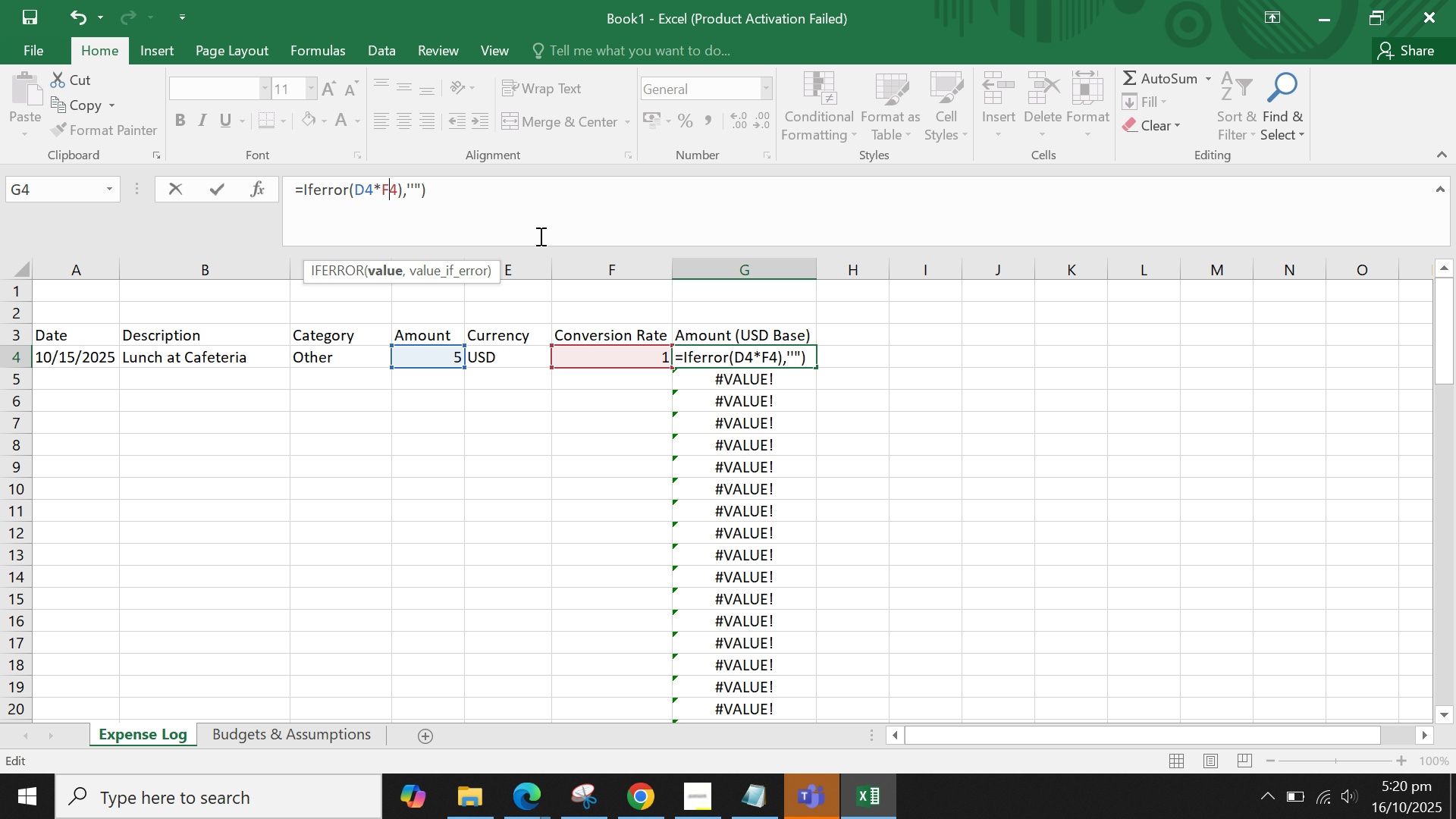 
key(ArrowLeft)
 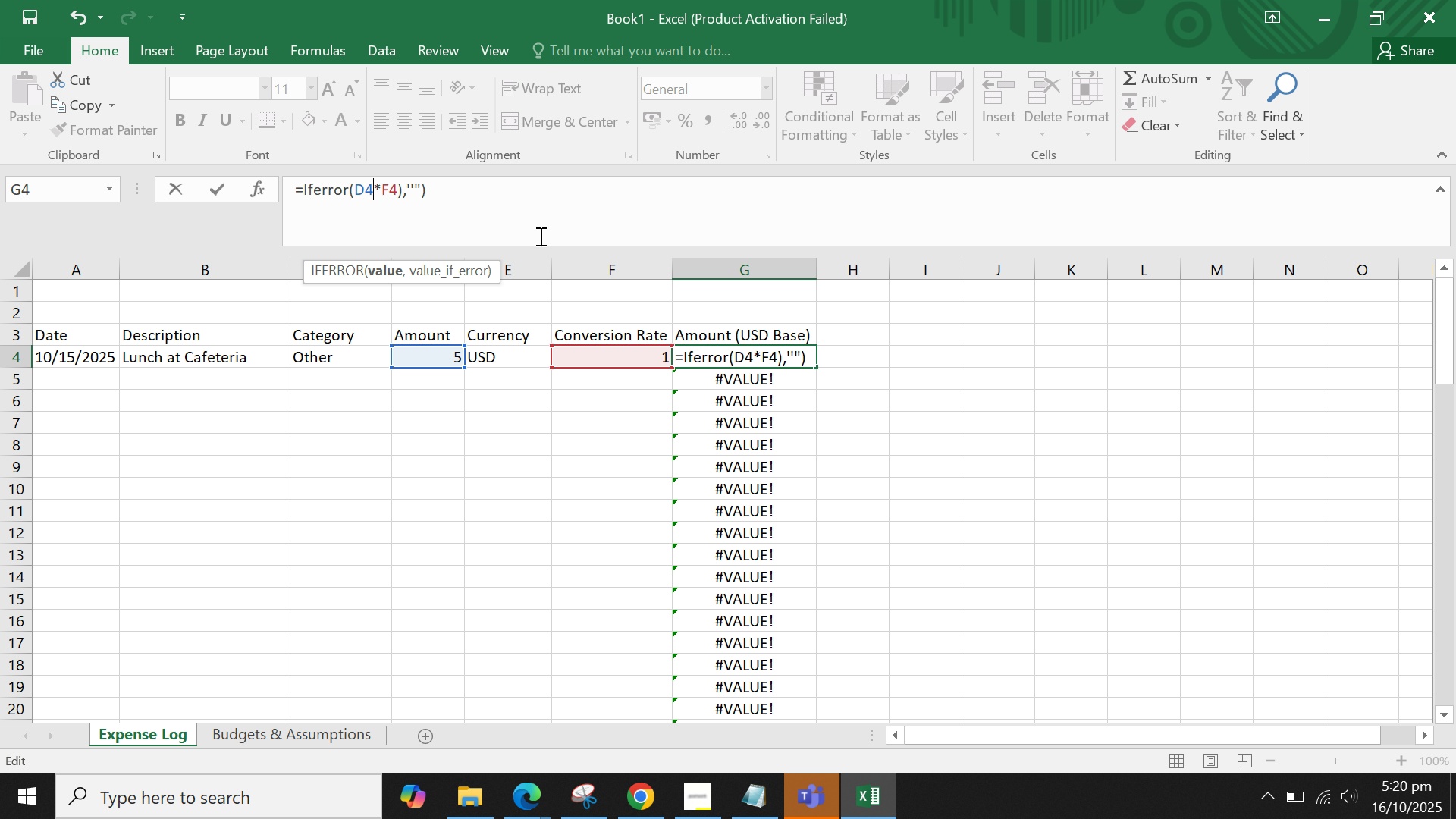 
key(ArrowLeft)
 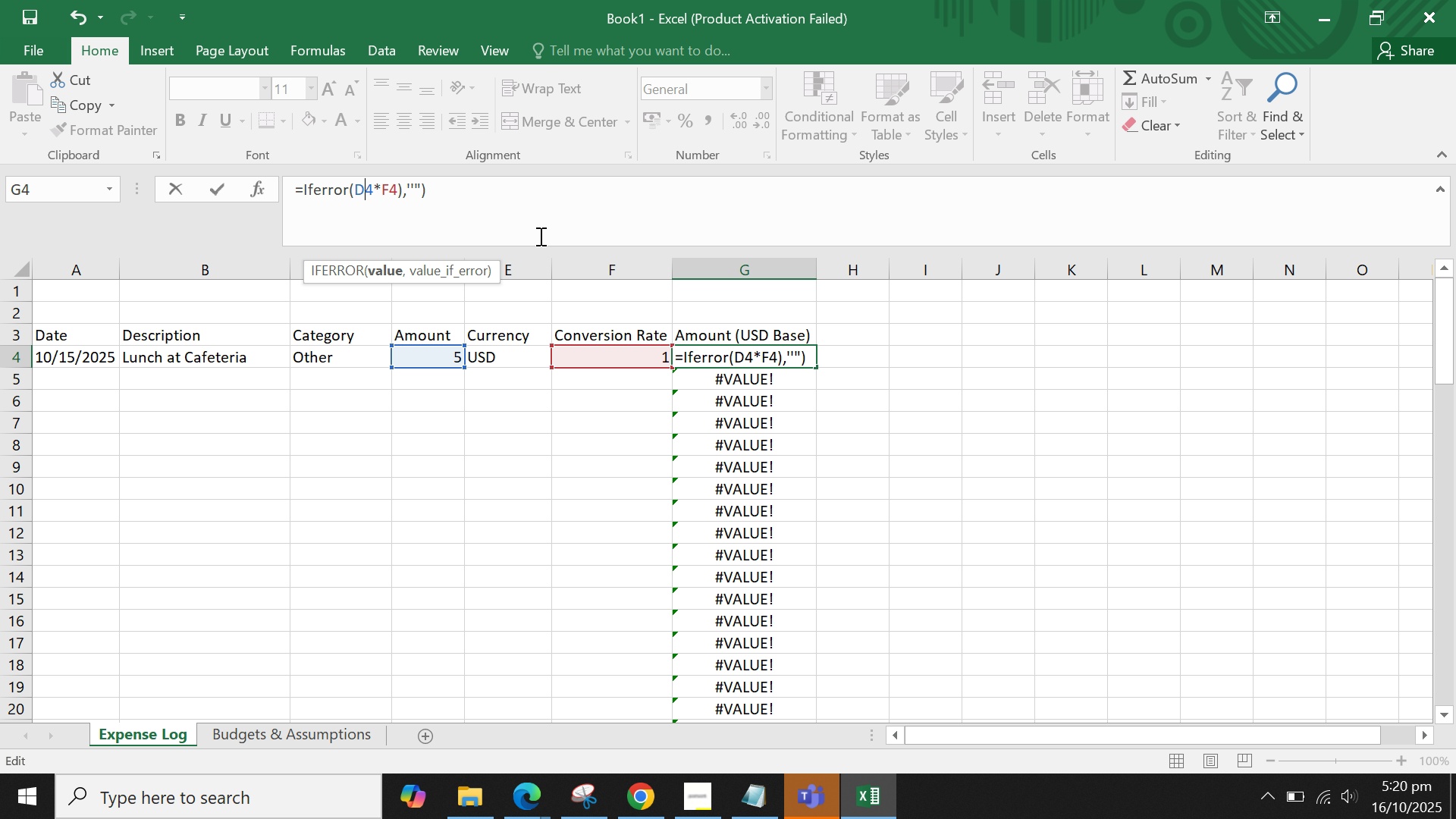 
key(ArrowLeft)
 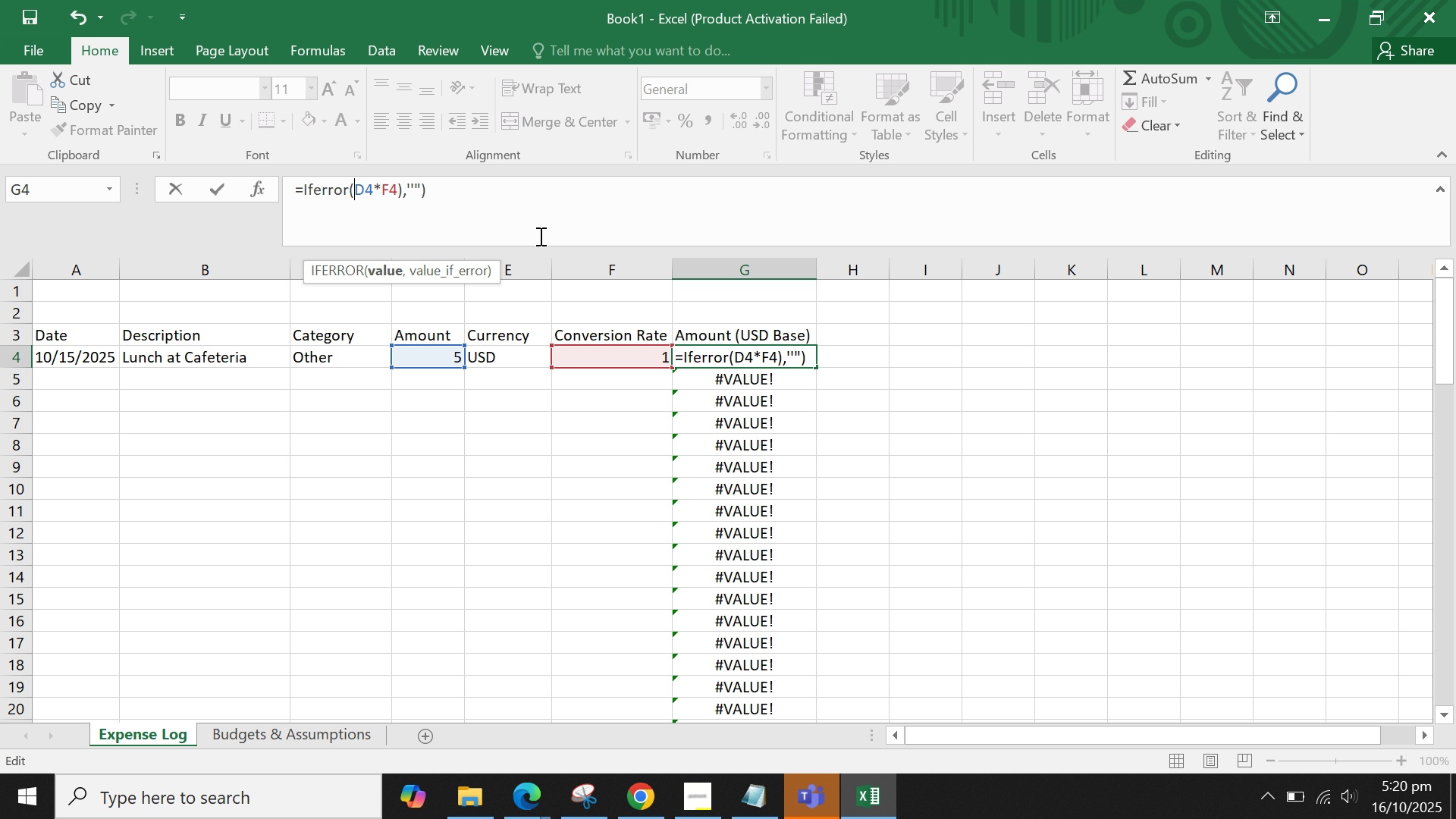 
key(ArrowLeft)
 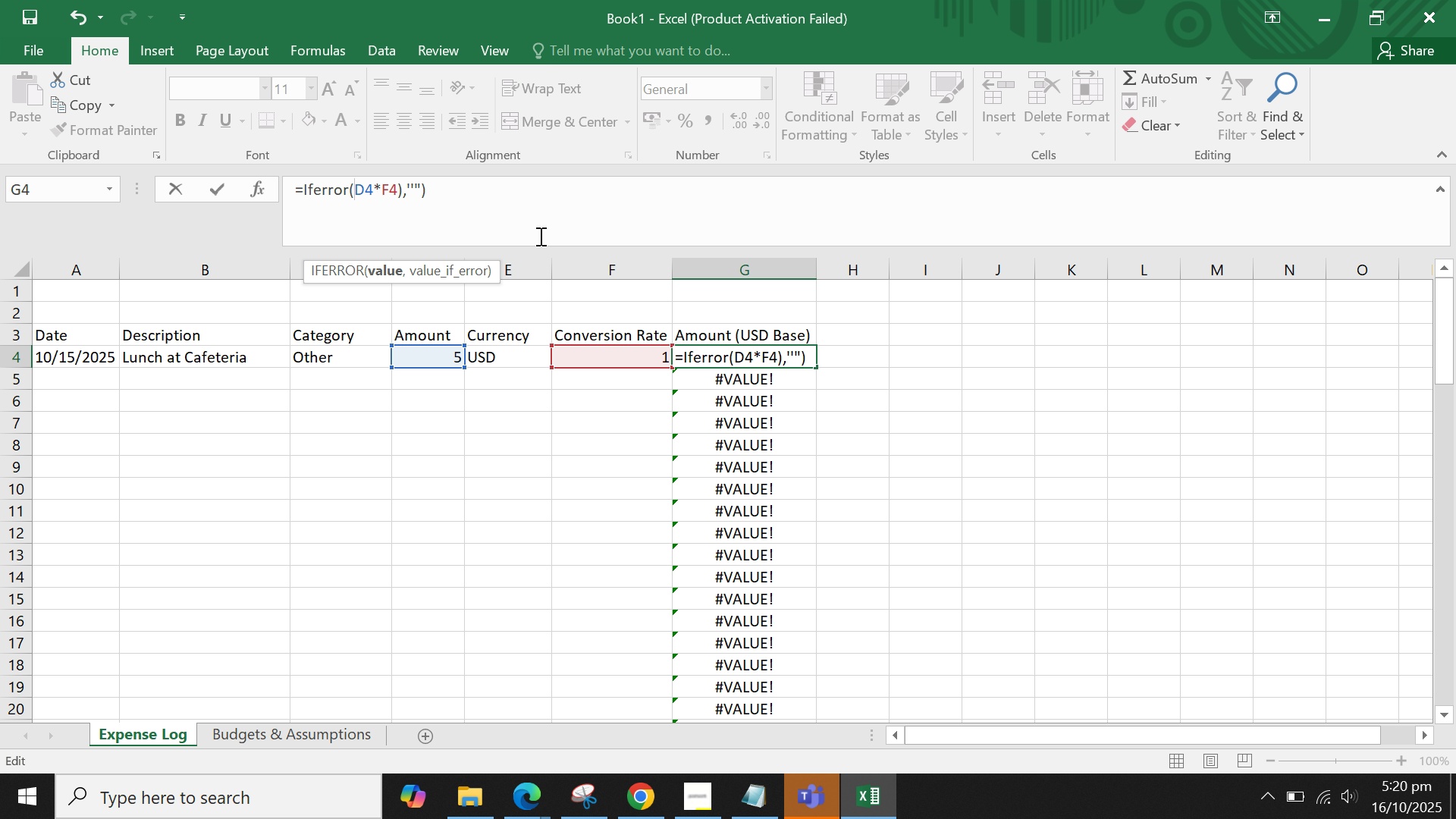 
key(Shift+9)
 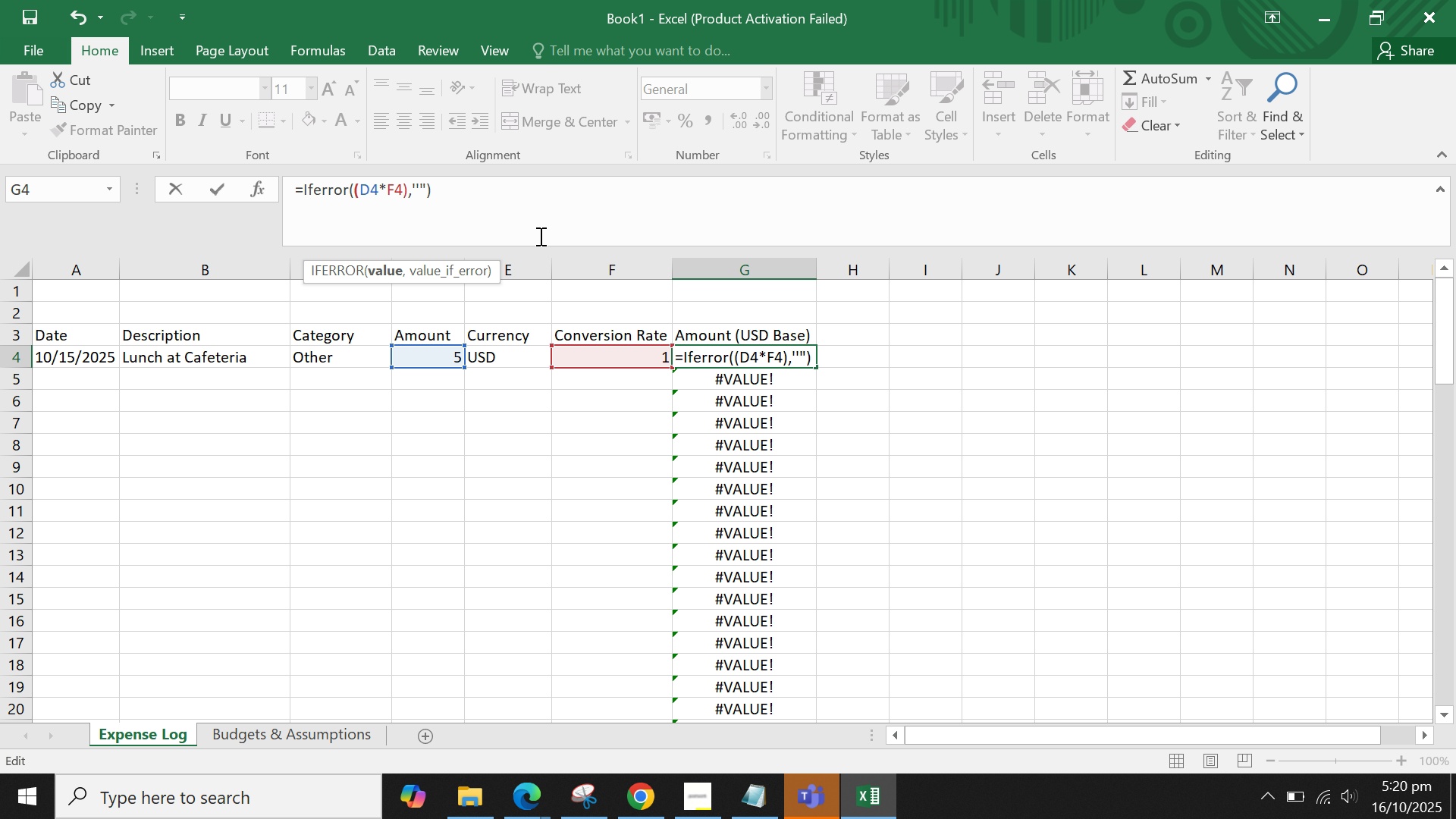 
key(Enter)
 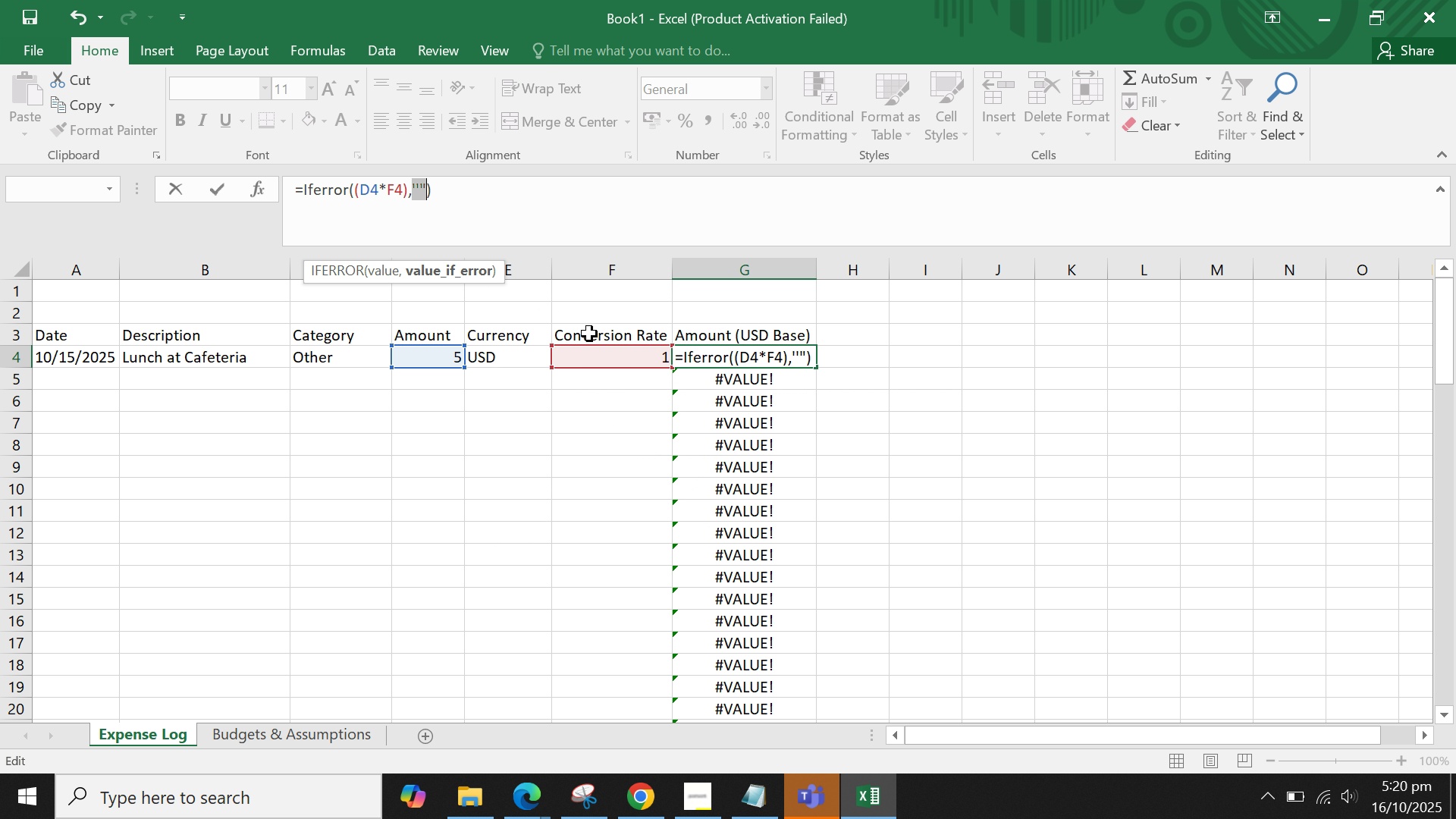 
left_click([513, 193])
 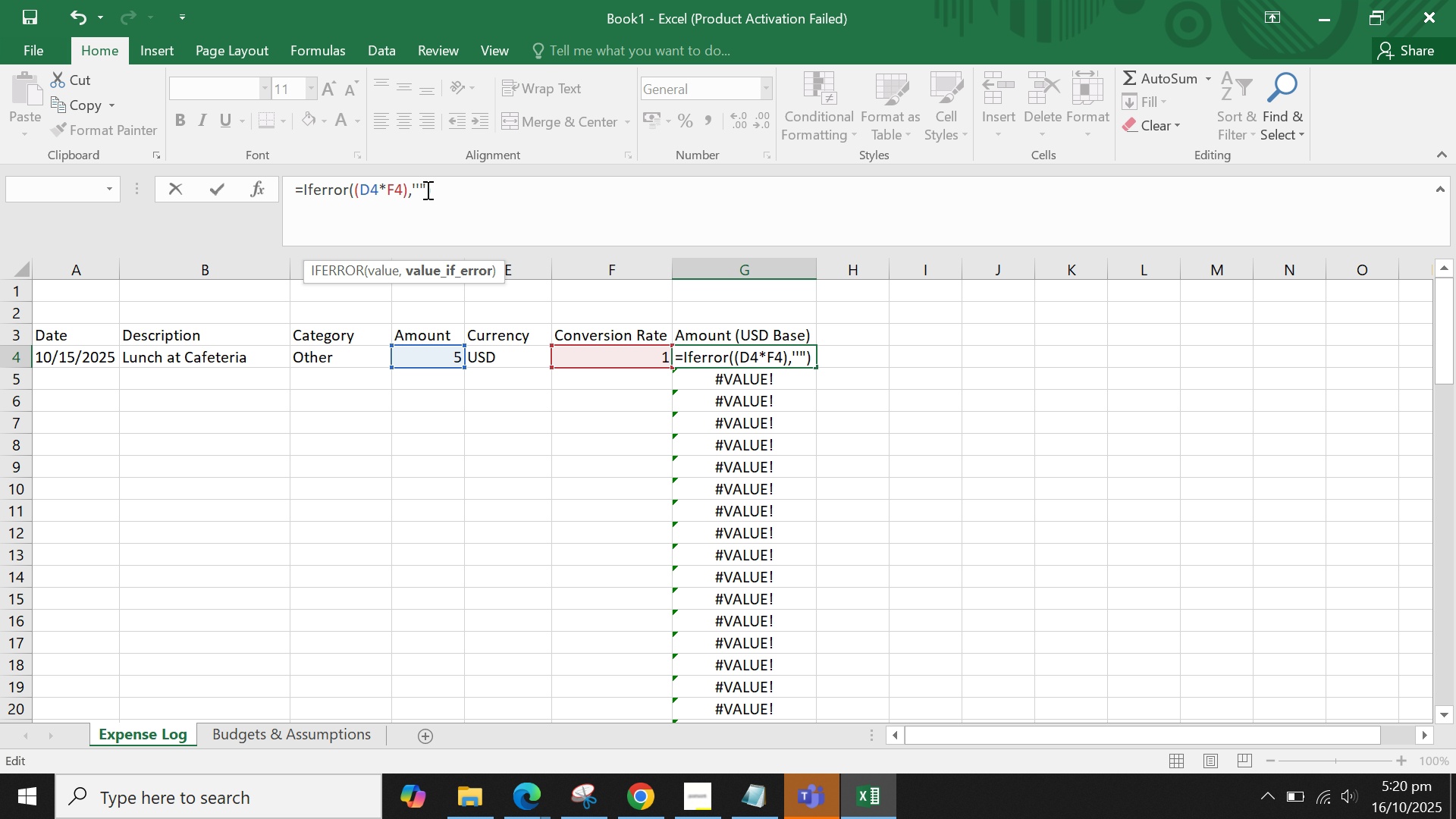 
left_click([426, 190])
 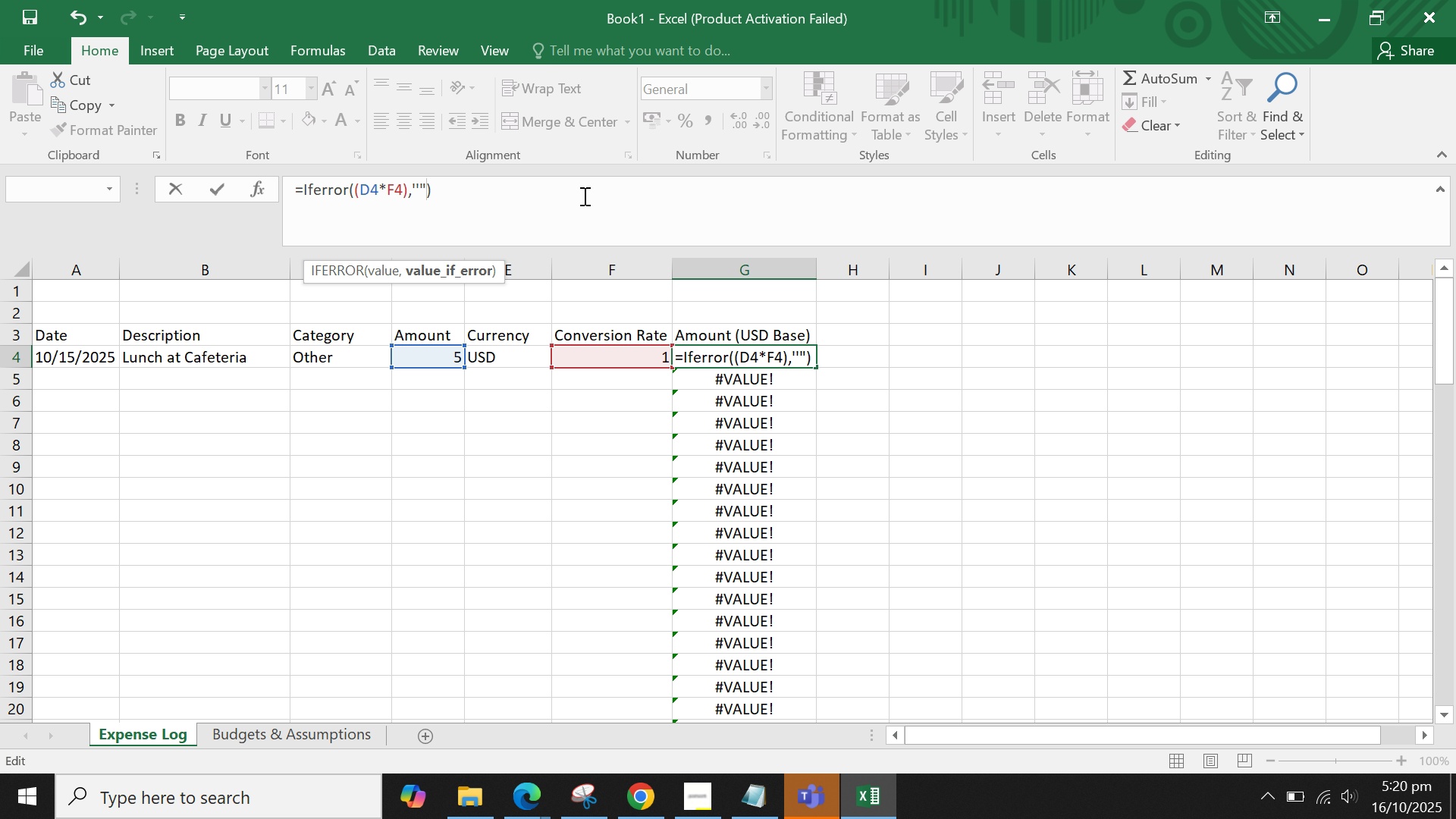 
key(Backspace)
 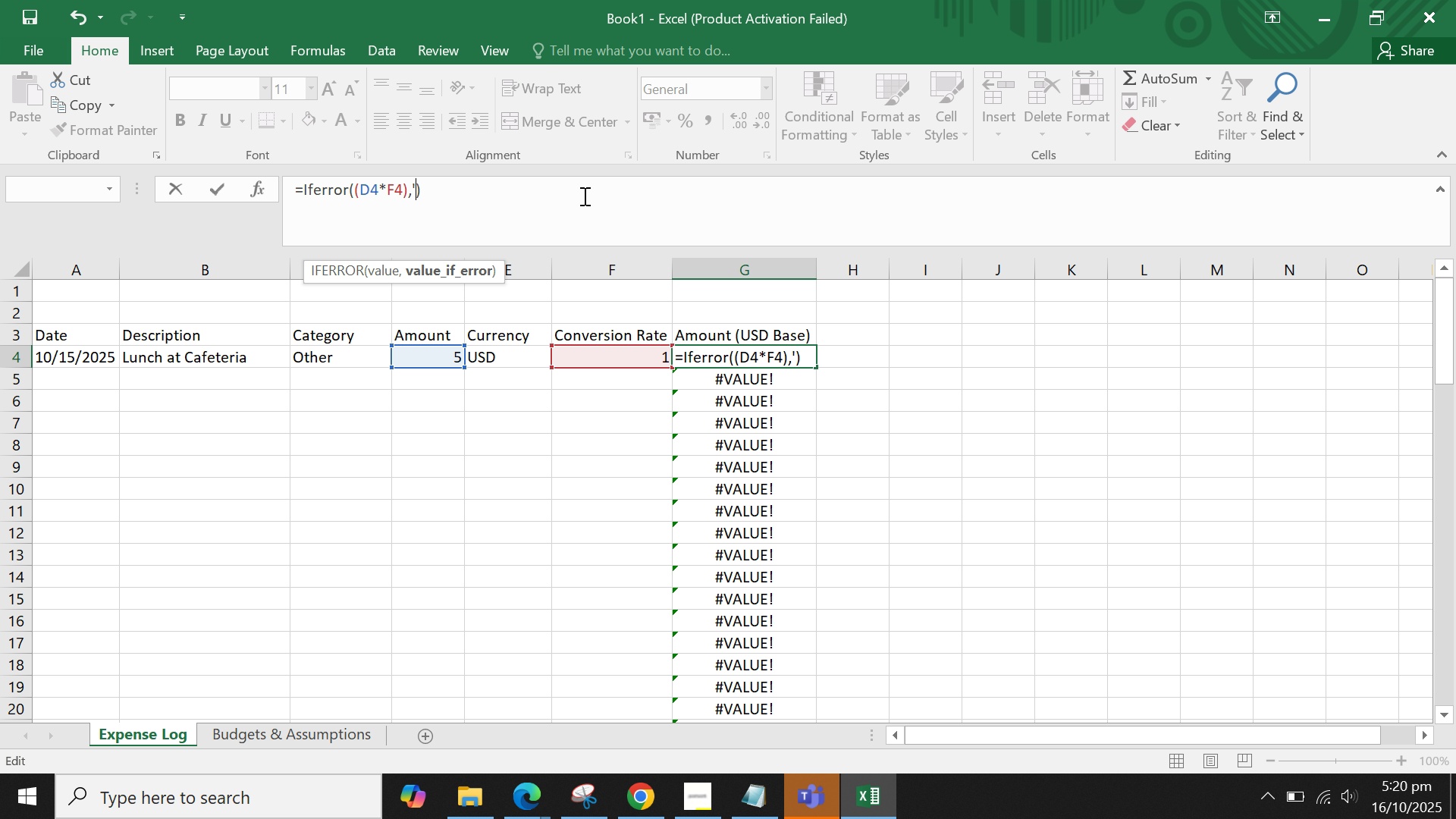 
key(Backspace)
 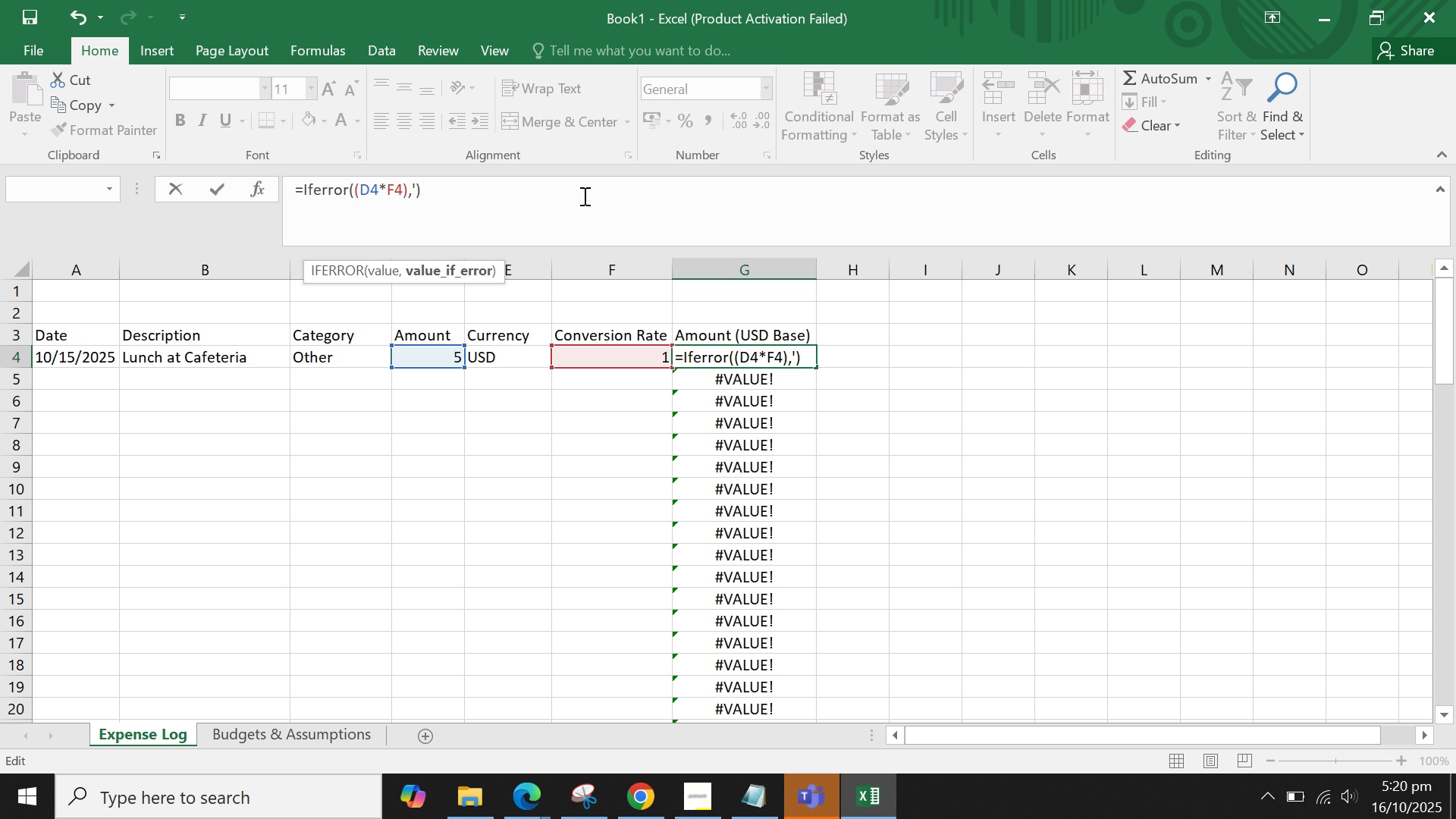 
key(Backspace)
 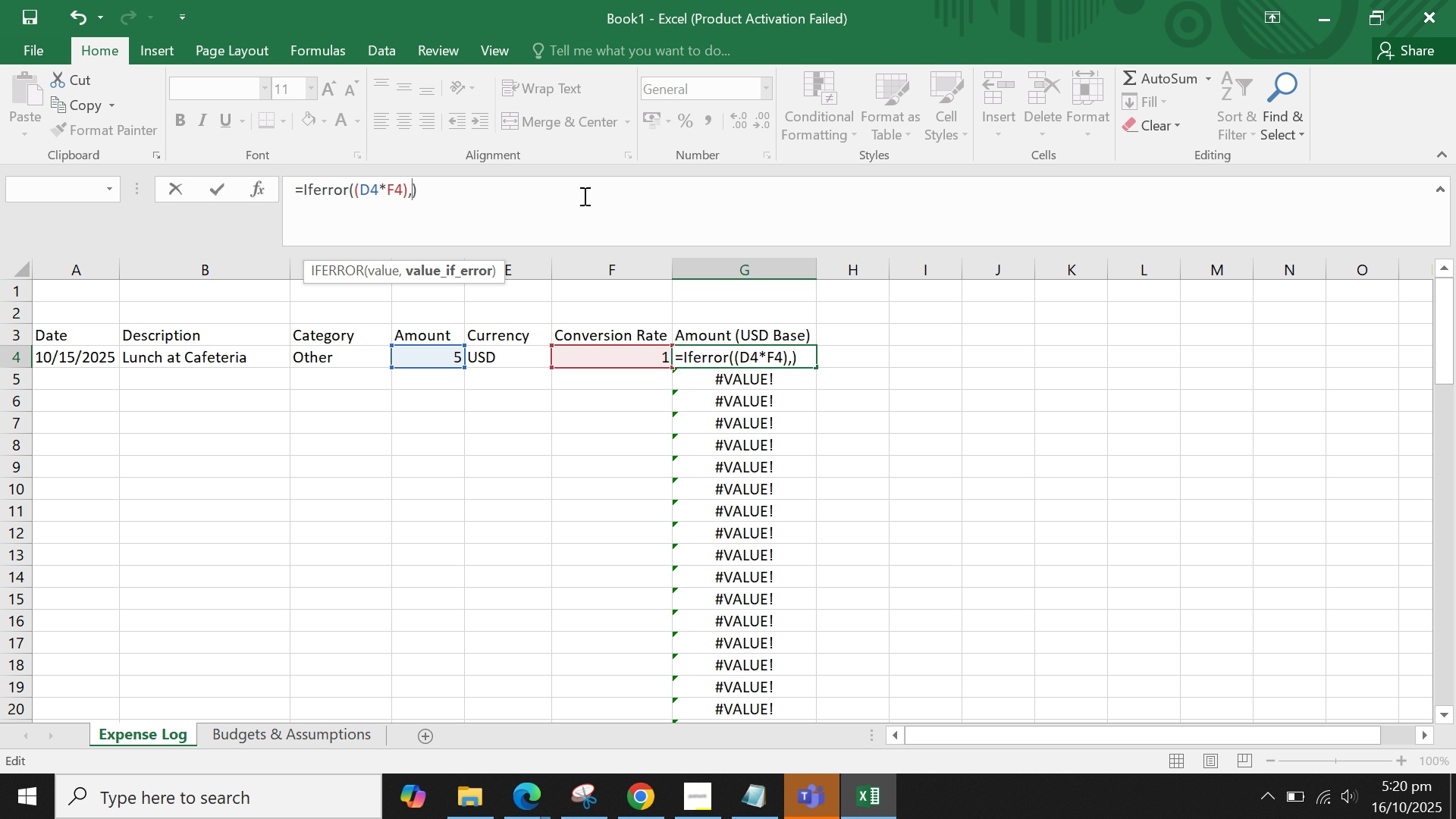 
key(Shift+Quote)
 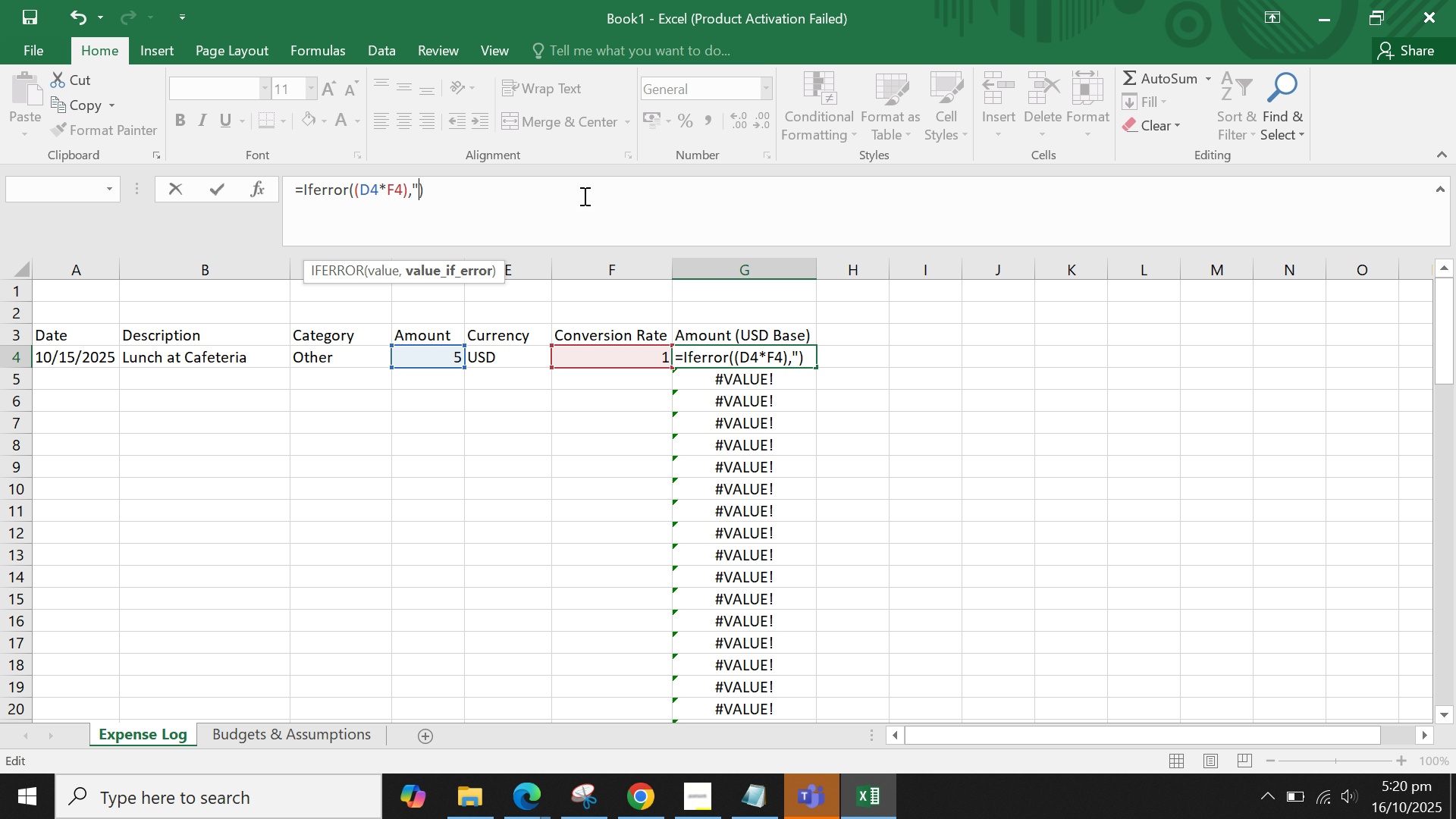 
key(Shift+Quote)
 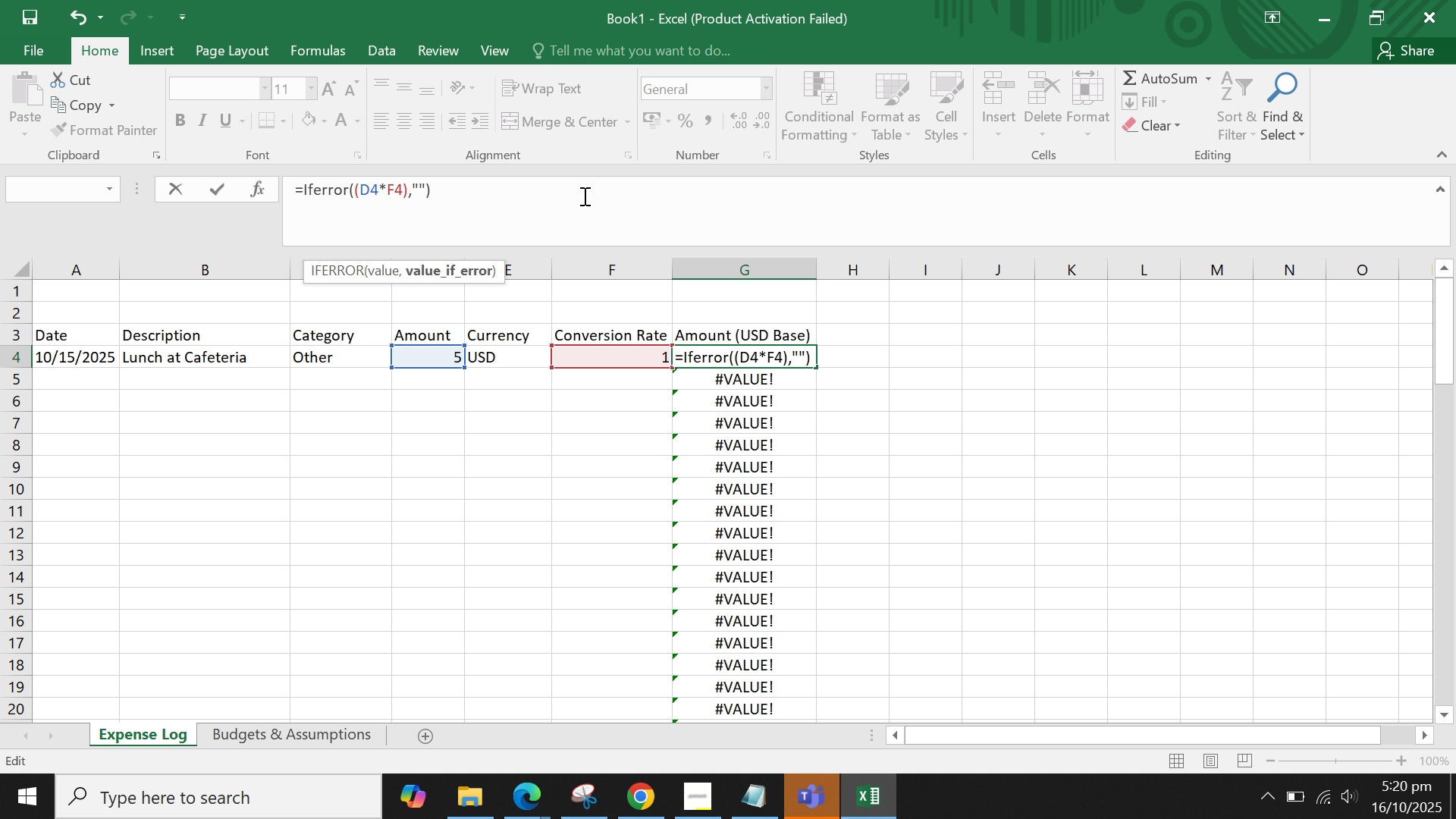 
key(ArrowRight)
 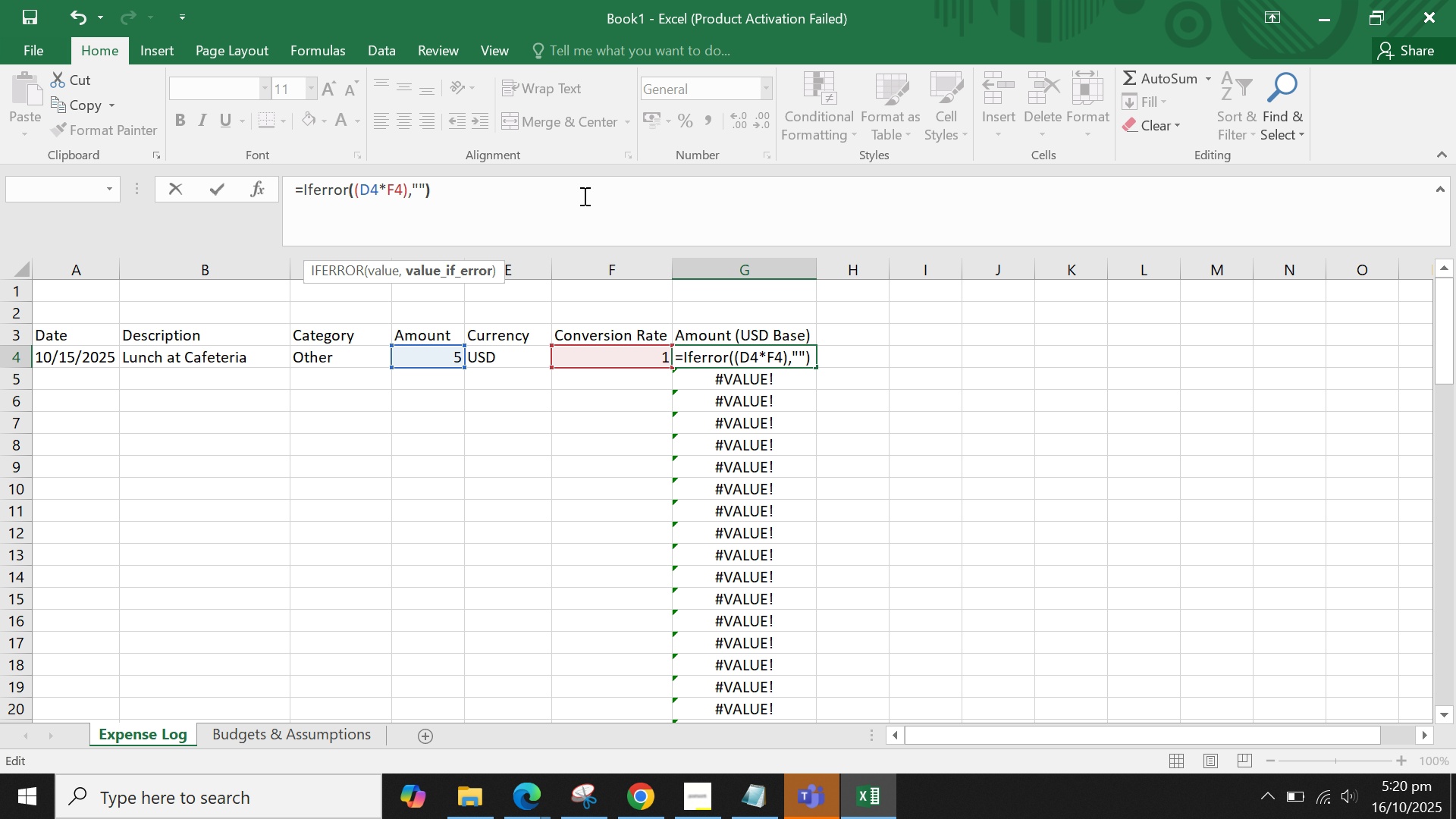 
key(Enter)
 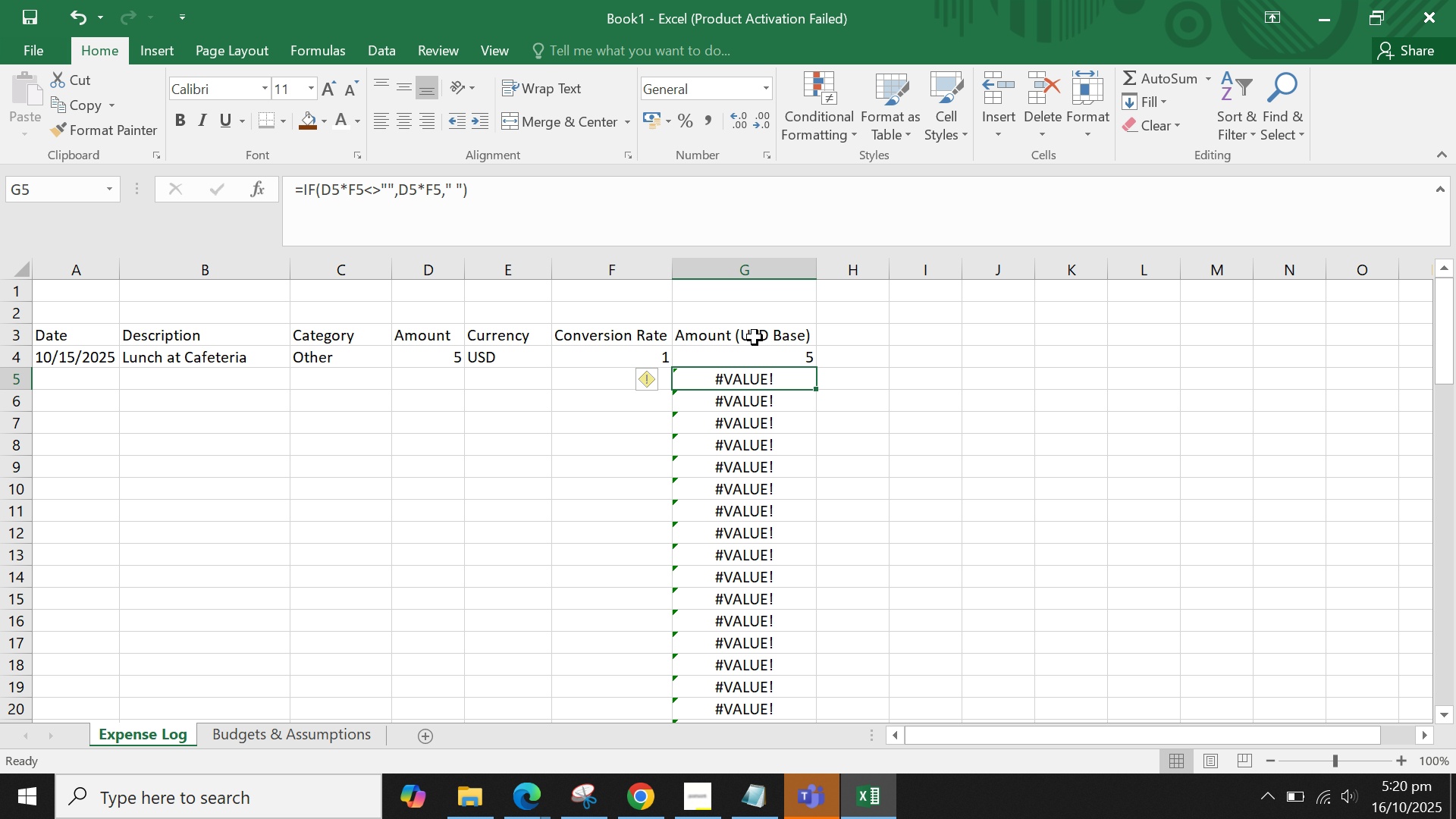 
left_click([751, 353])
 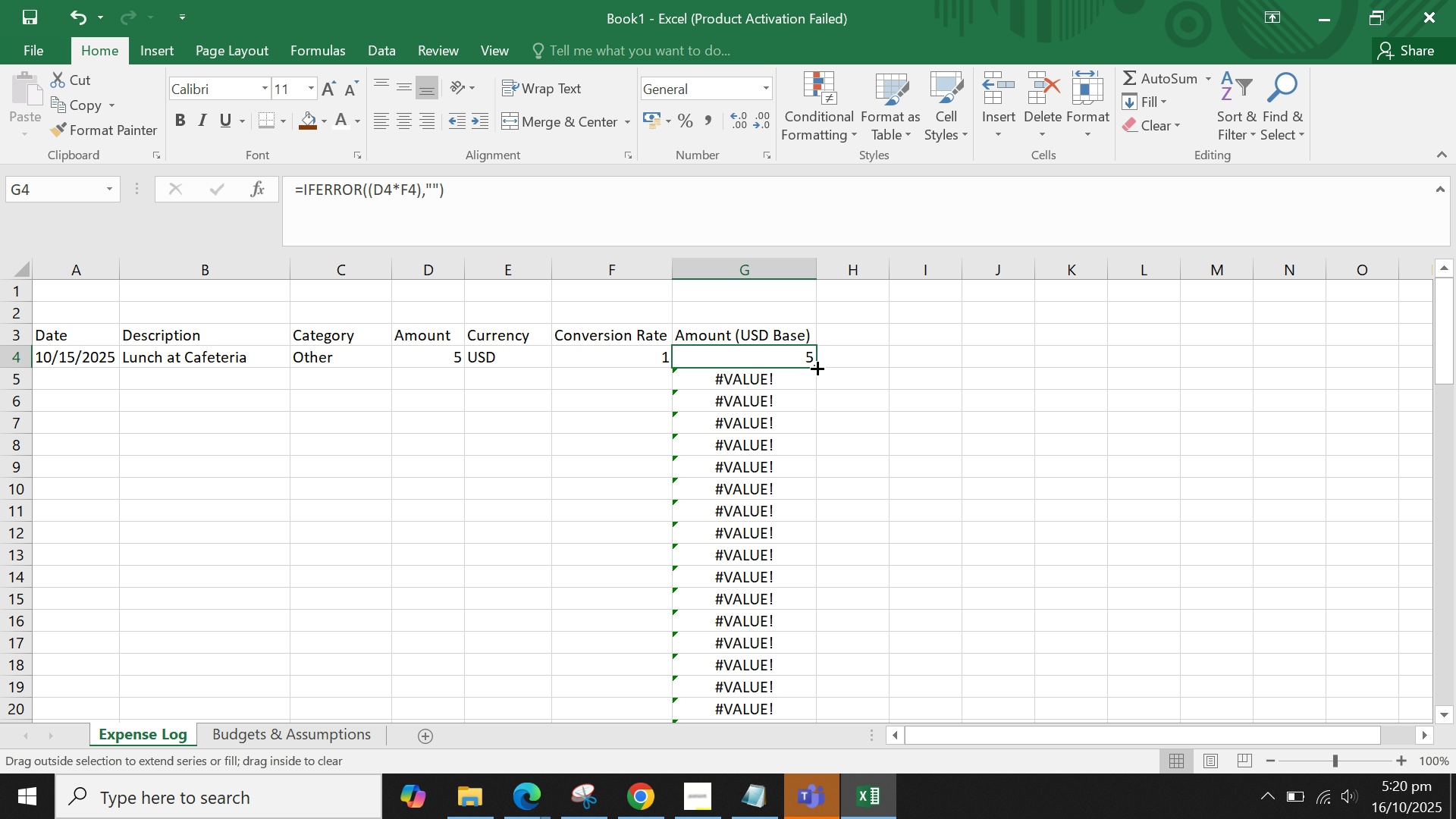 
double_click([816, 367])
 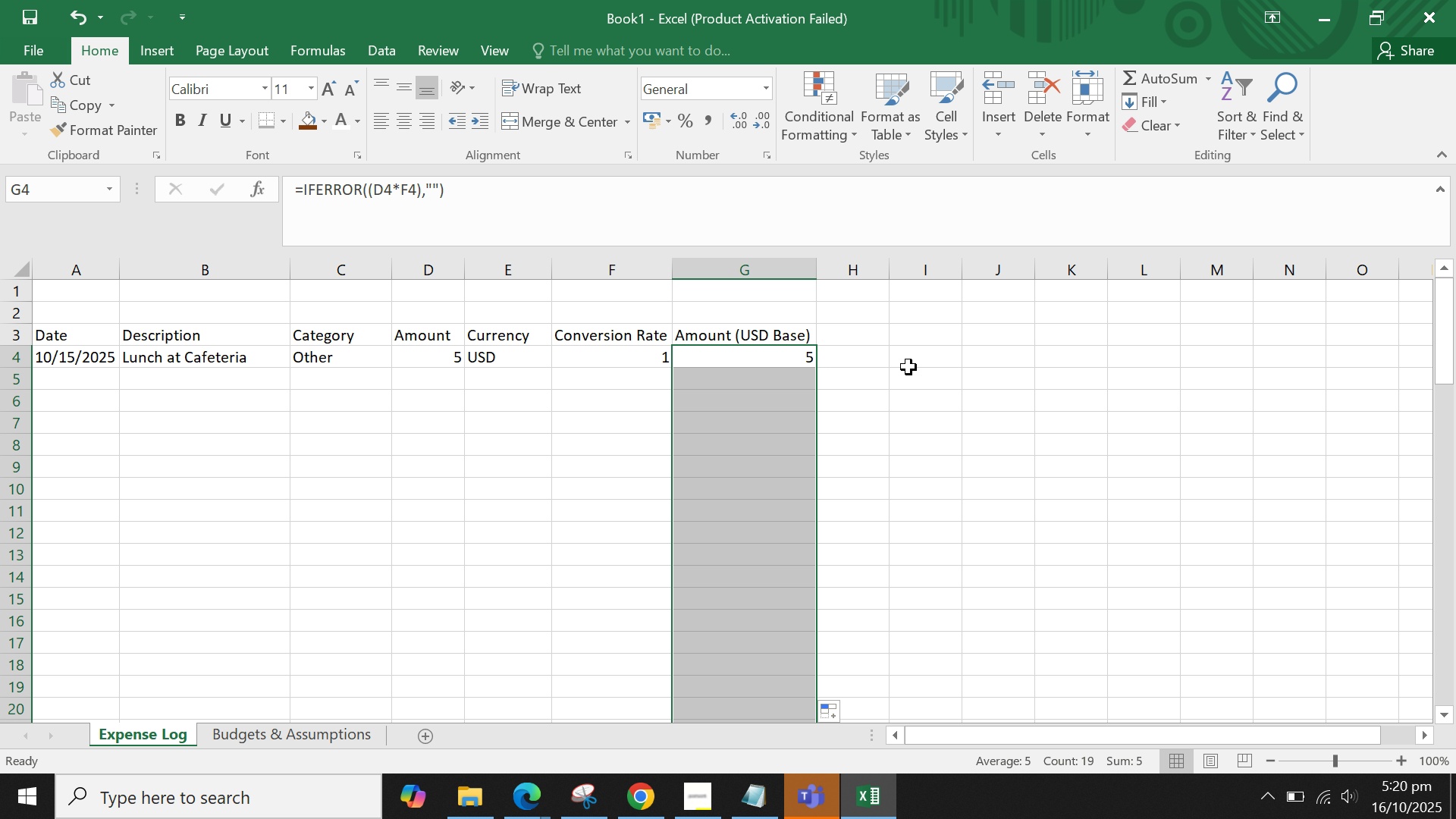 
double_click([908, 367])
 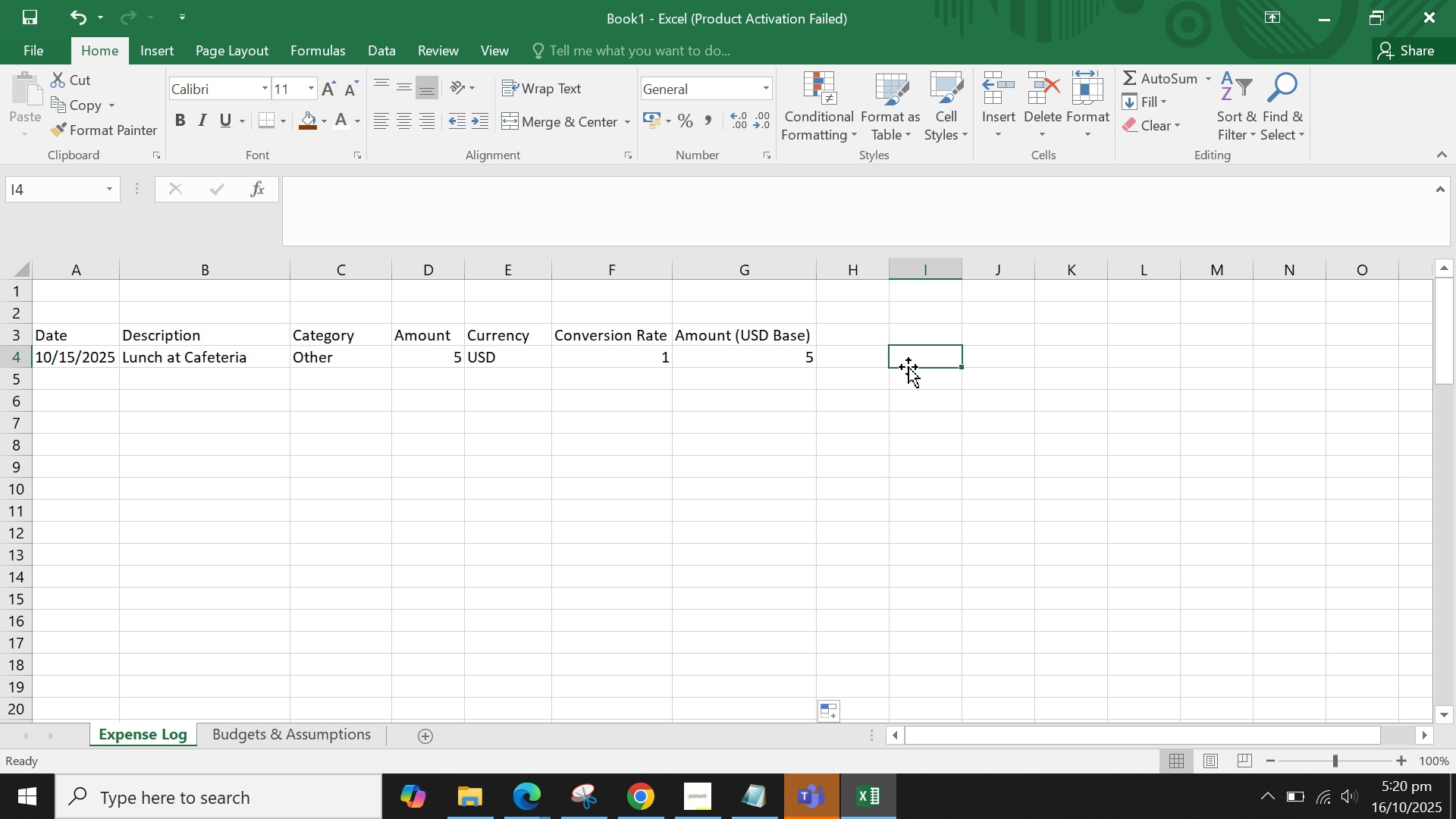 
triple_click([908, 367])
 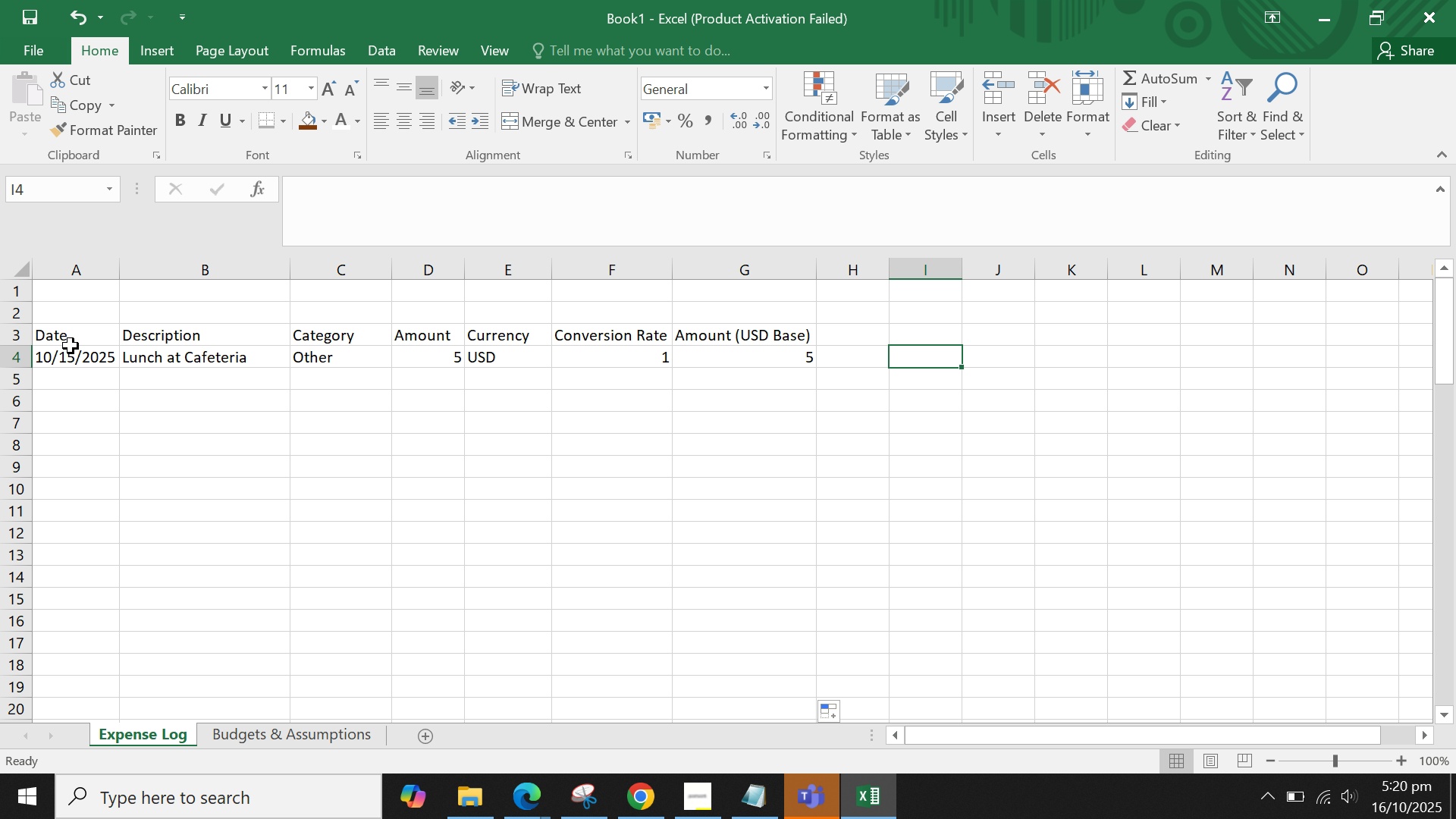 
left_click([71, 360])
 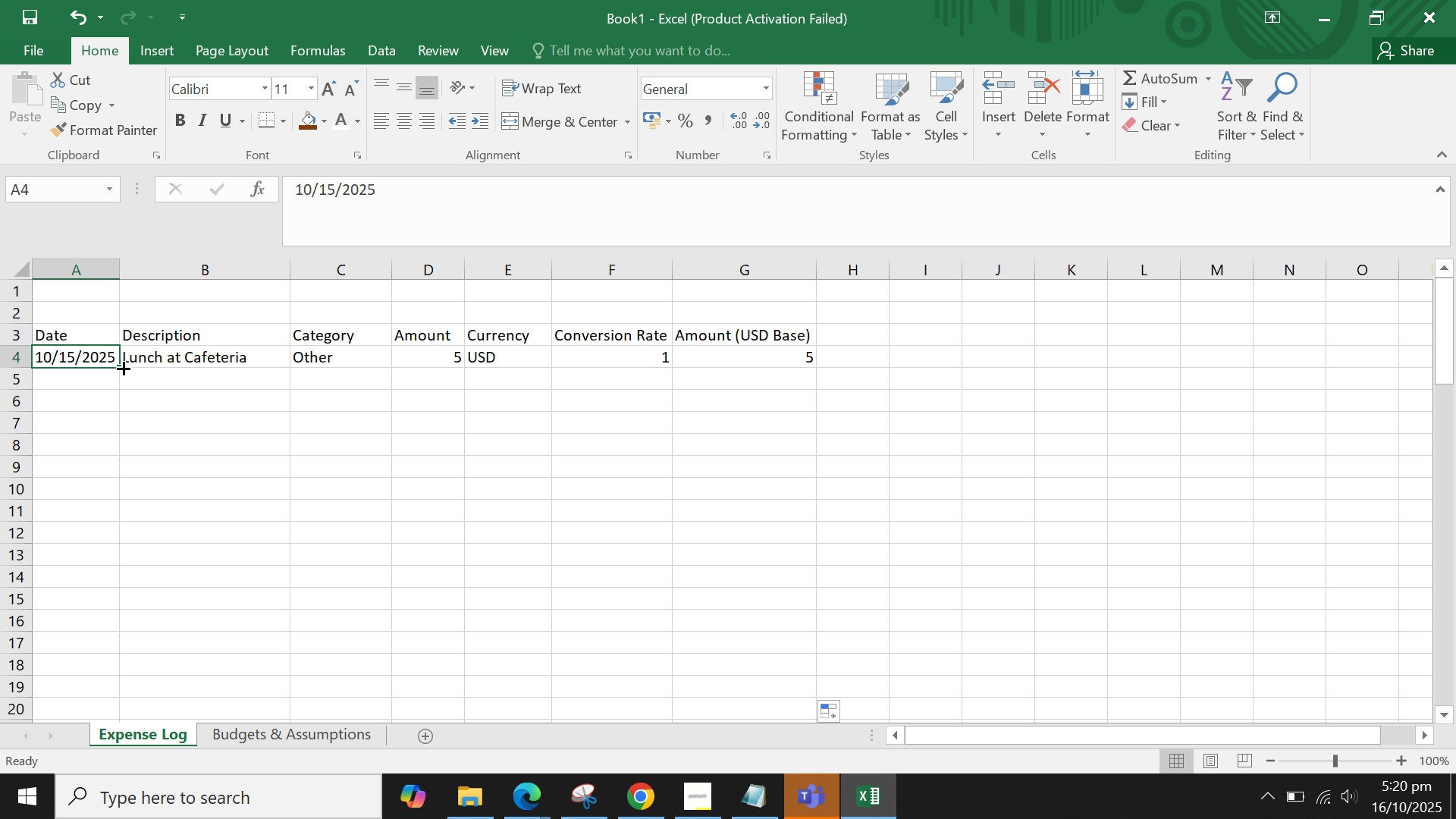 
left_click_drag(start_coordinate=[122, 367], to_coordinate=[118, 485])
 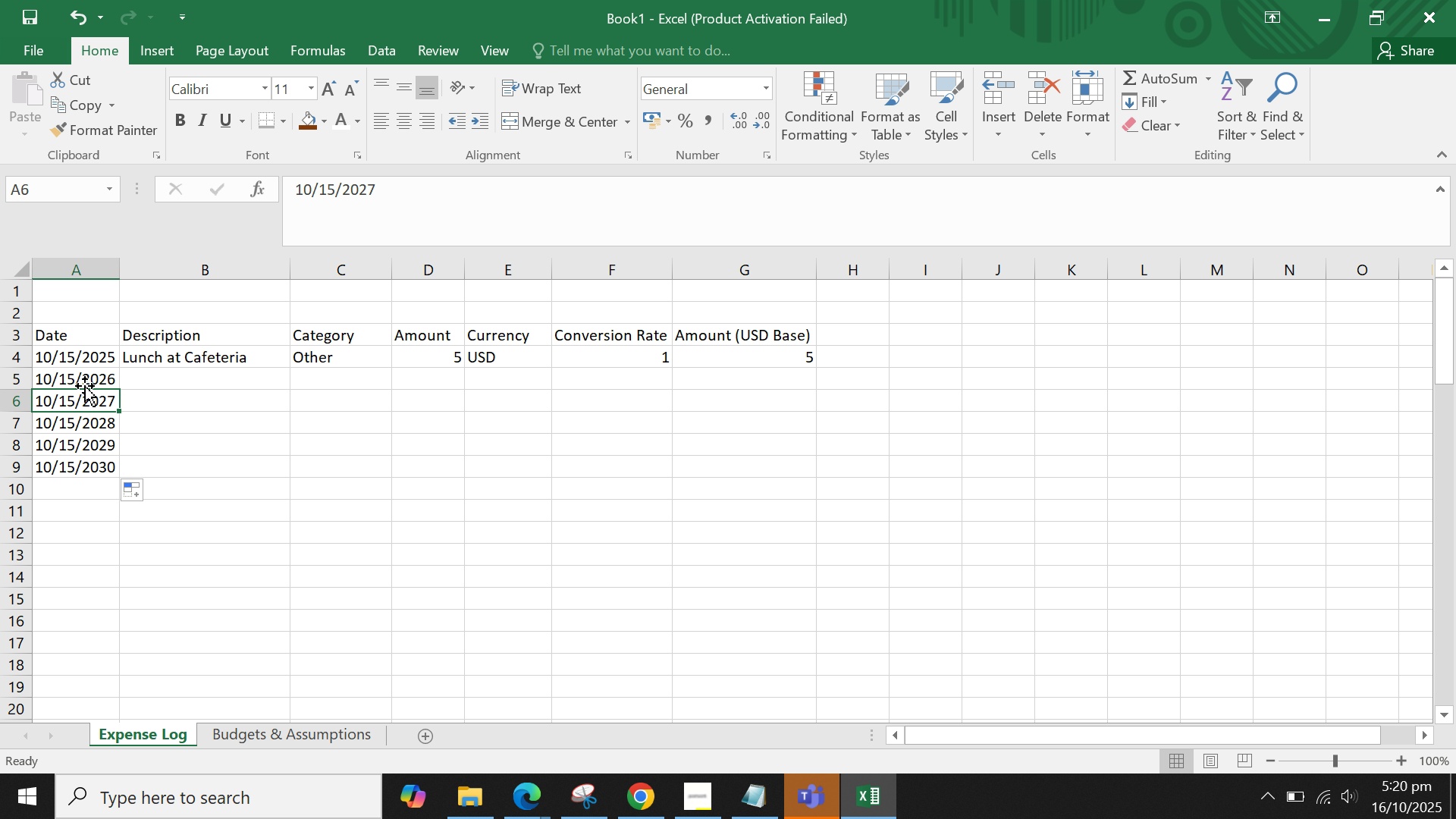 
double_click([85, 386])
 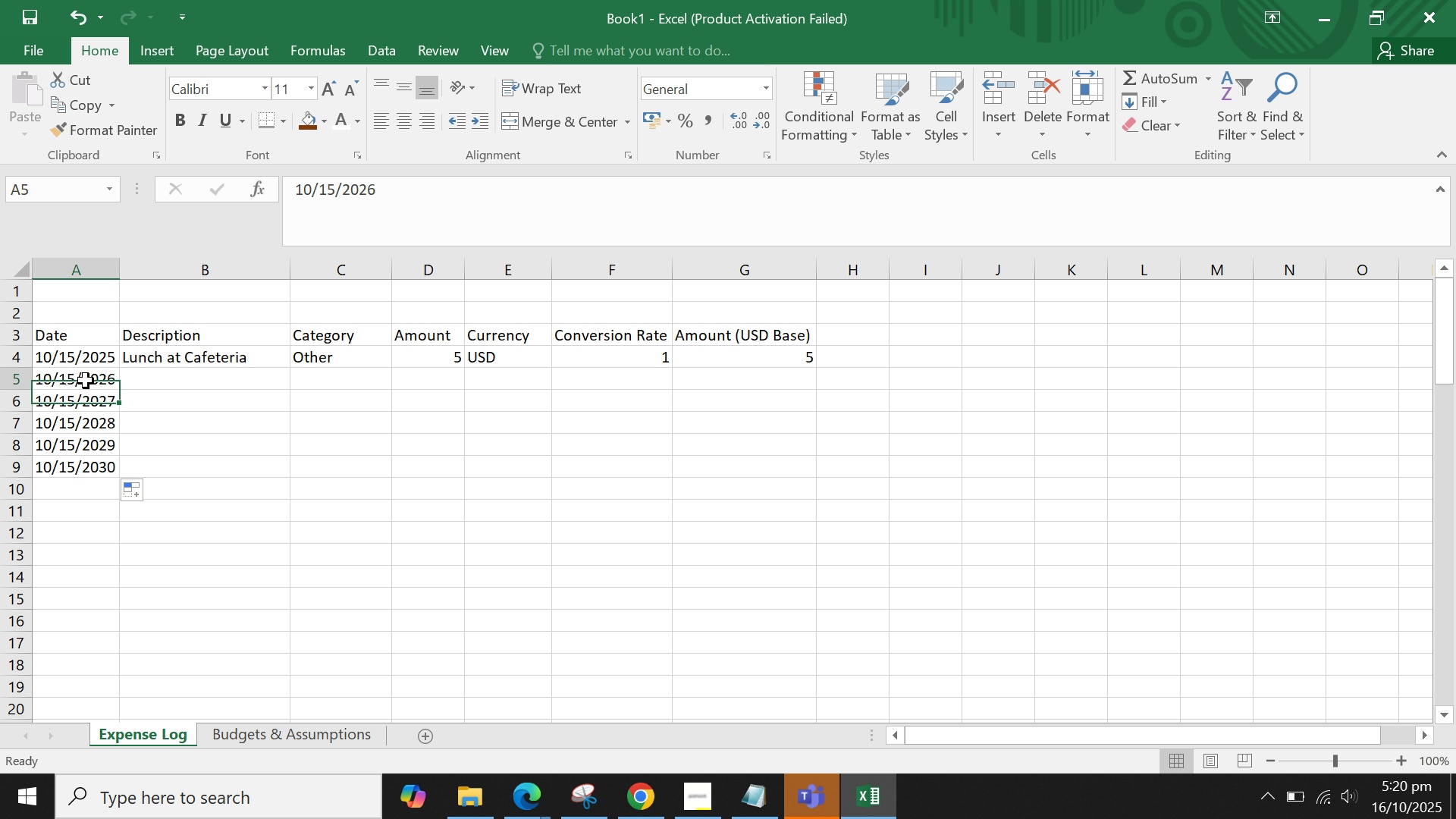 
triple_click([86, 381])
 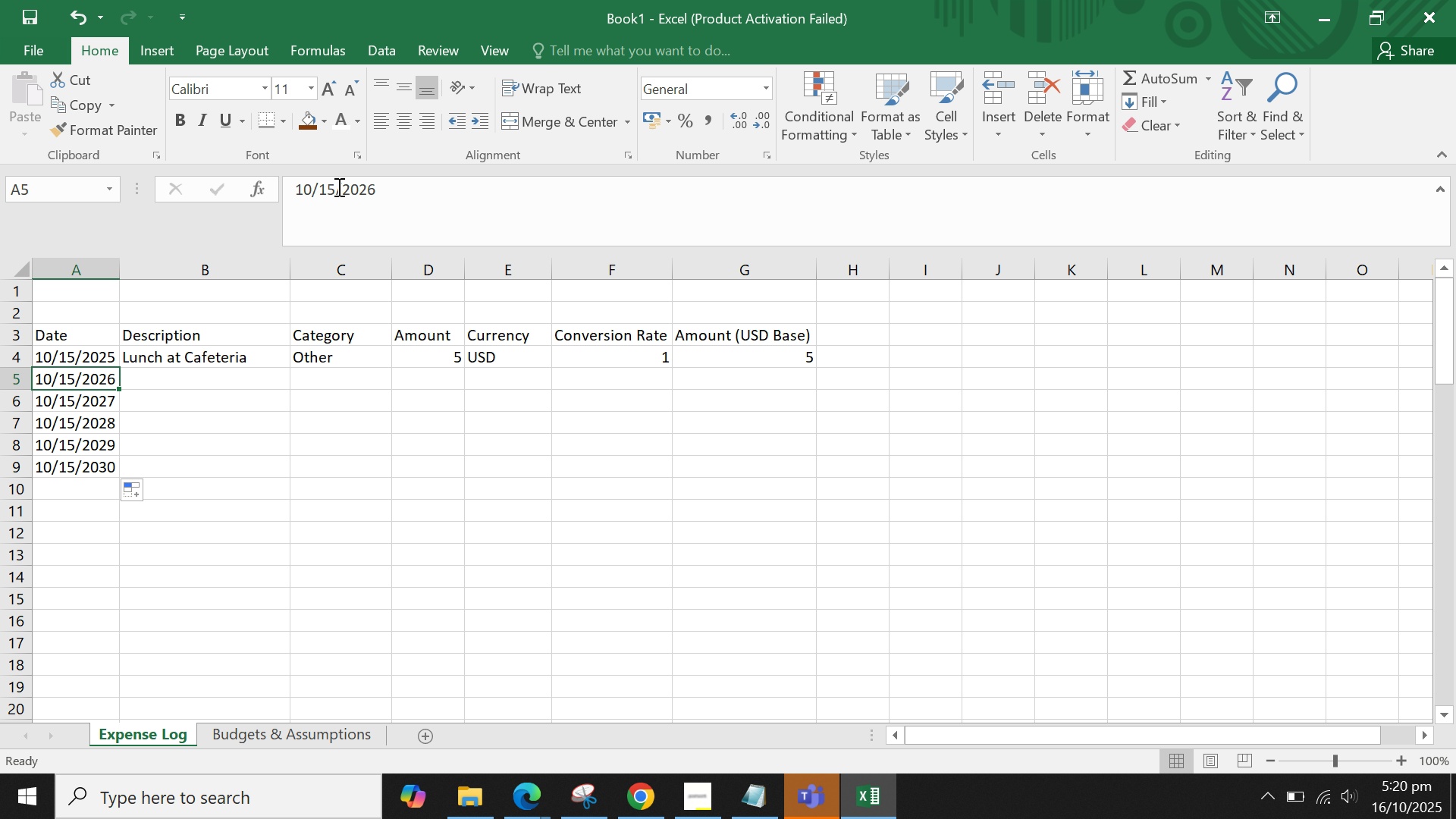 
left_click([337, 187])
 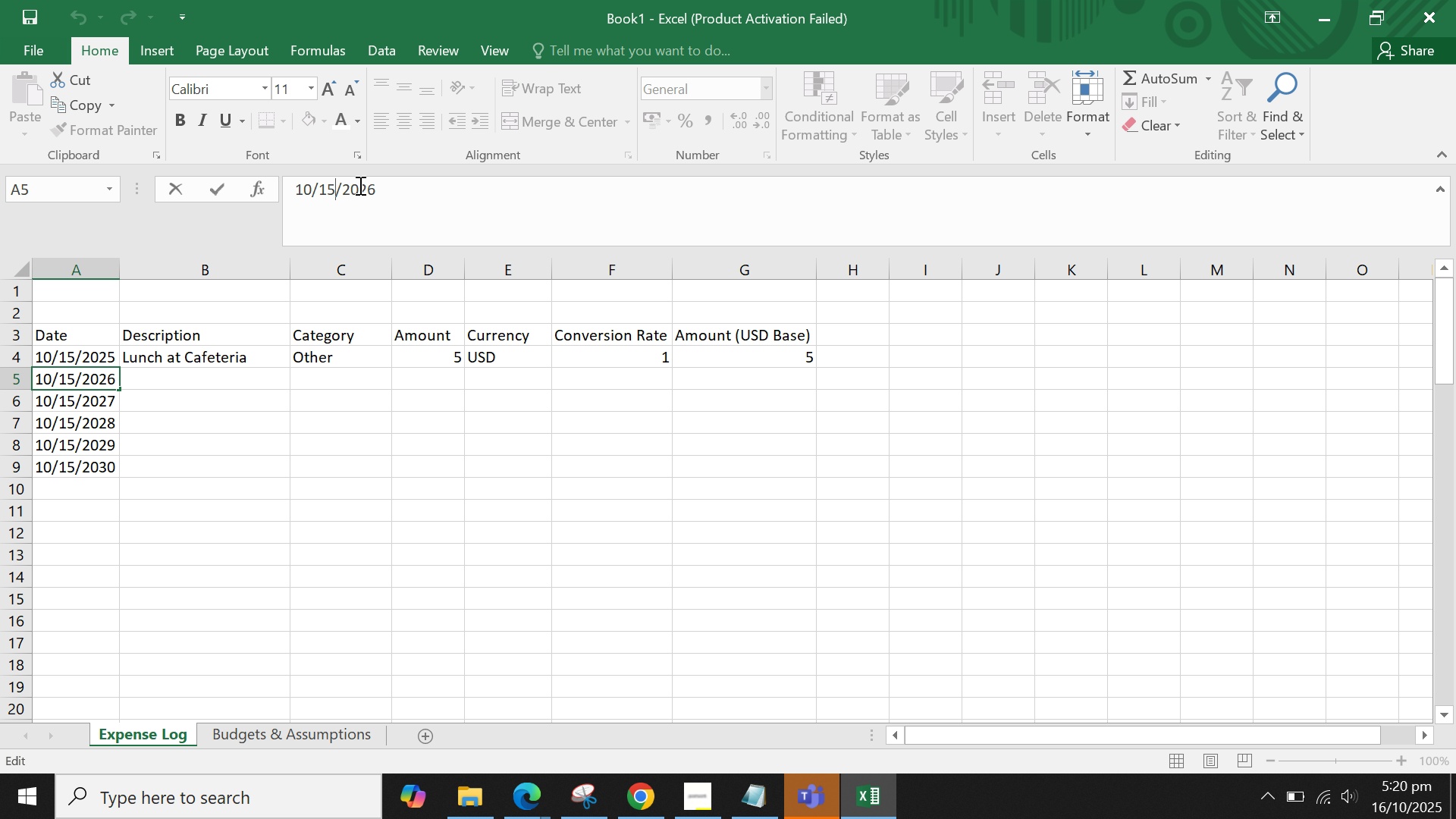 
key(Backspace)
 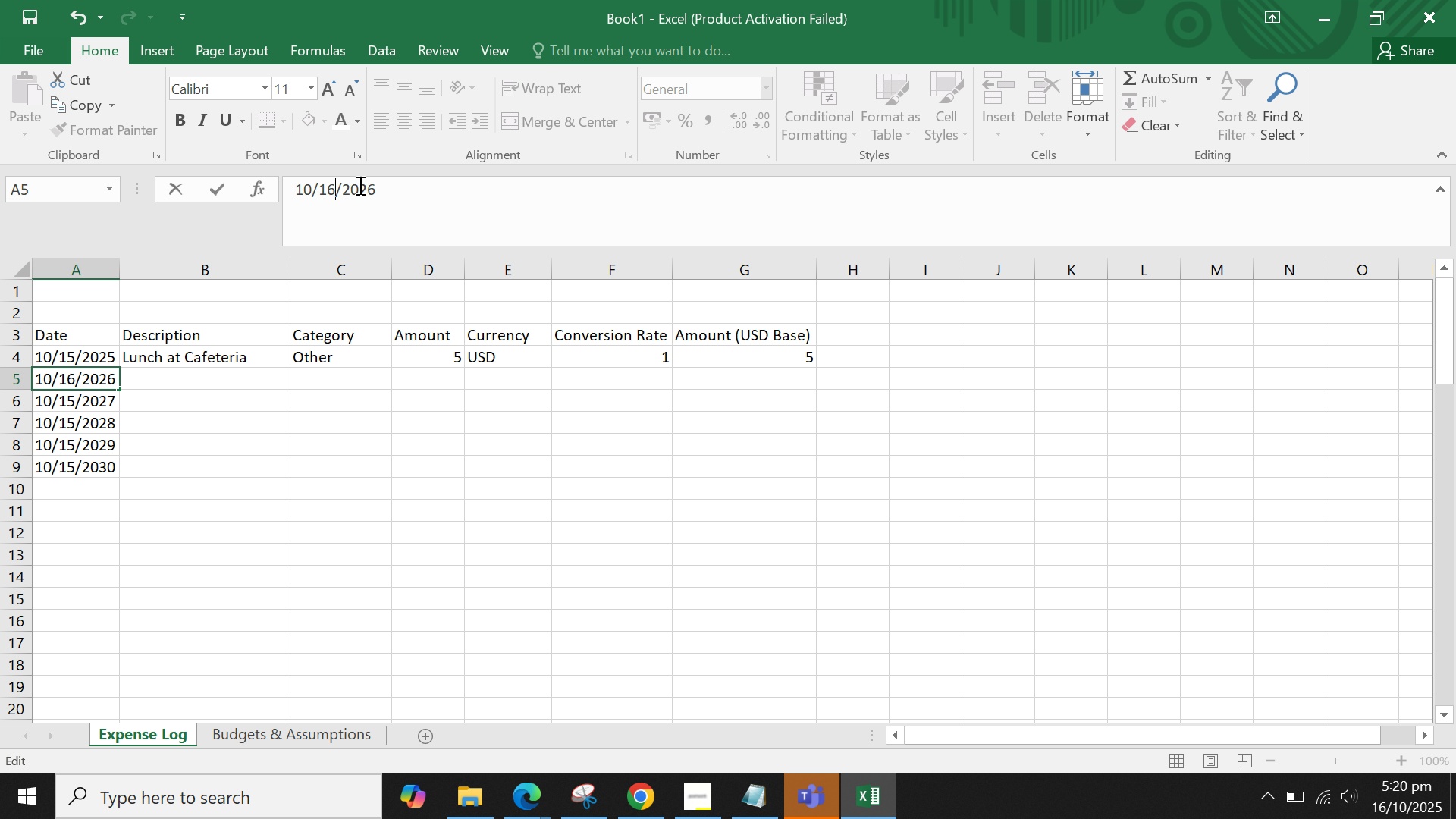 
key(6)
 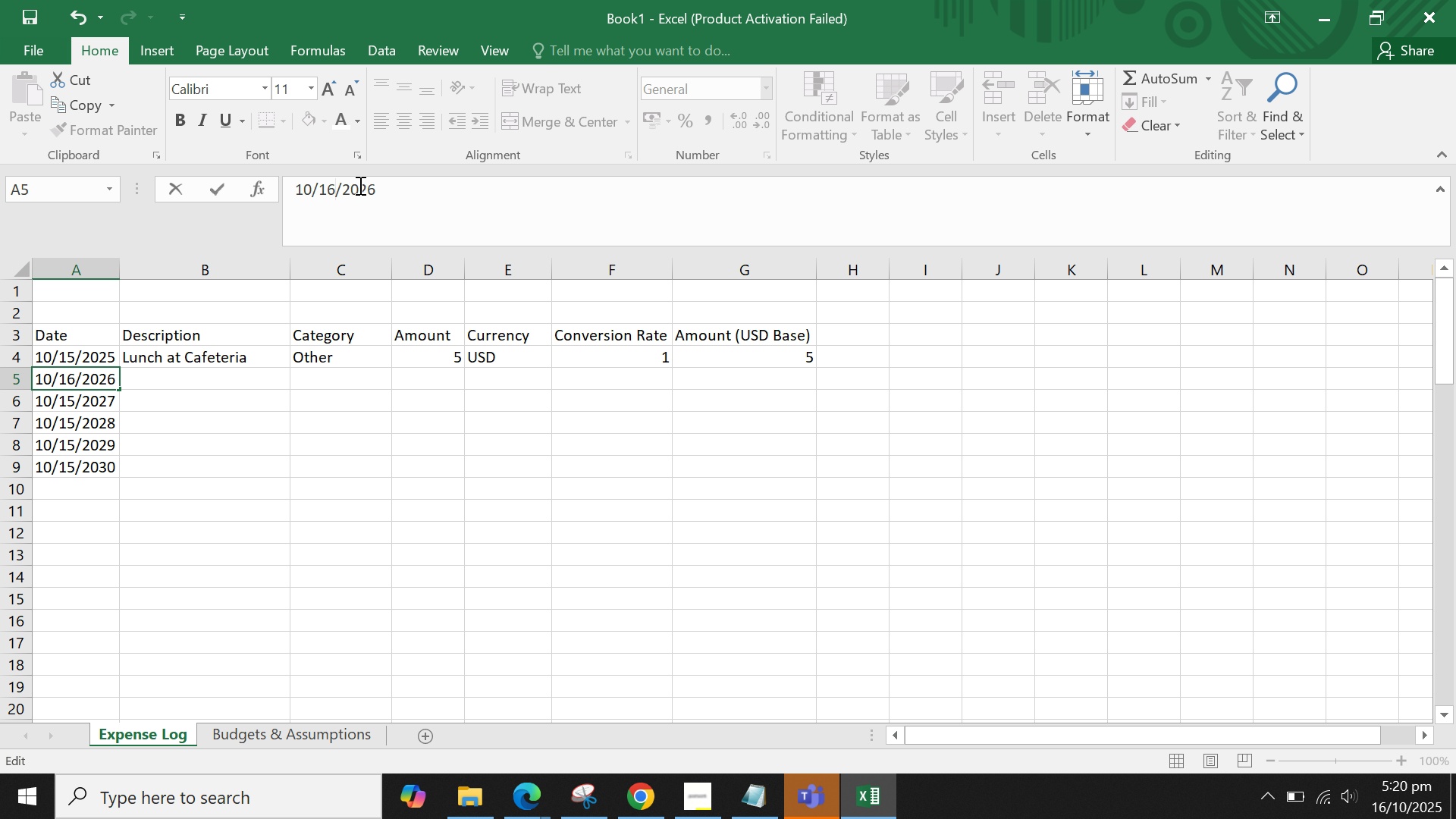 
key(Enter)
 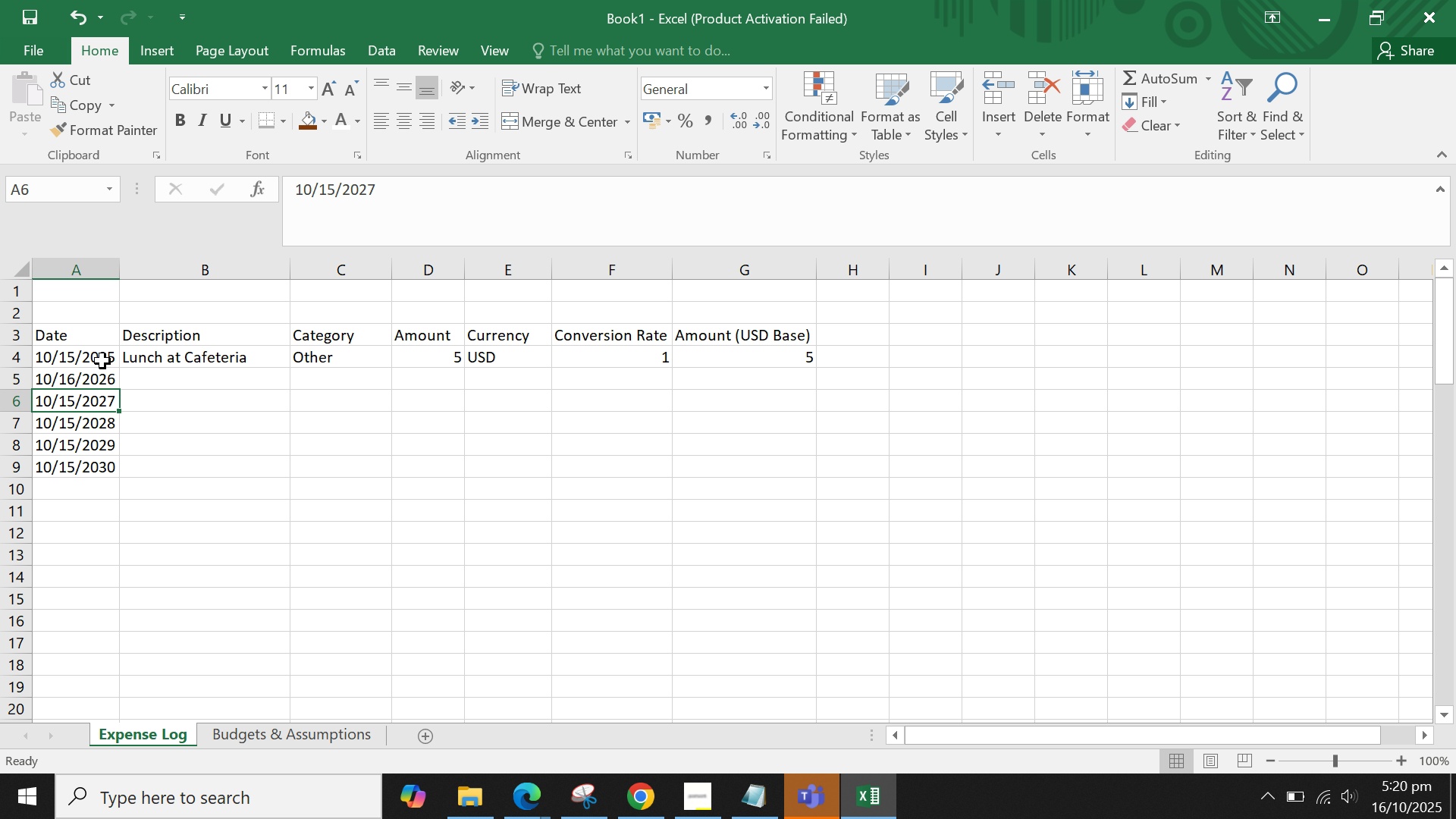 
left_click([93, 373])
 